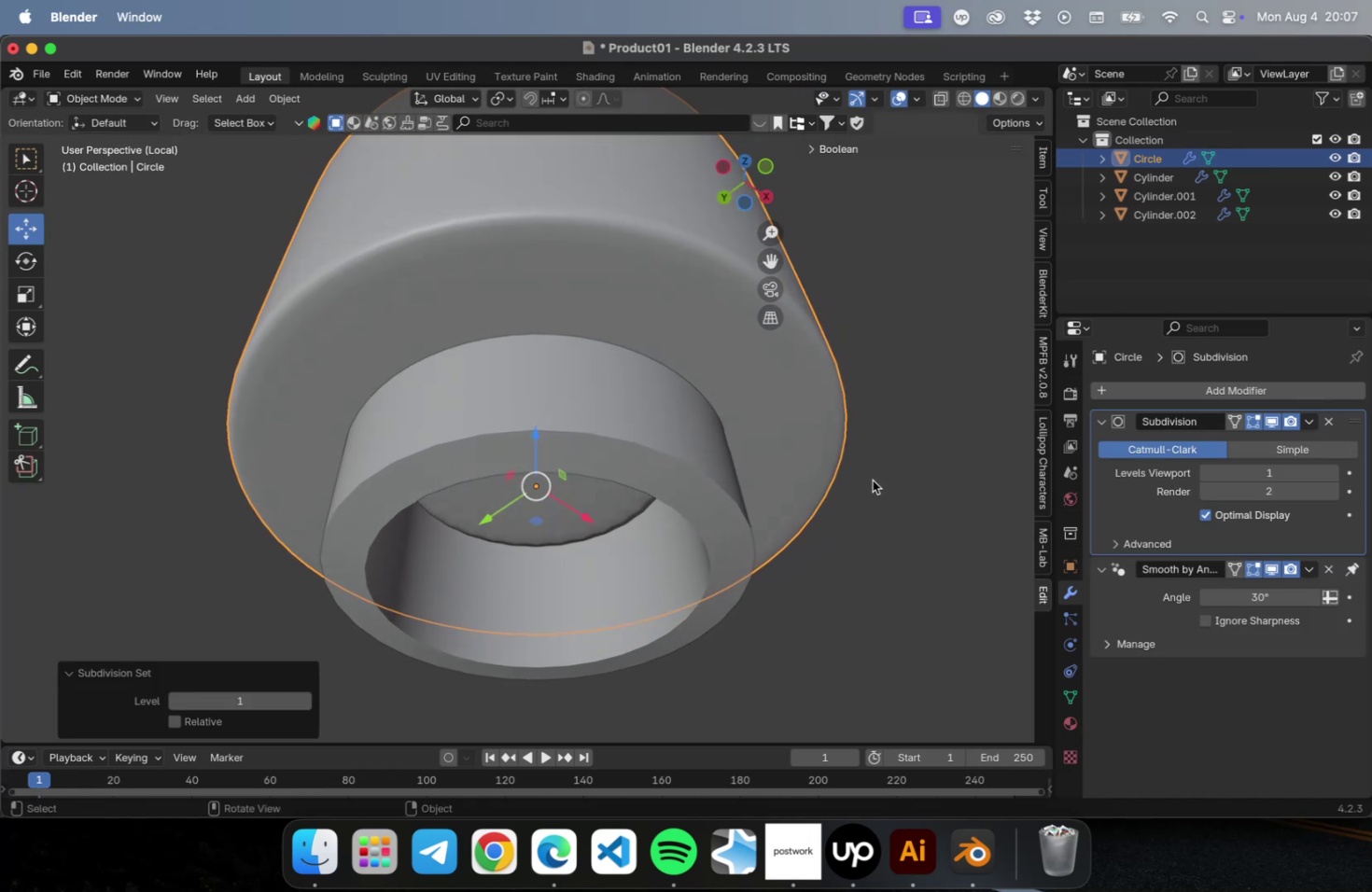 
double_click([634, 438])
 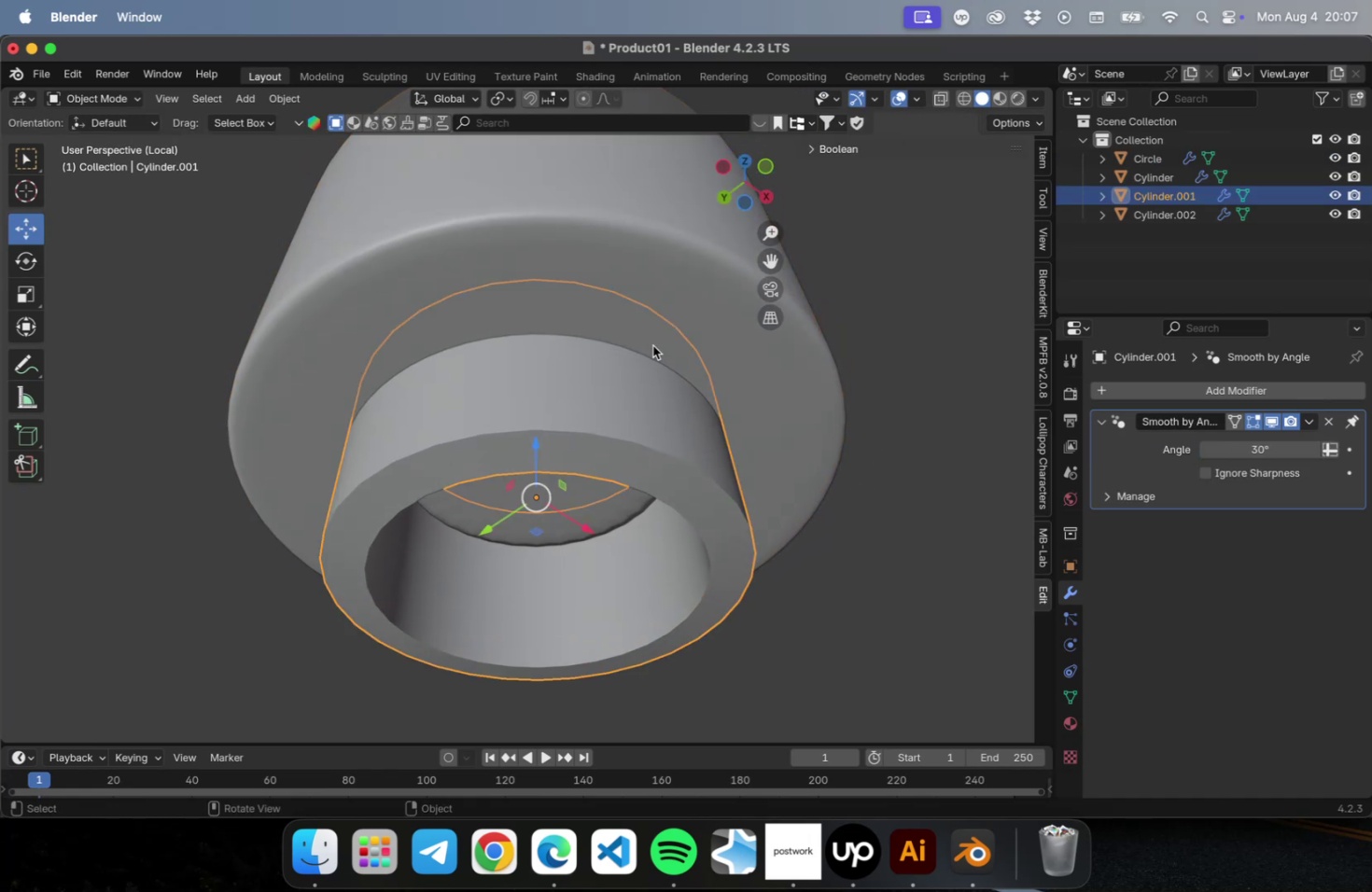 
triple_click([653, 342])
 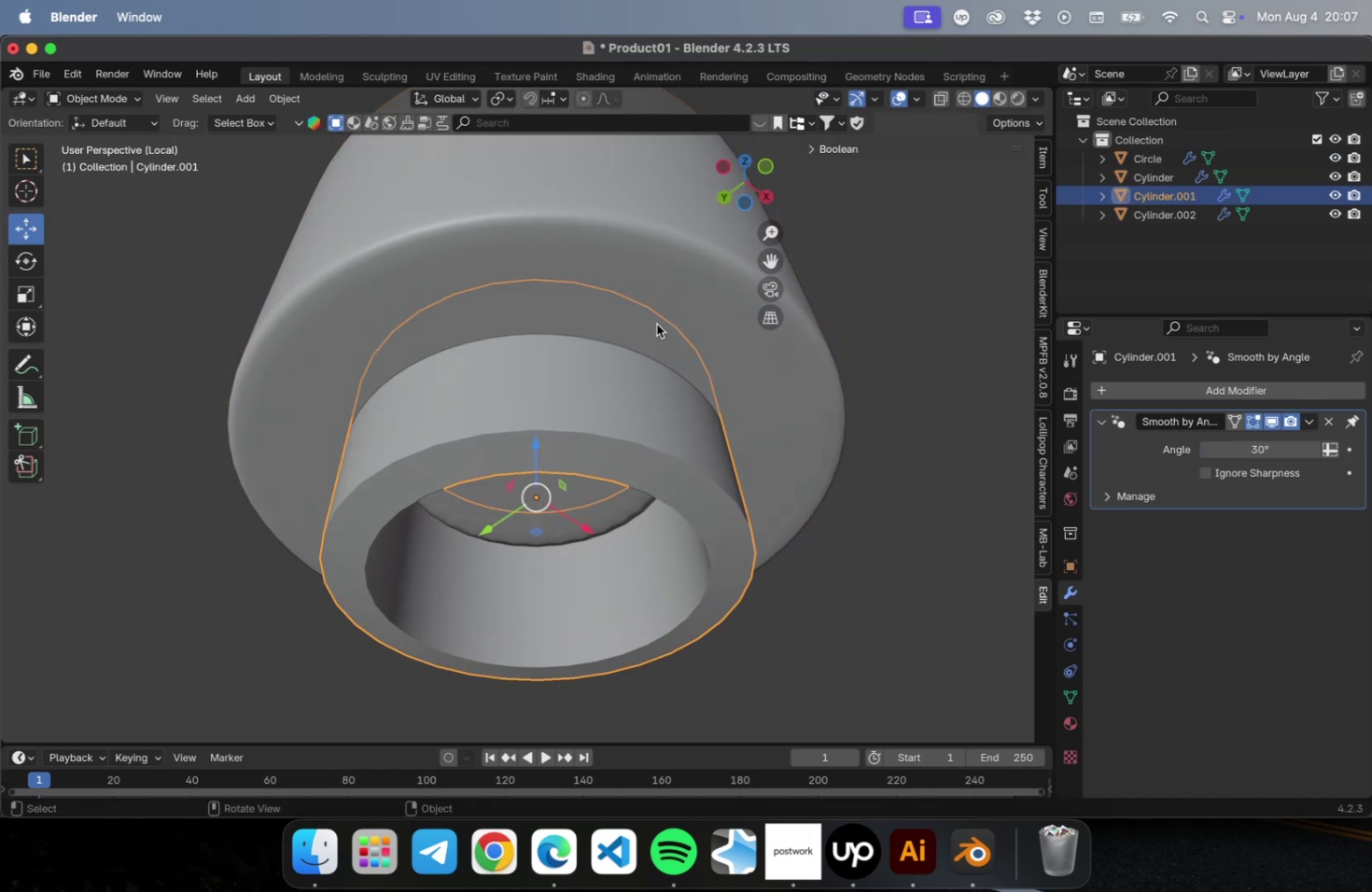 
hold_key(key=ShiftLeft, duration=0.56)
left_click([655, 318])
 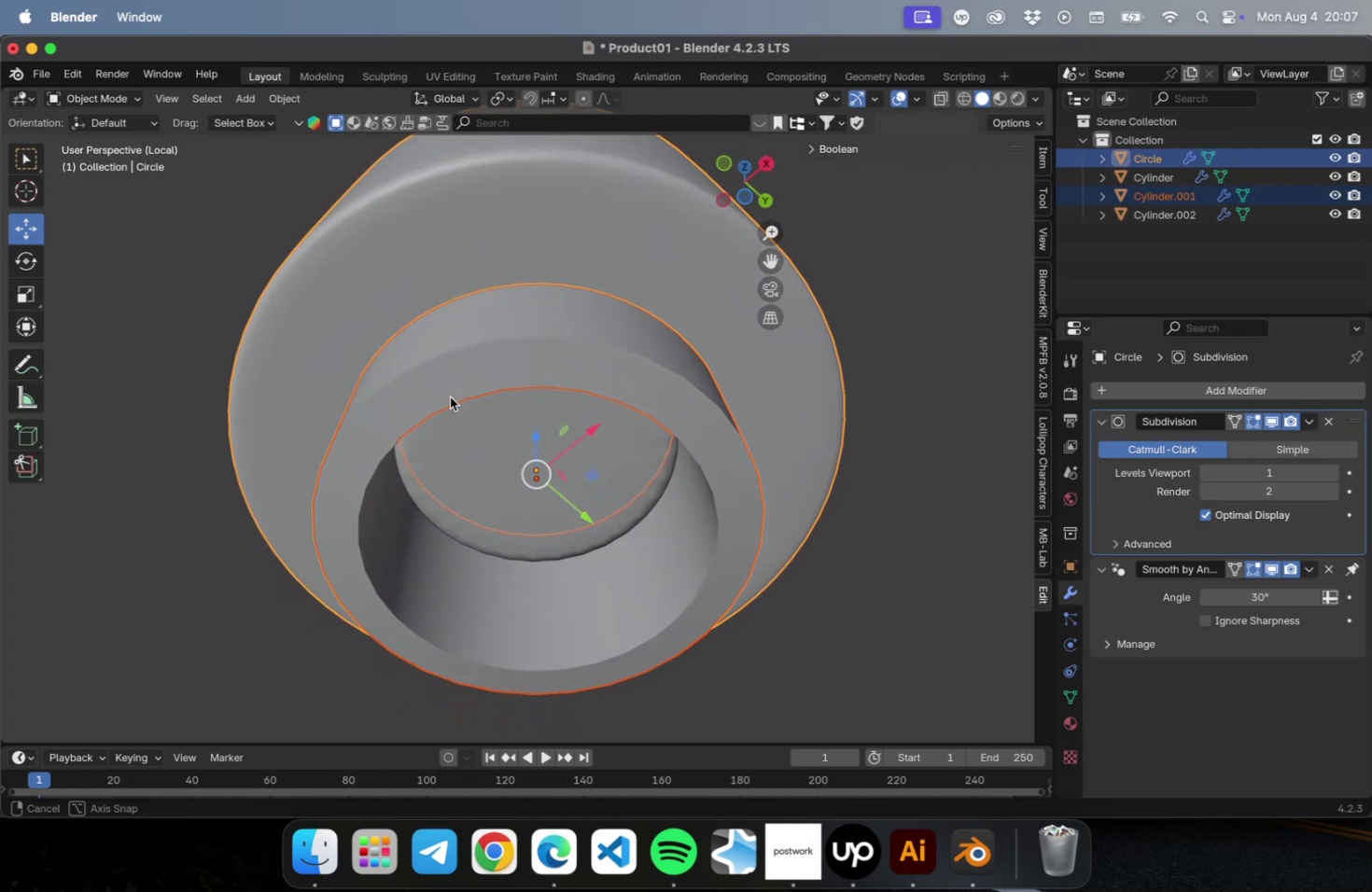 
key(NumLock)
 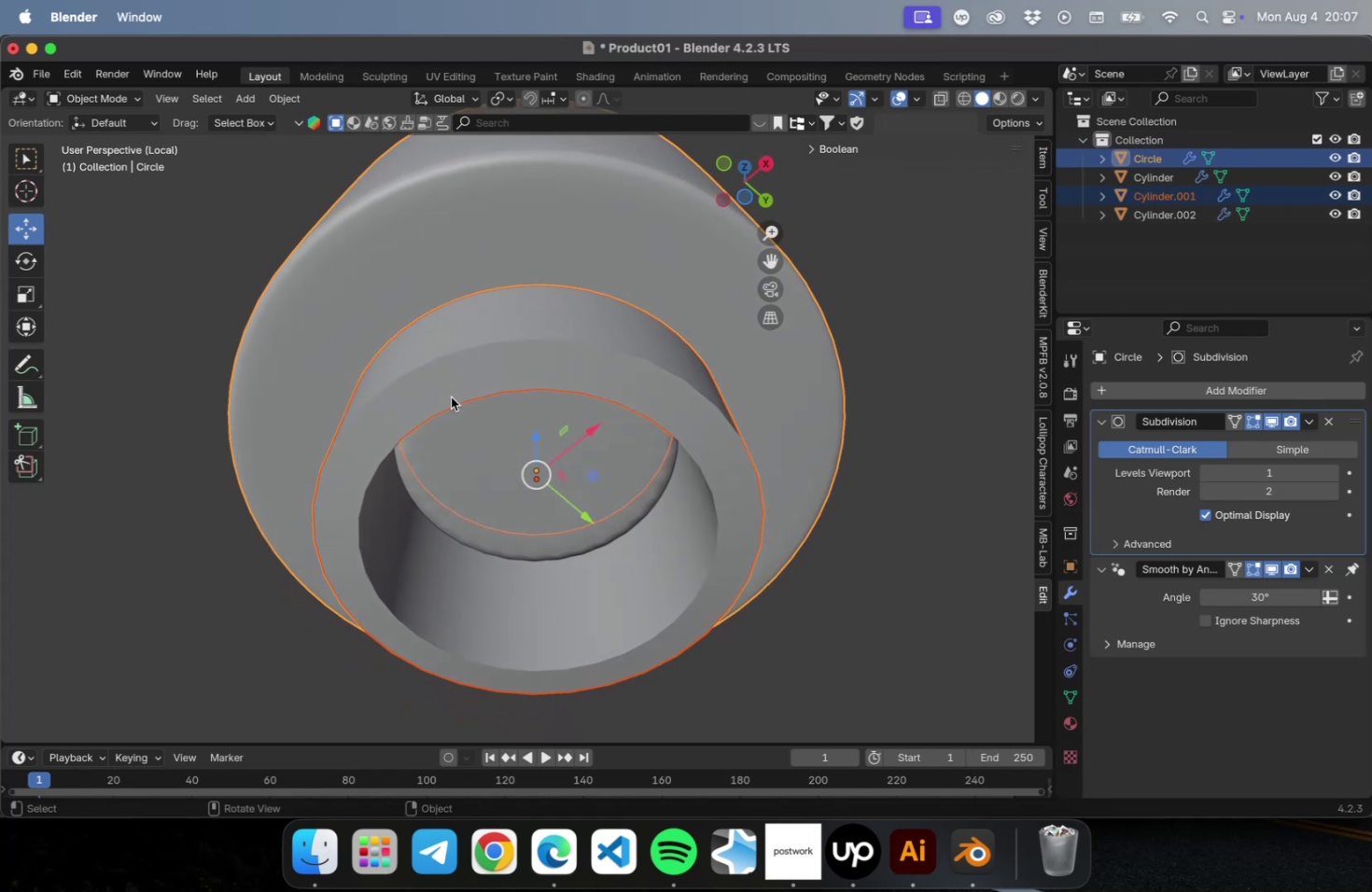 
key(Numpad7)
 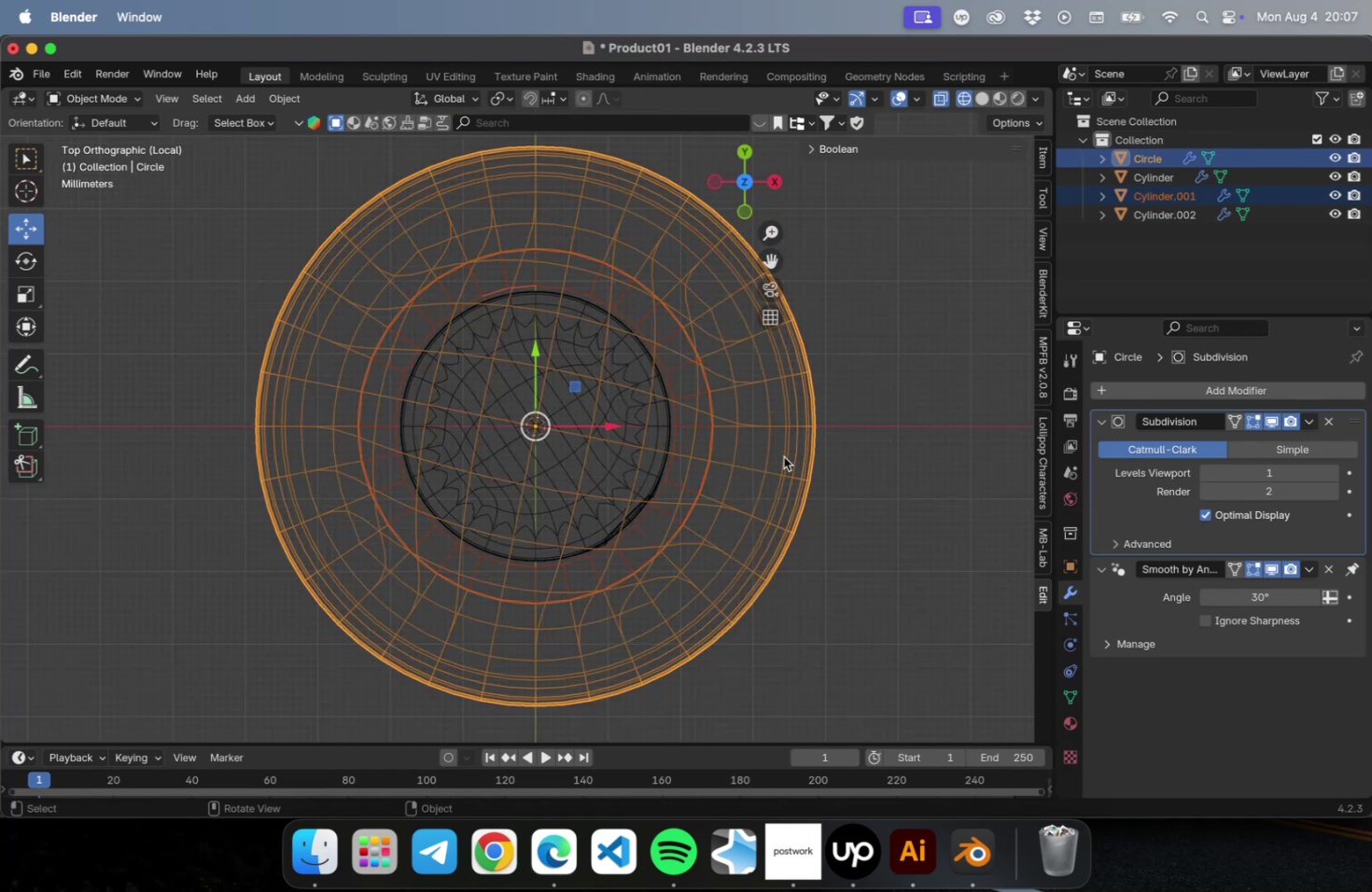 
left_click([883, 530])
 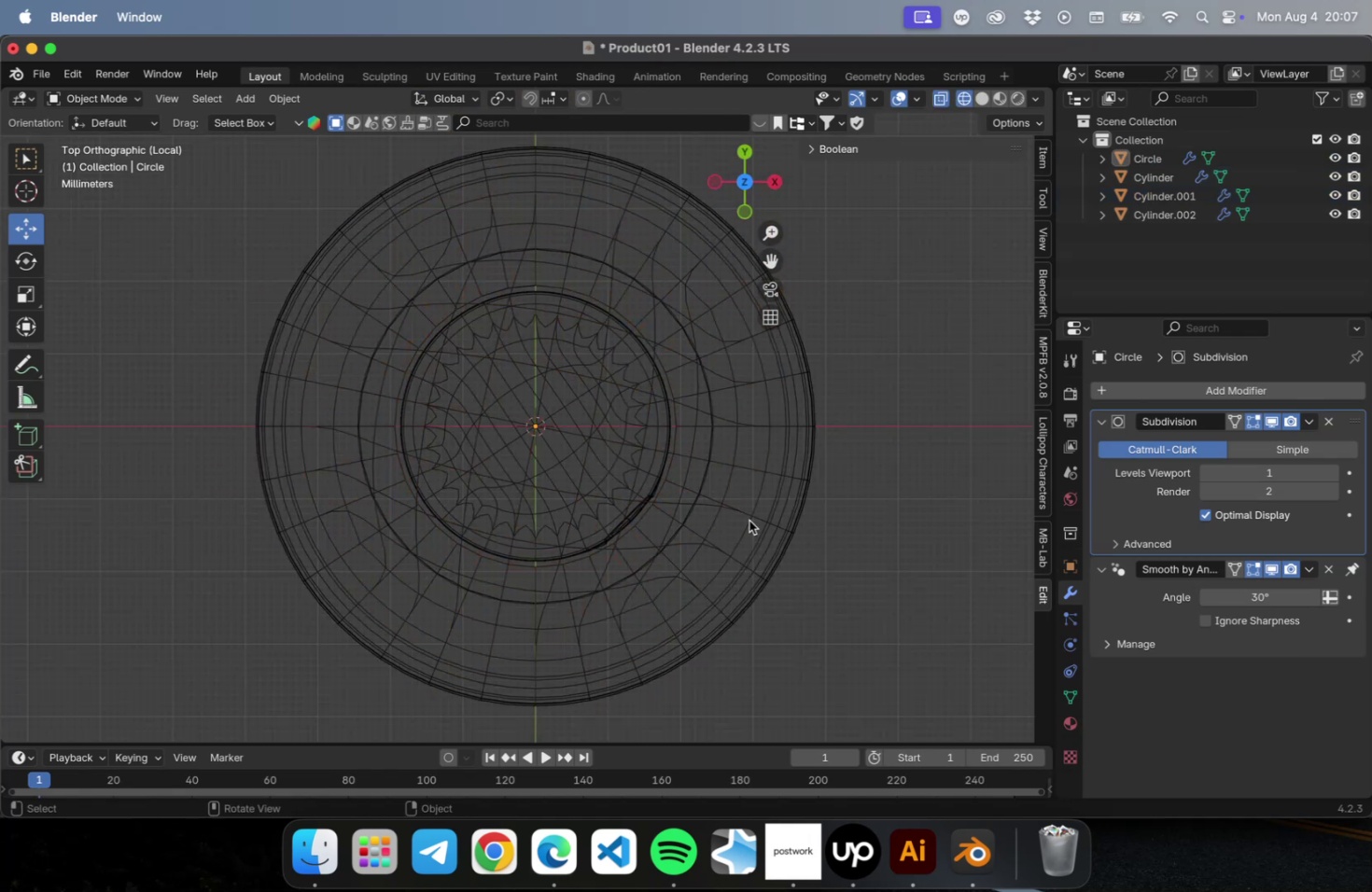 
scroll: coordinate [733, 564], scroll_direction: down, amount: 11.0
 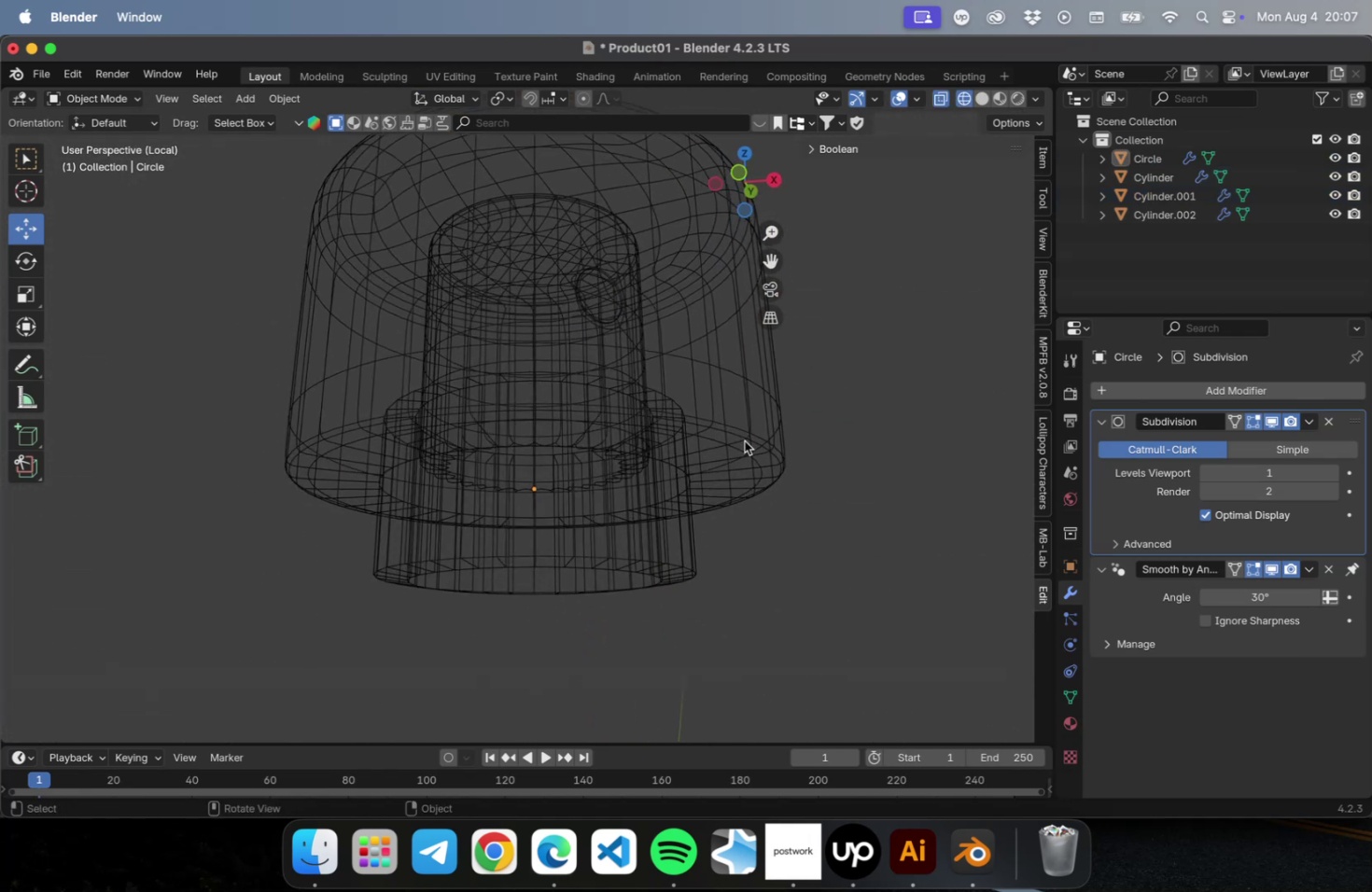 
left_click([725, 453])
 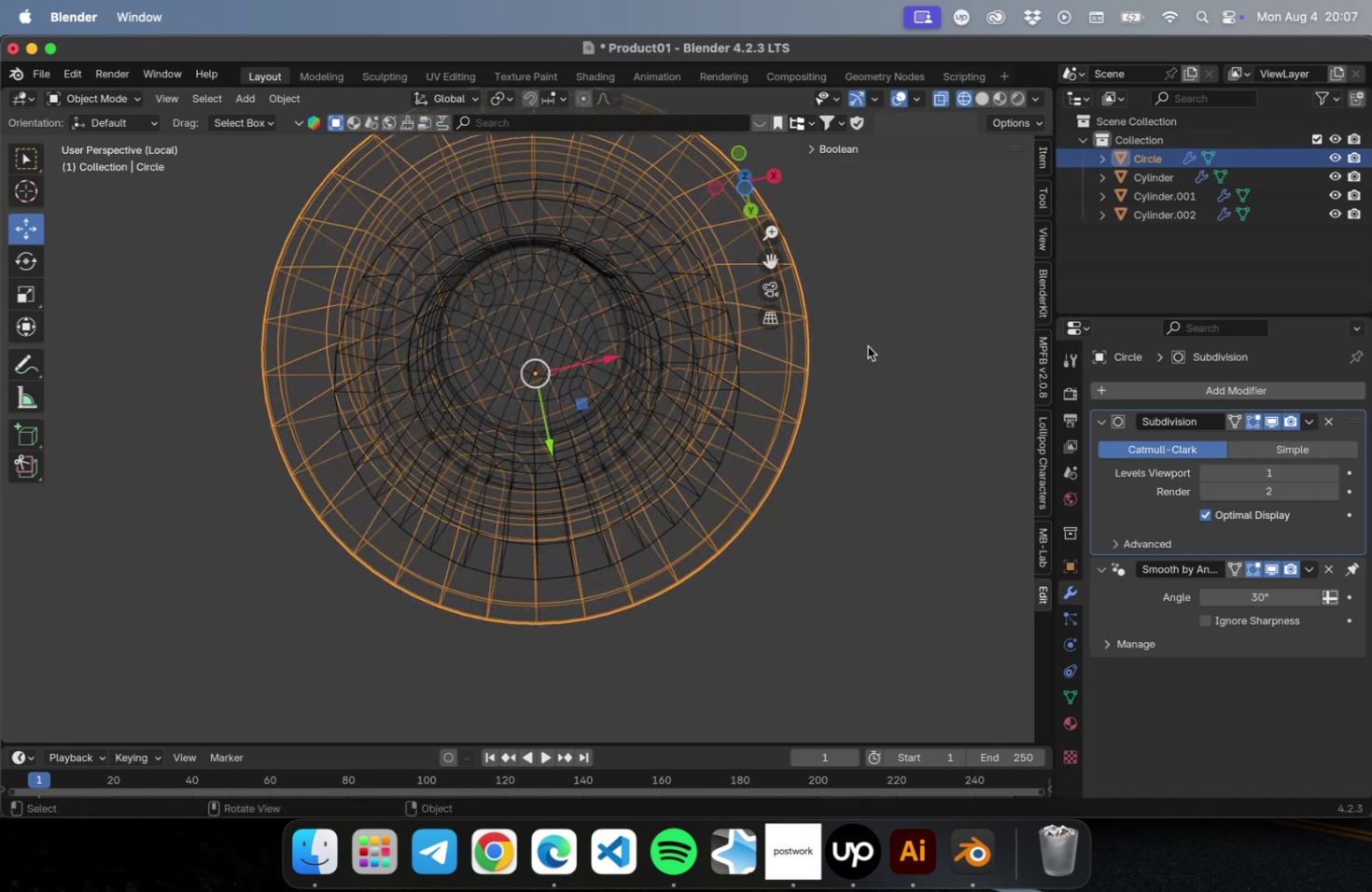 
hold_key(key=ShiftLeft, duration=0.49)
 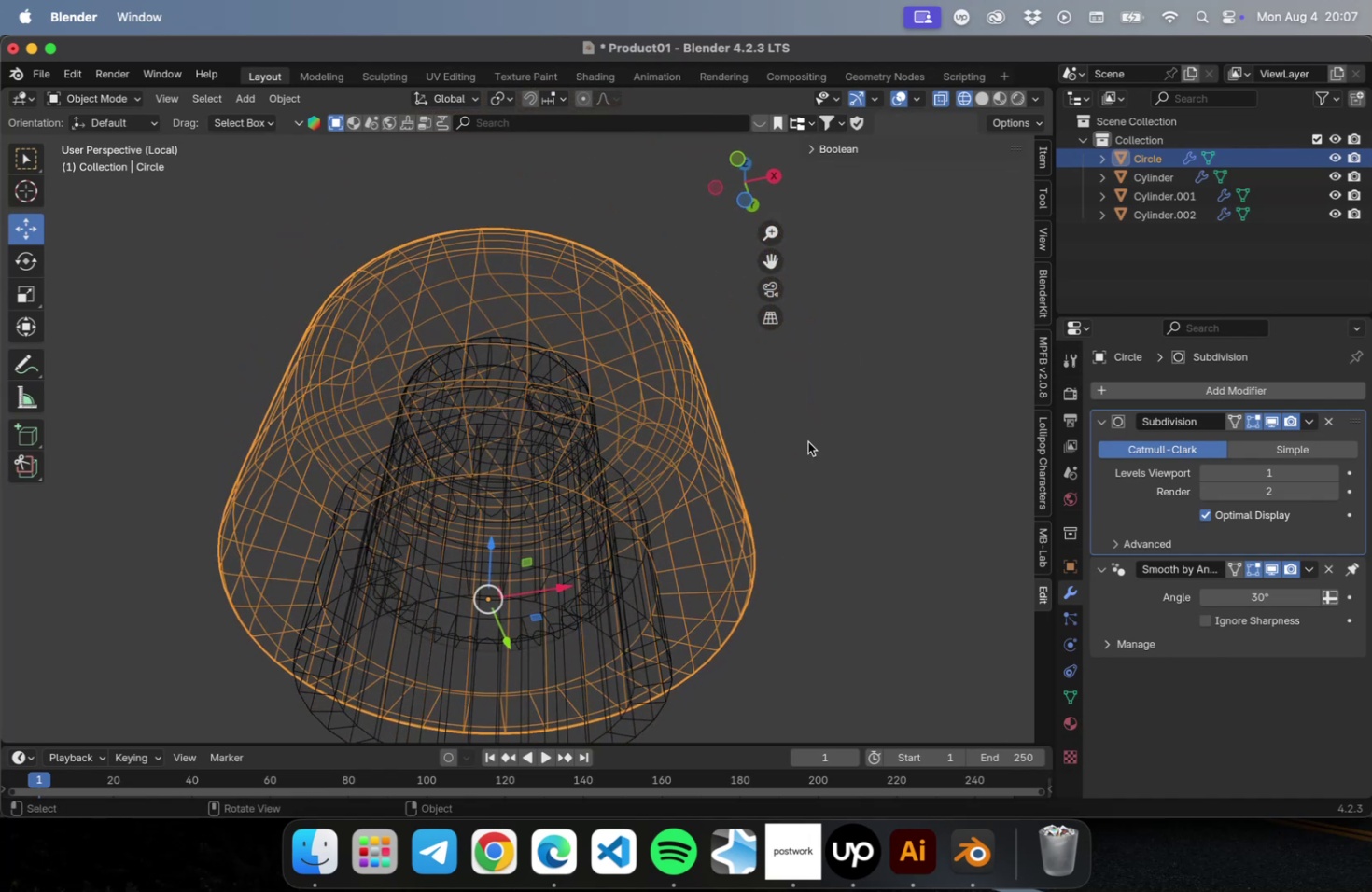 
double_click([610, 489])
 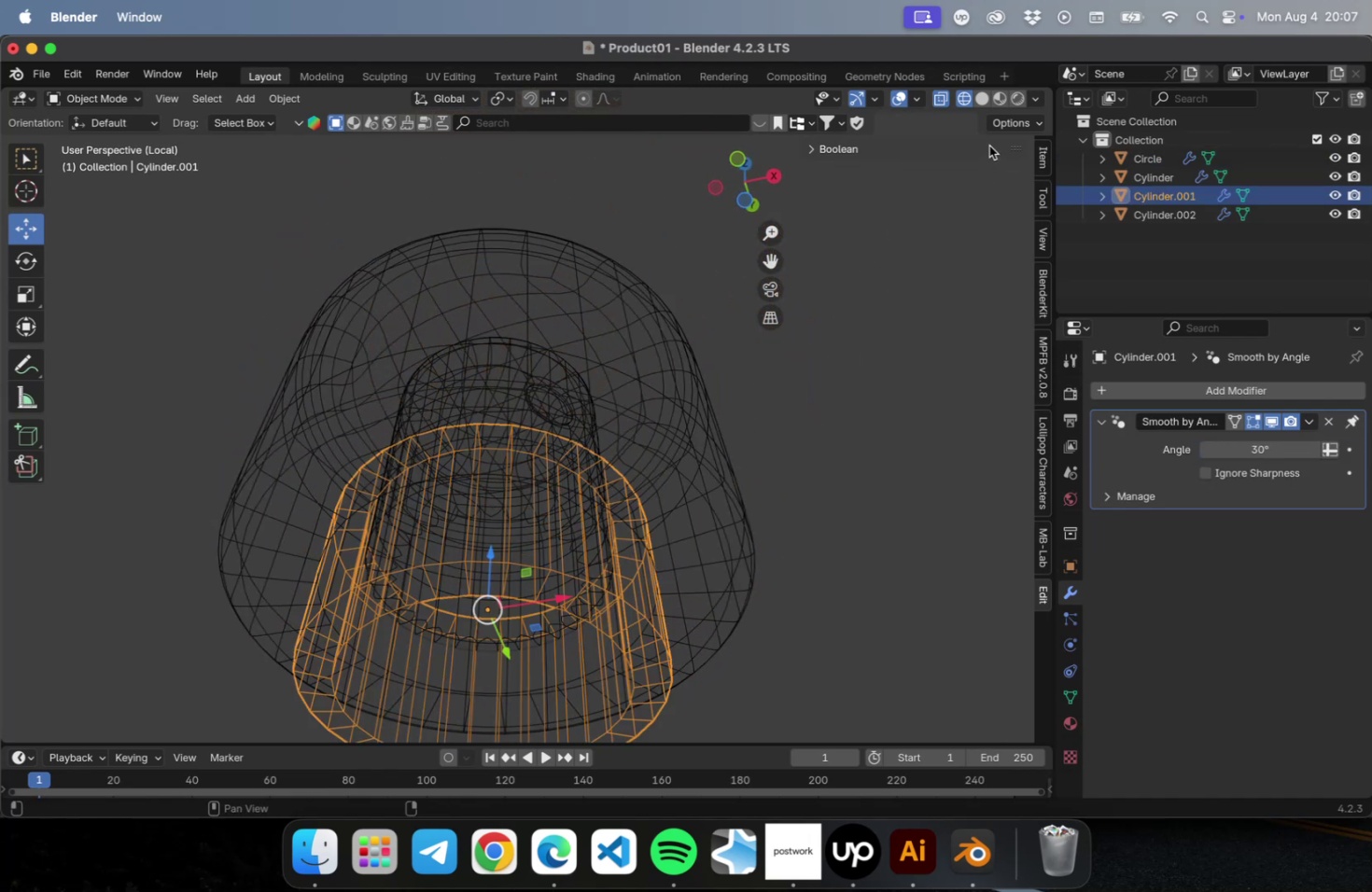 
left_click([982, 106])
 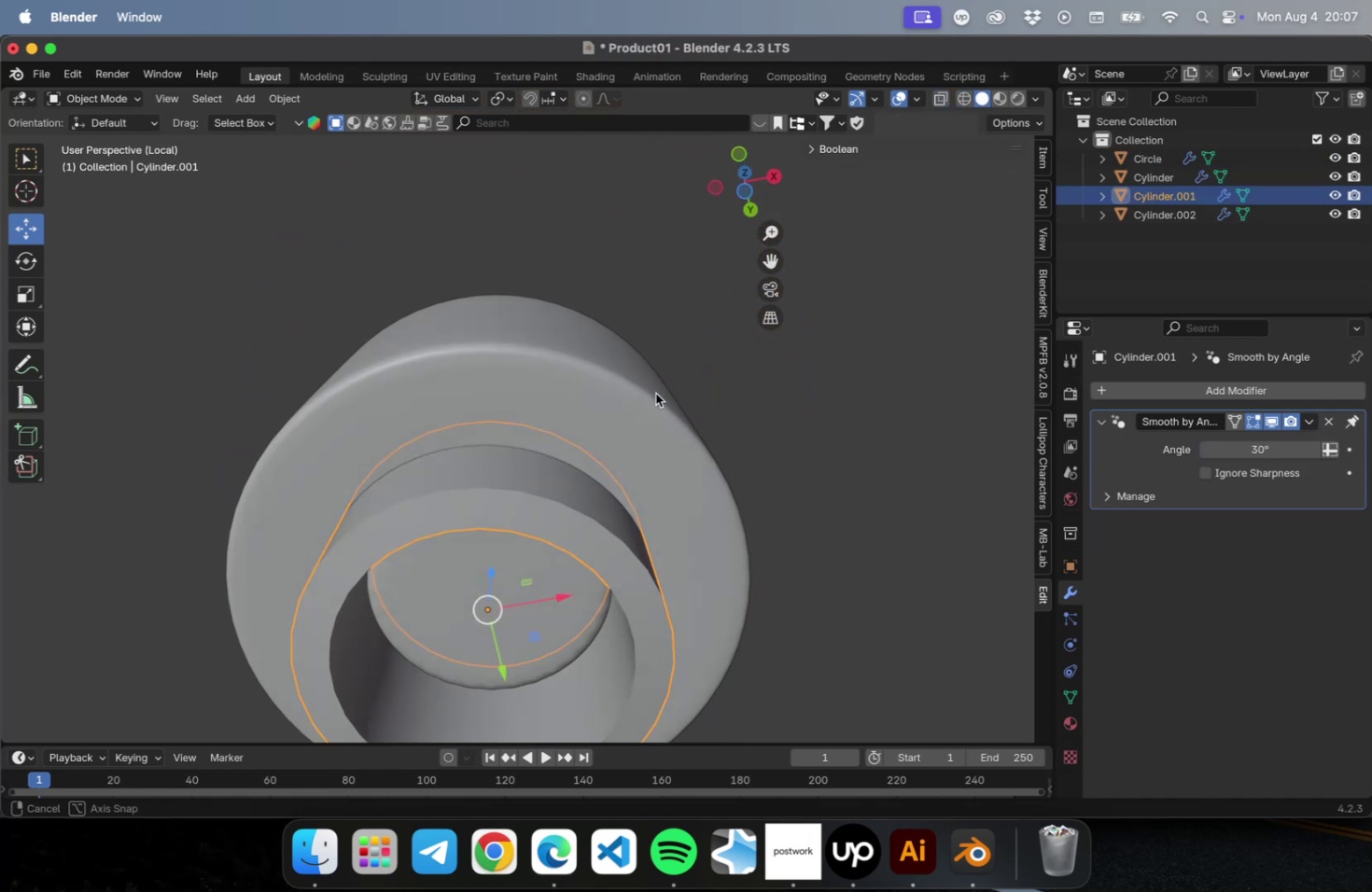 
left_click([602, 426])
 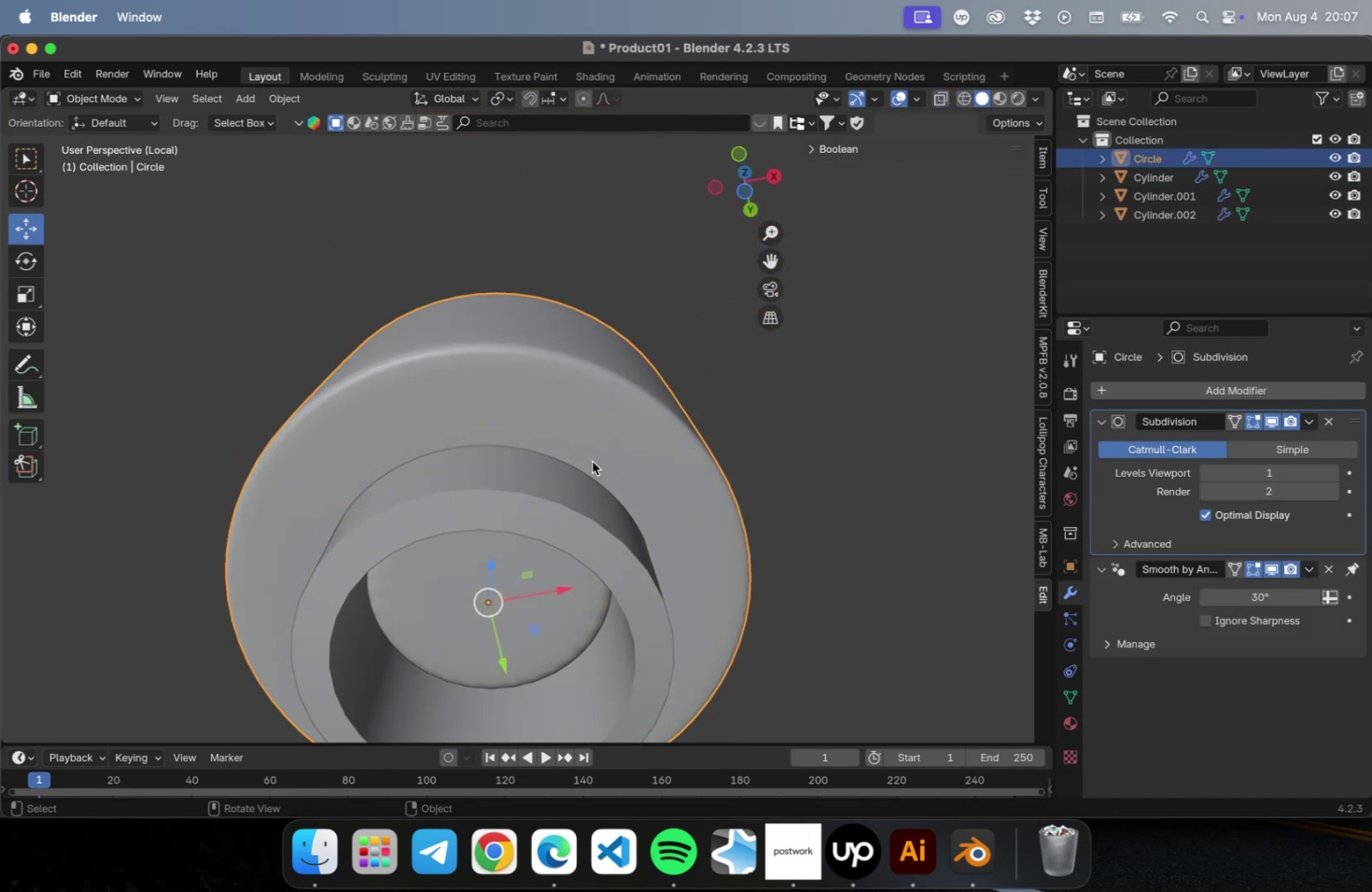 
scroll: coordinate [591, 474], scroll_direction: up, amount: 2.0
 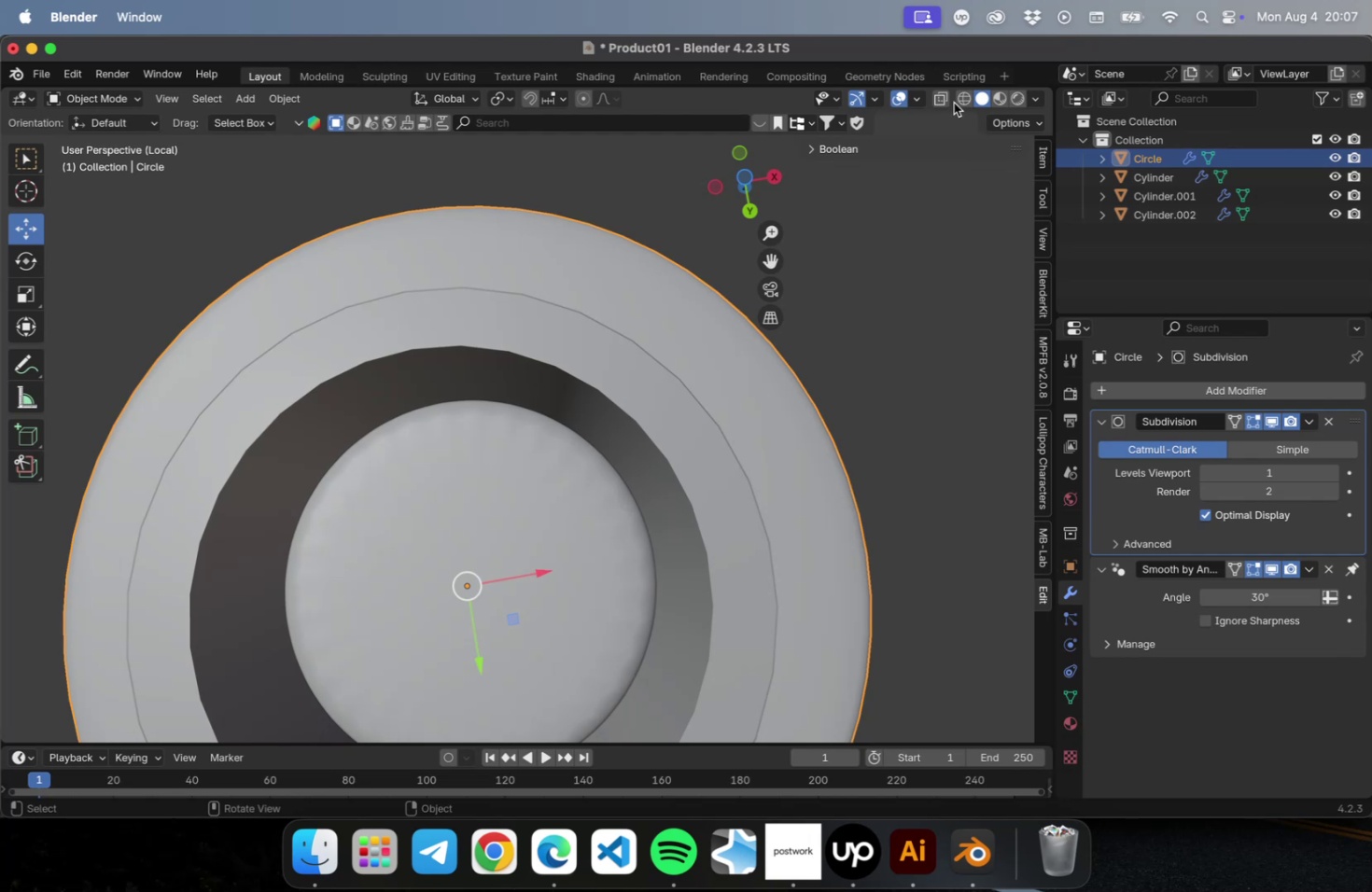 
key(NumLock)
 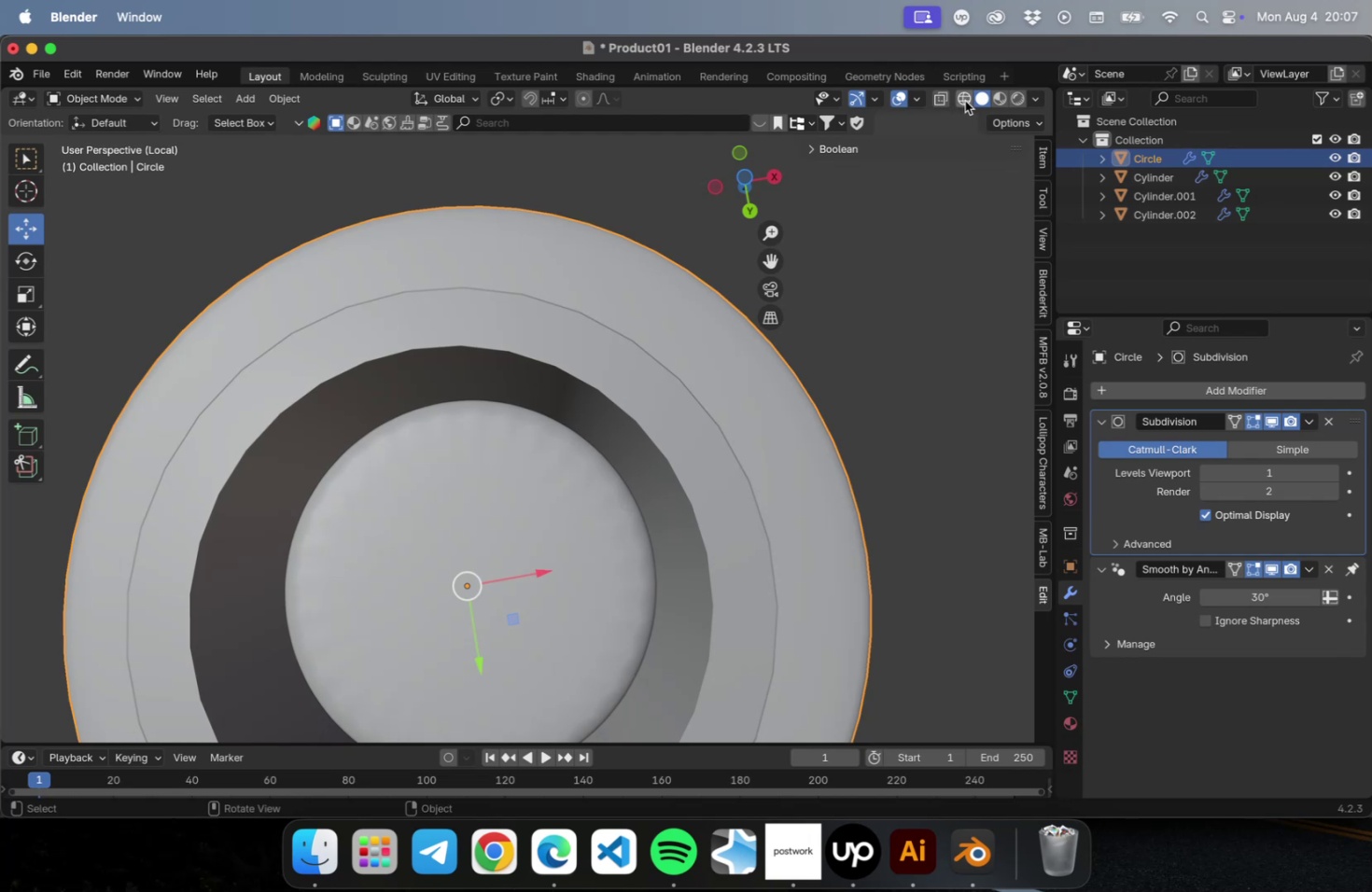 
key(Numpad8)
 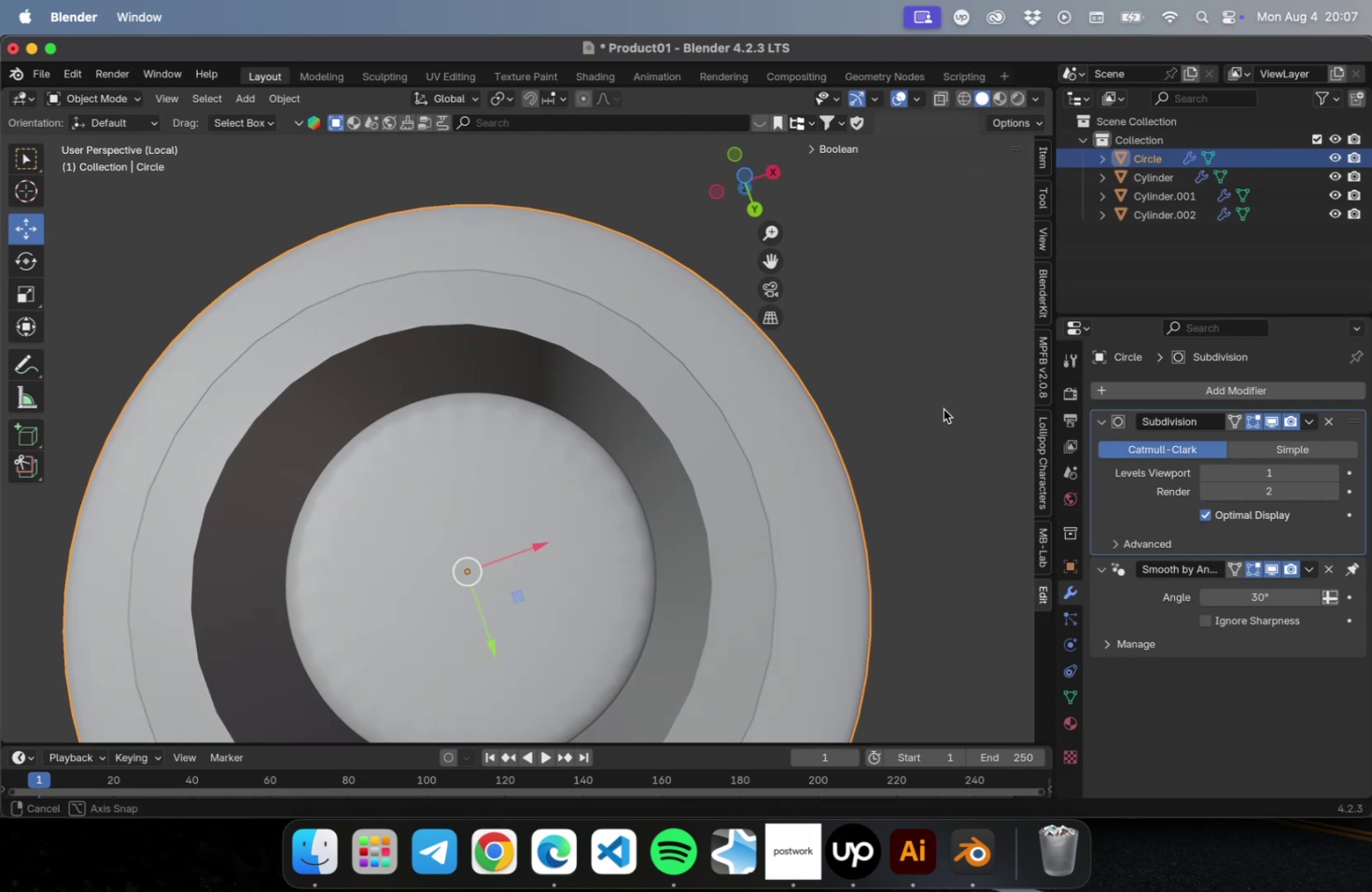 
key(NumLock)
 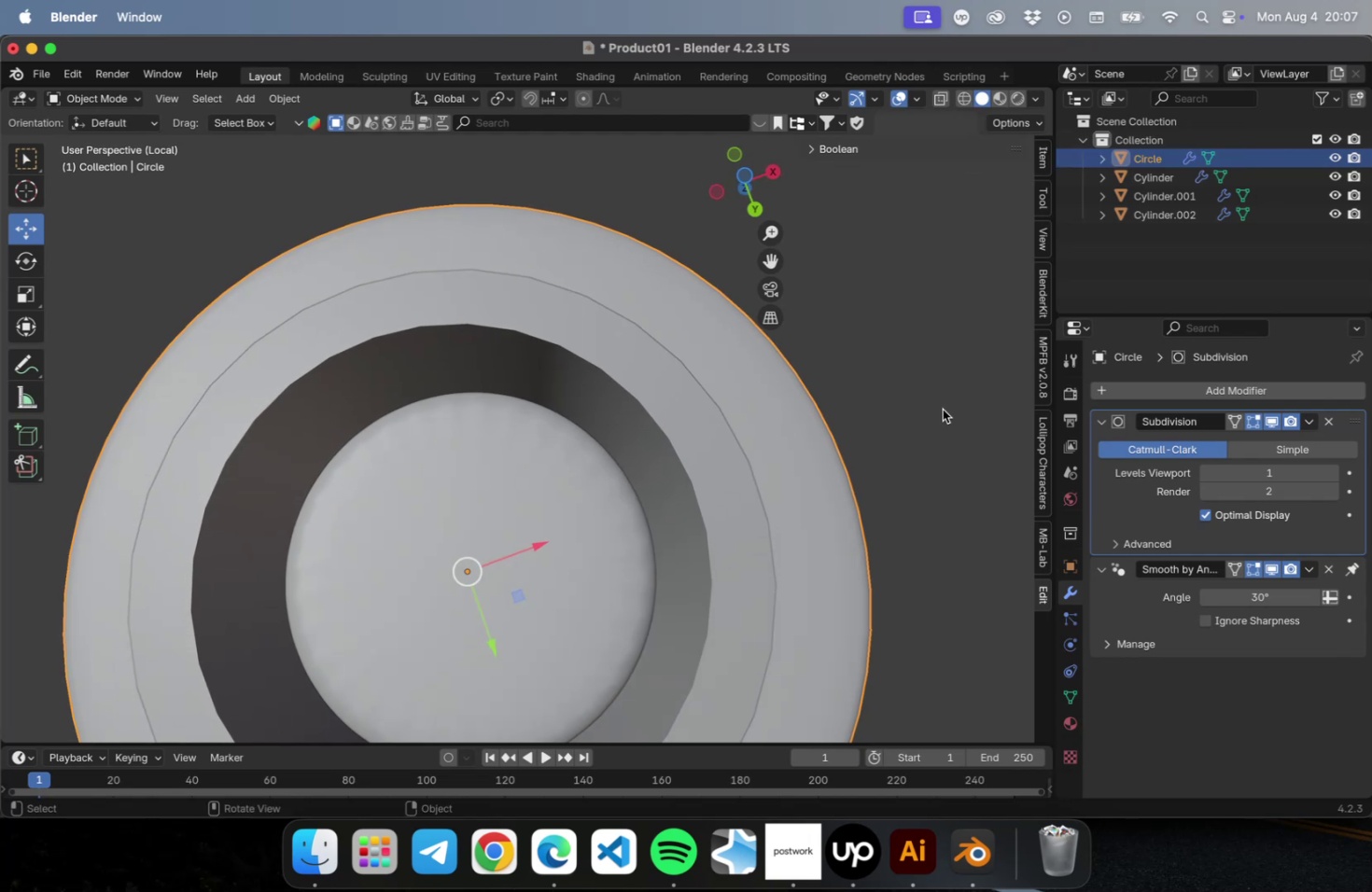 
key(Numpad9)
 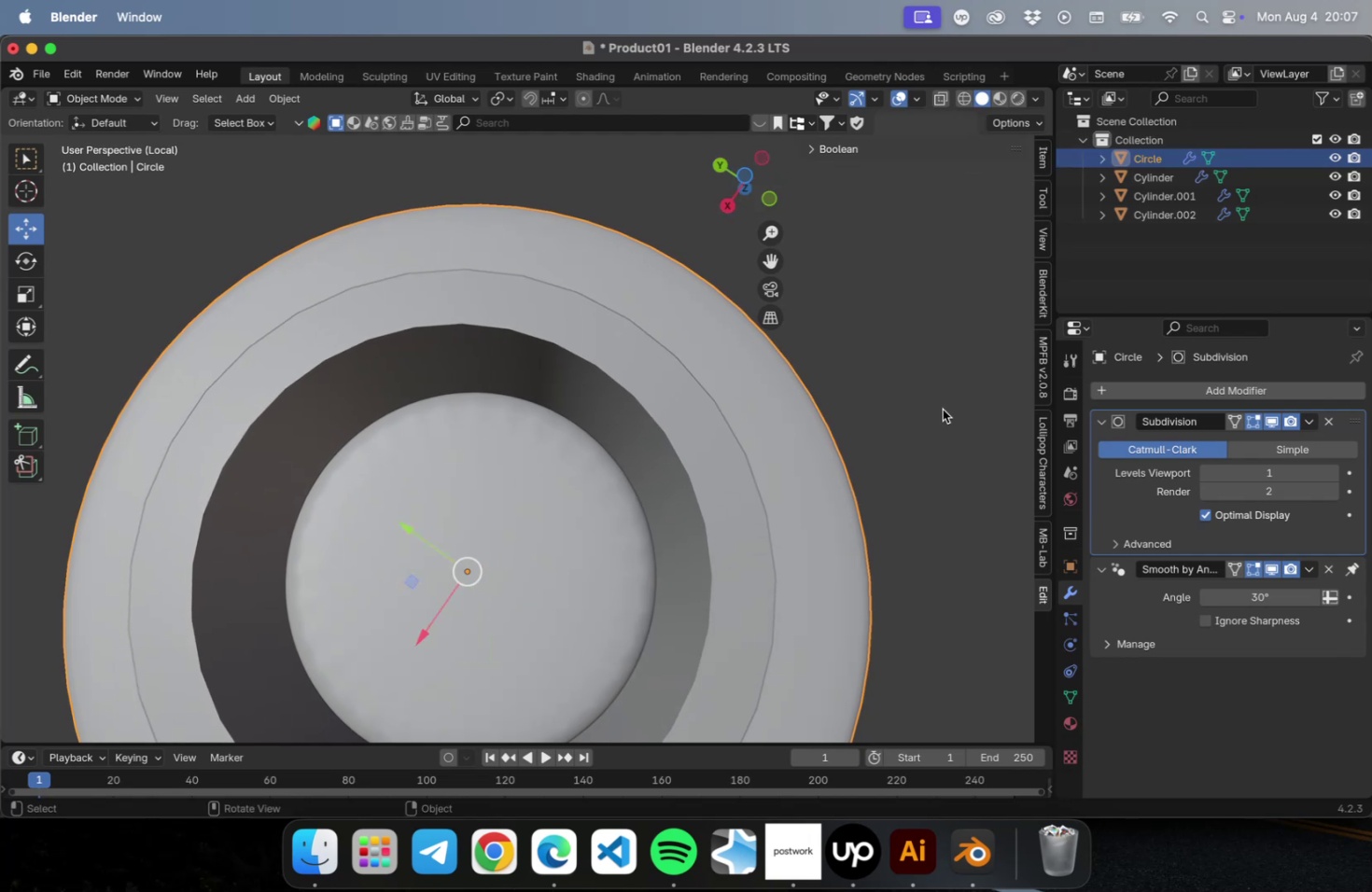 
key(NumLock)
 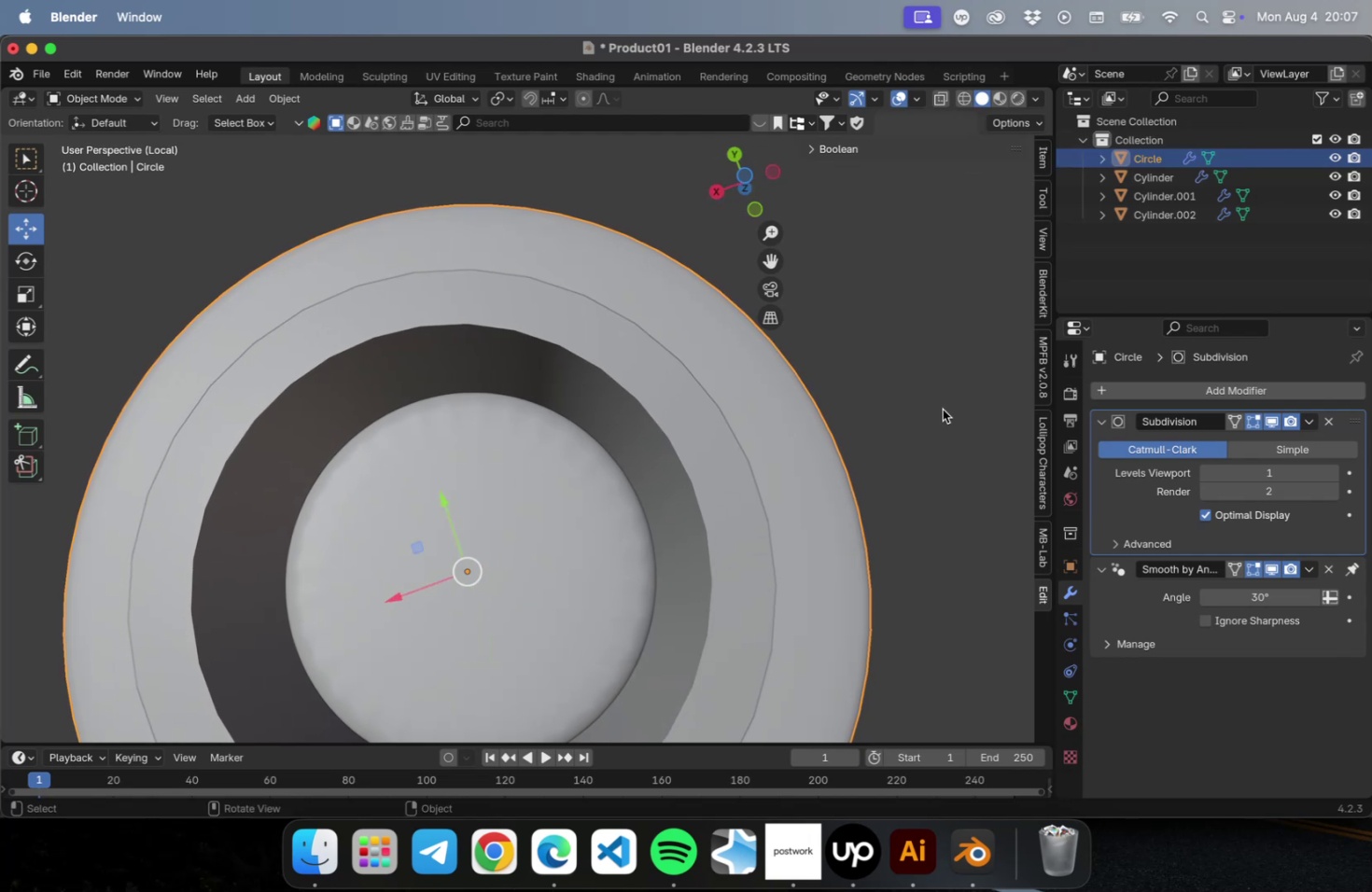 
key(Numpad8)
 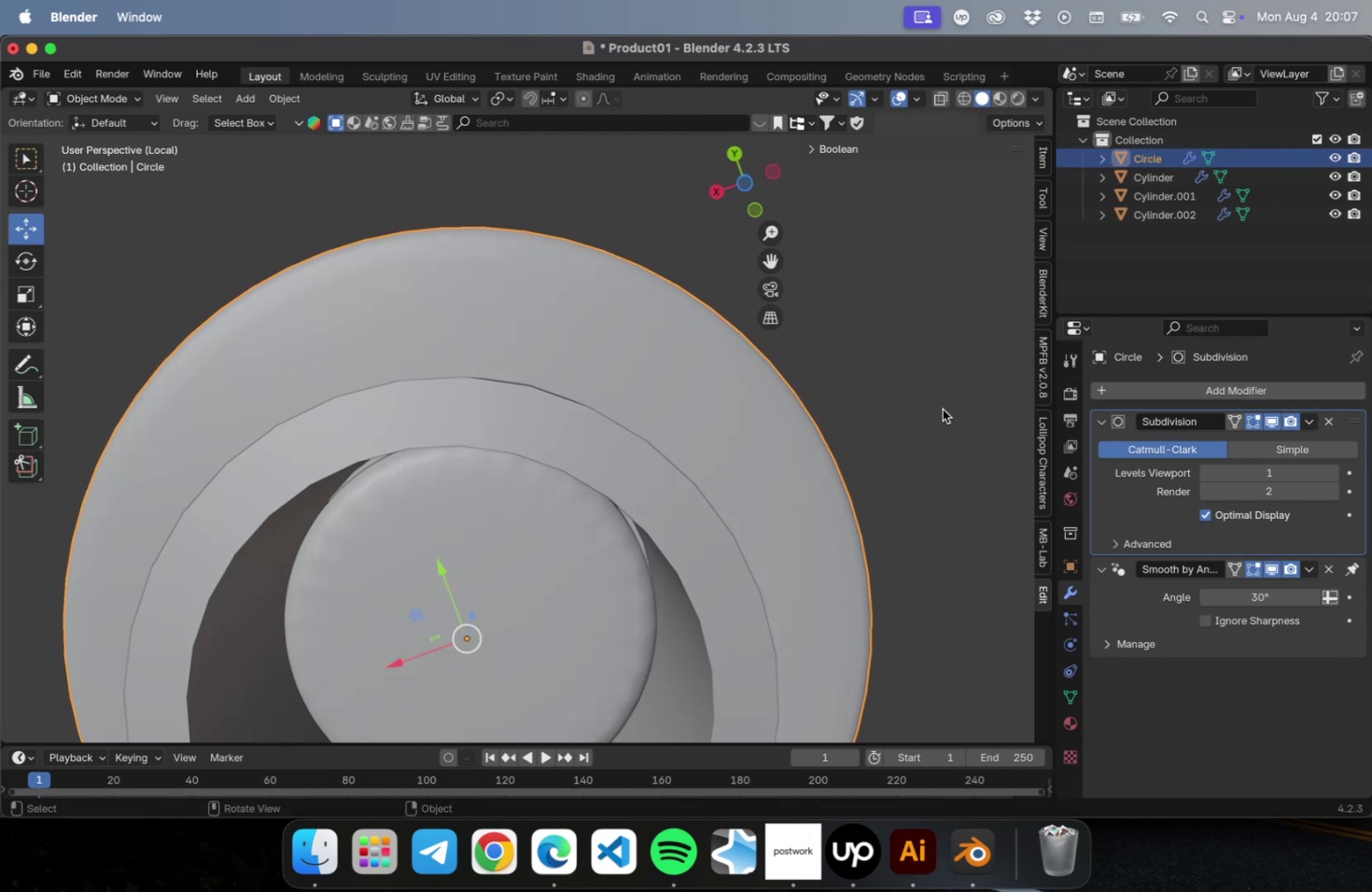 
key(NumLock)
 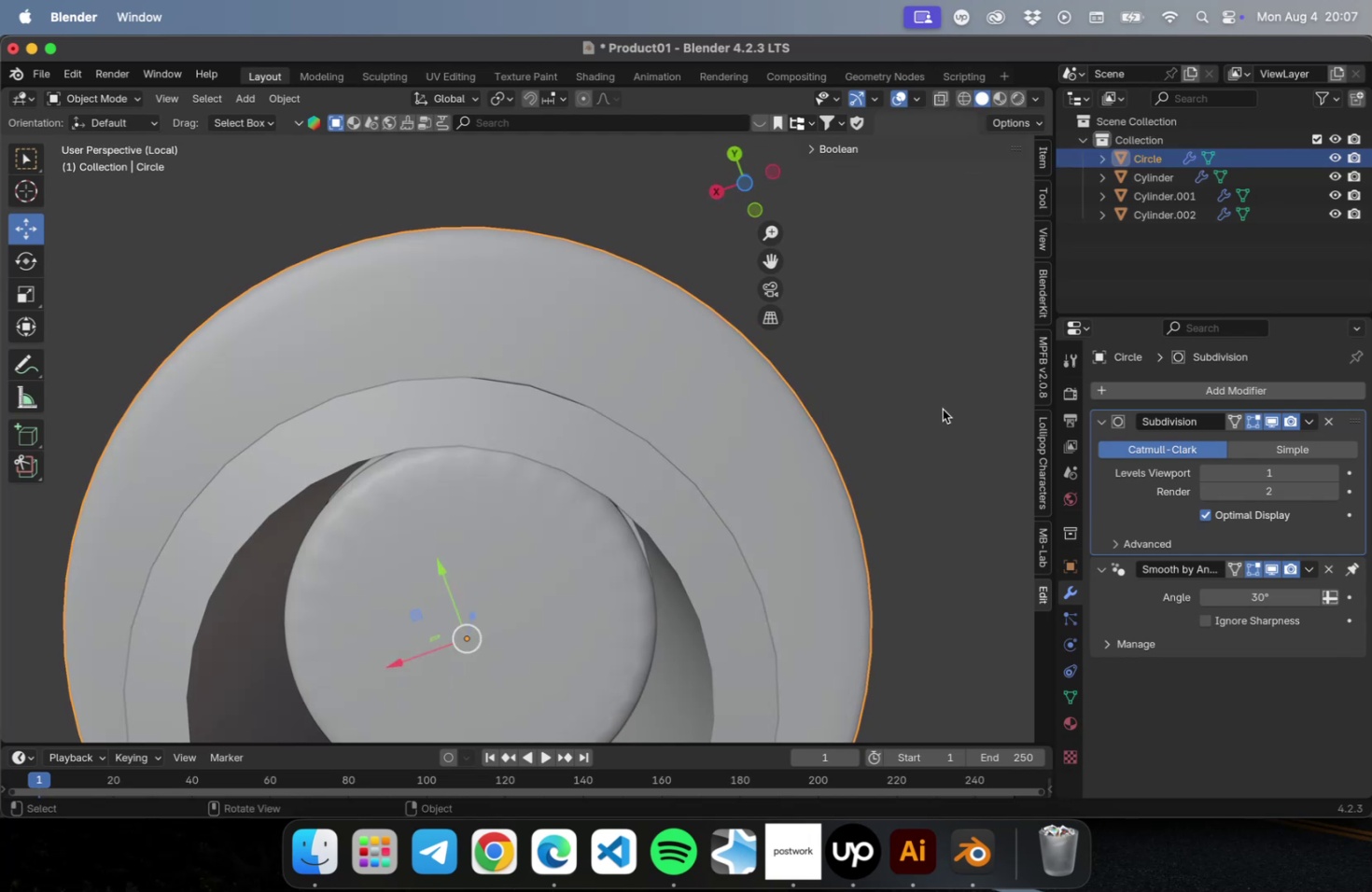 
key(Numpad5)
 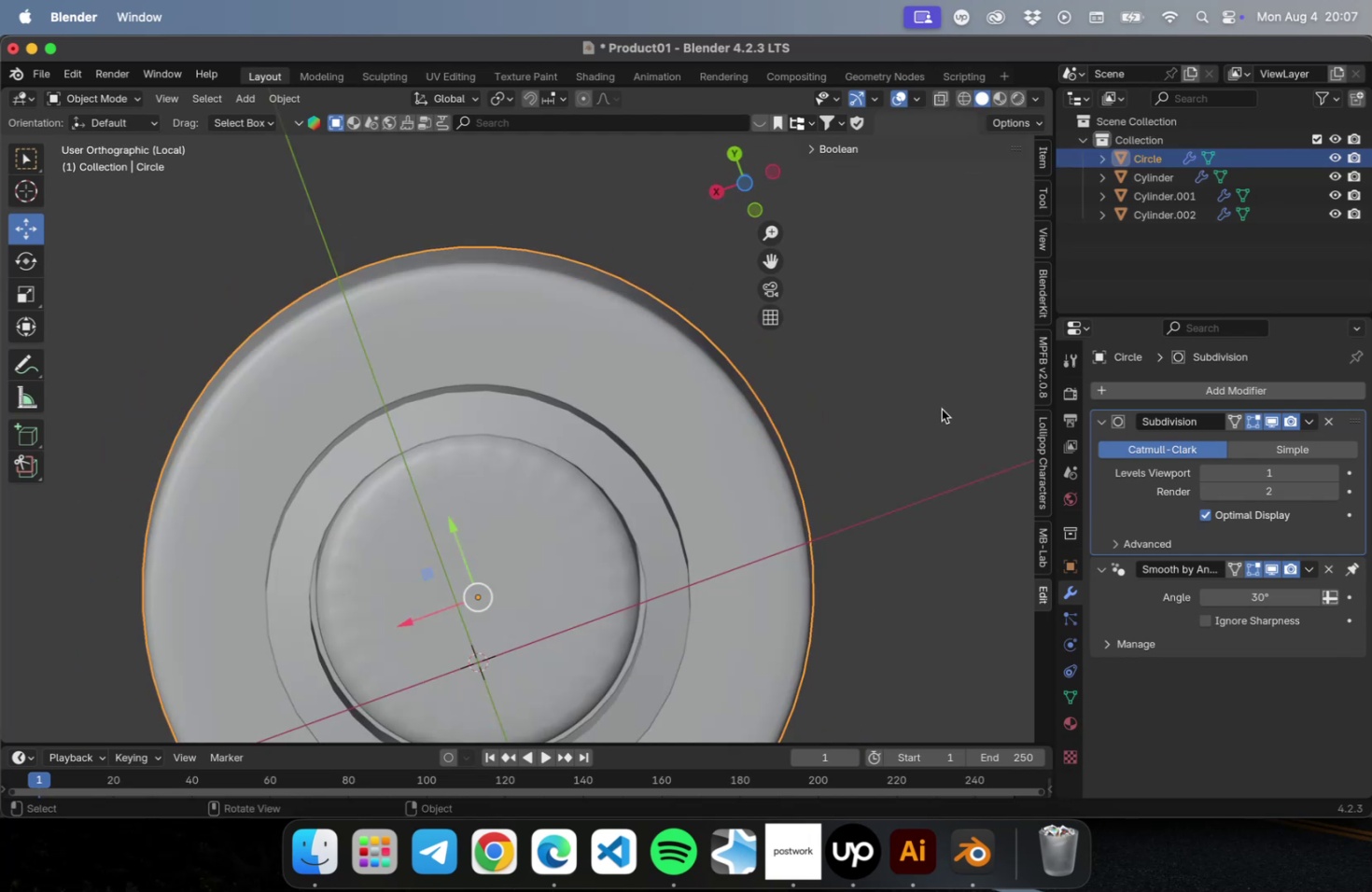 
key(NumLock)
 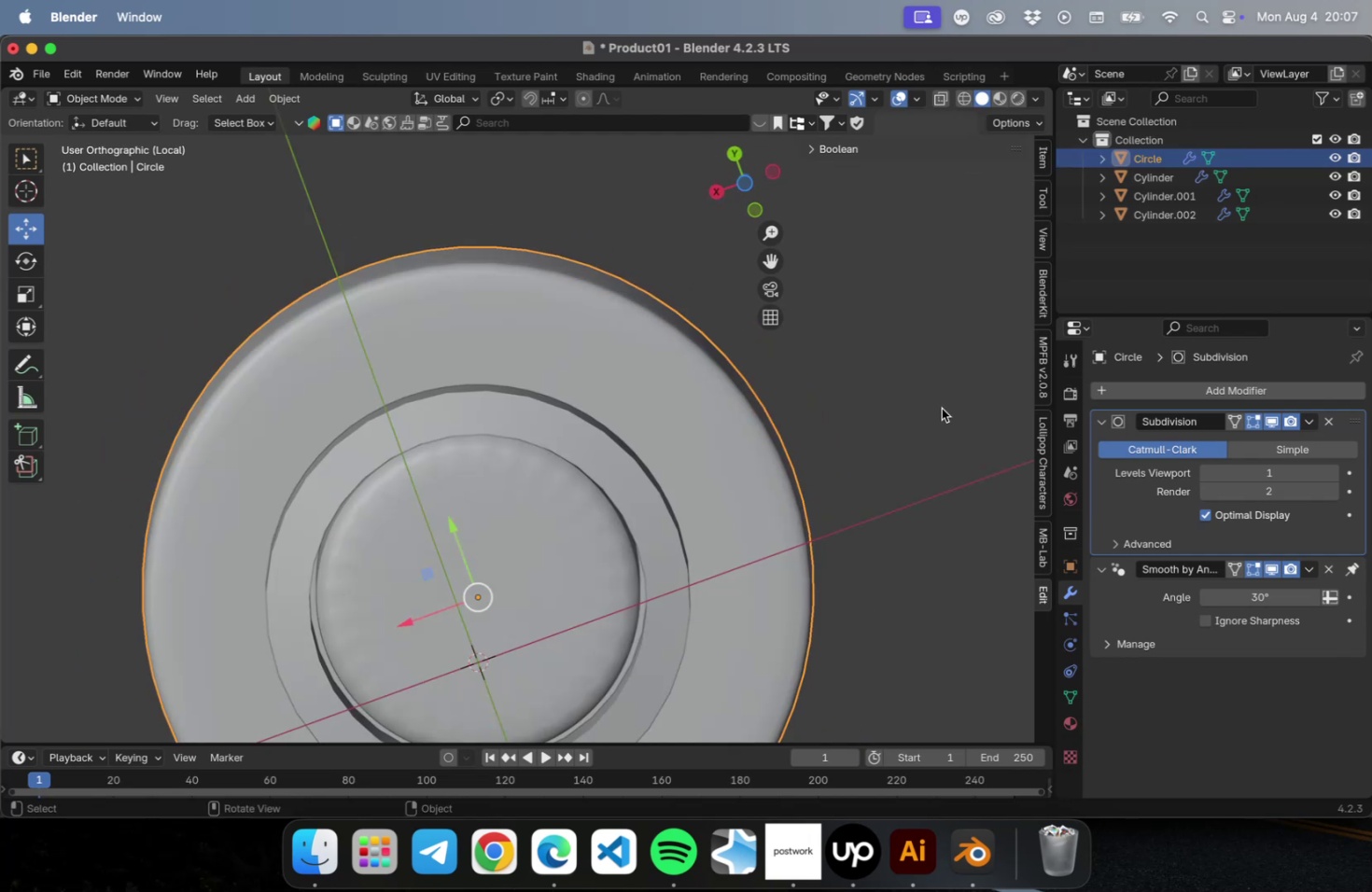 
key(Numpad4)
 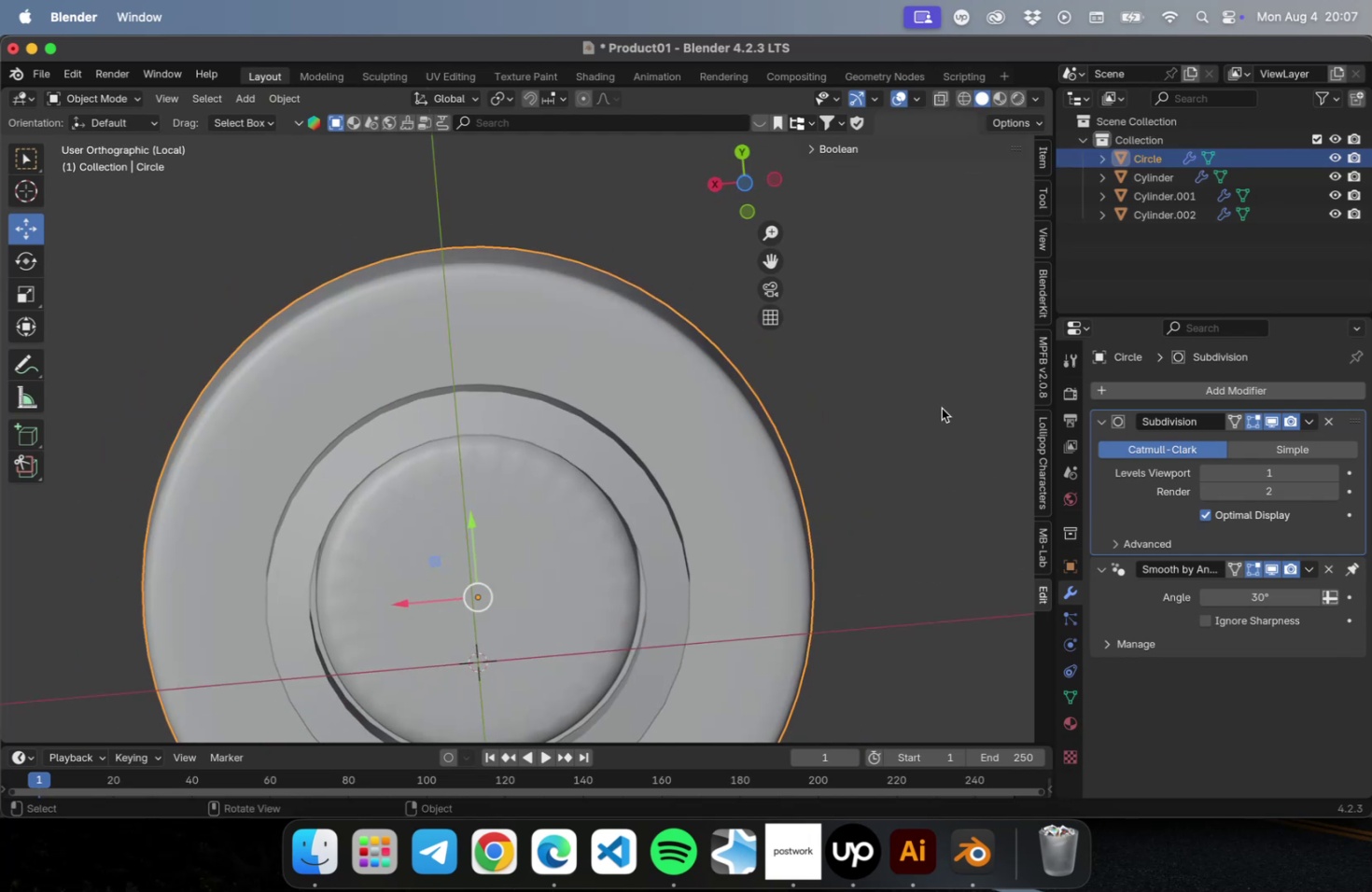 
hold_key(key=NumLock, duration=0.66)
 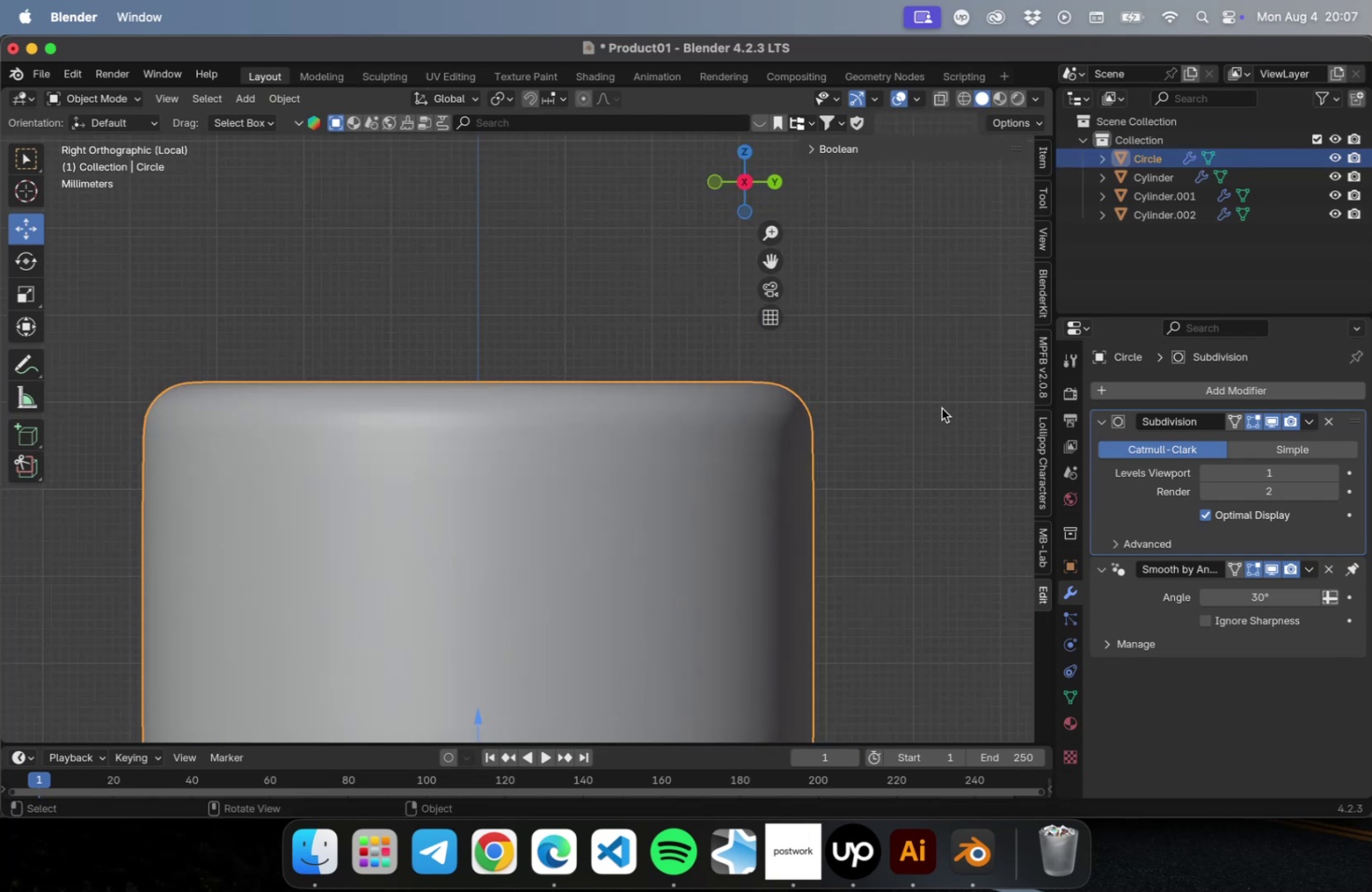 
key(Numpad5)
 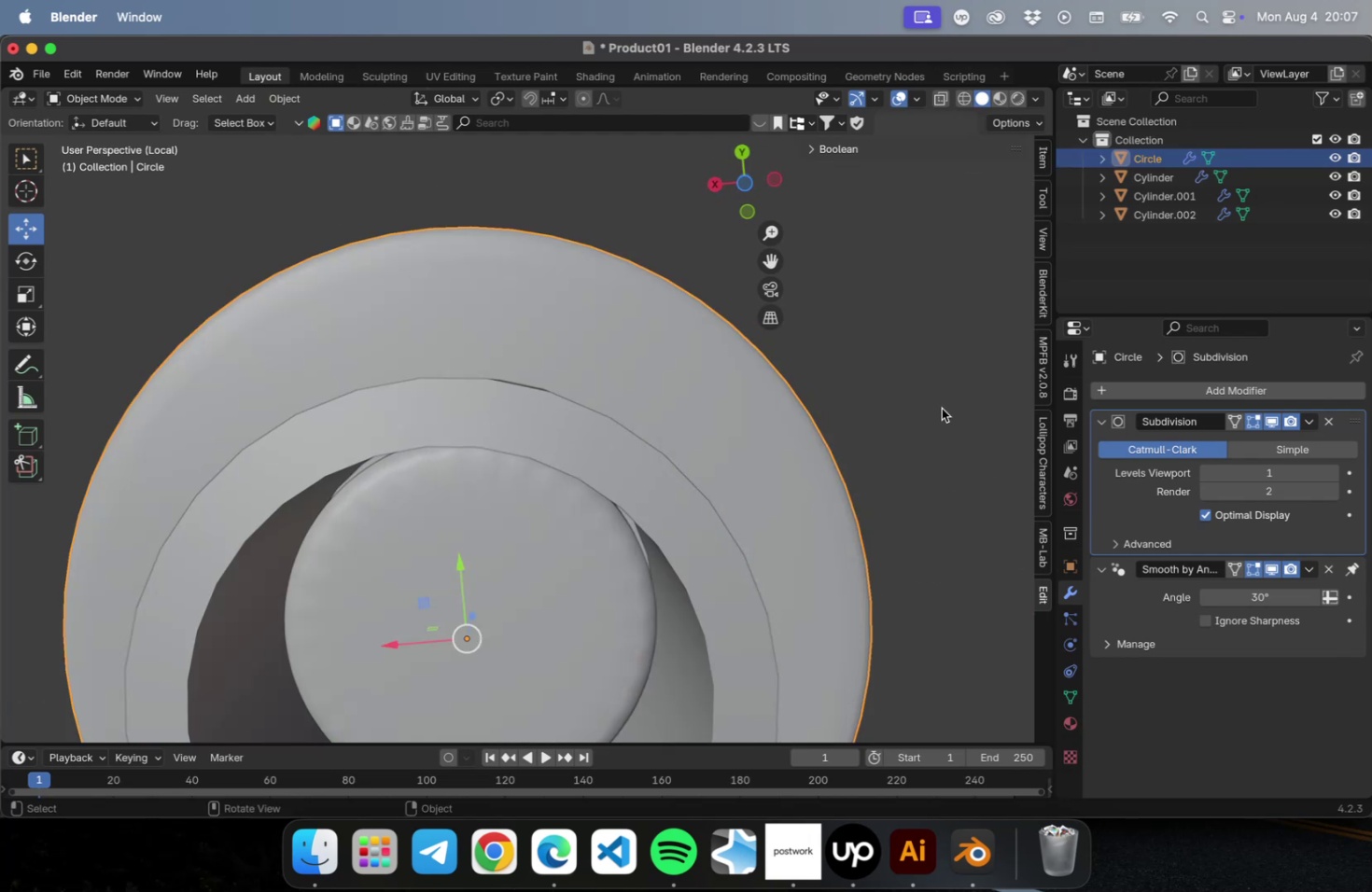 
key(Numpad3)
 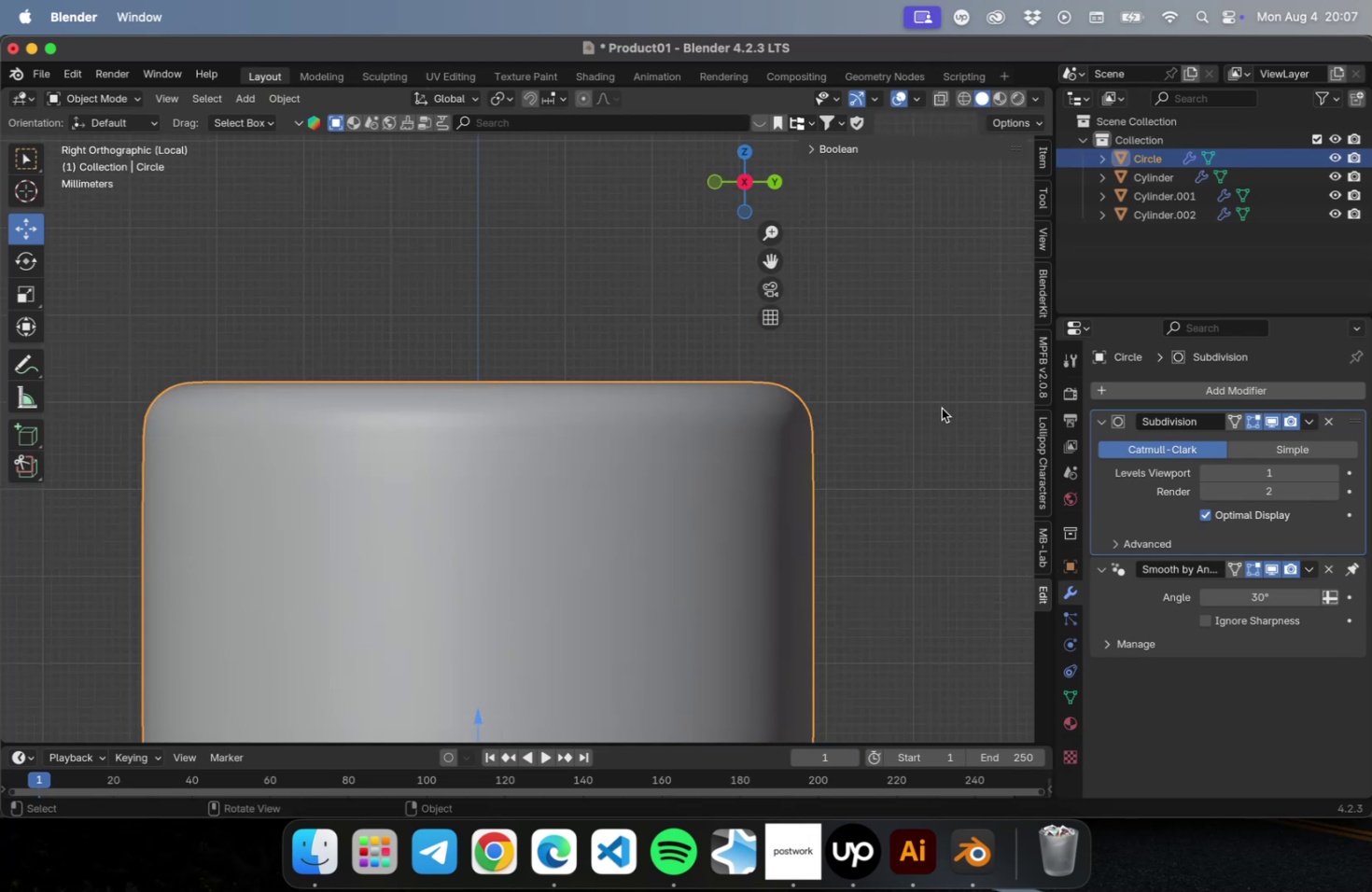 
key(NumLock)
 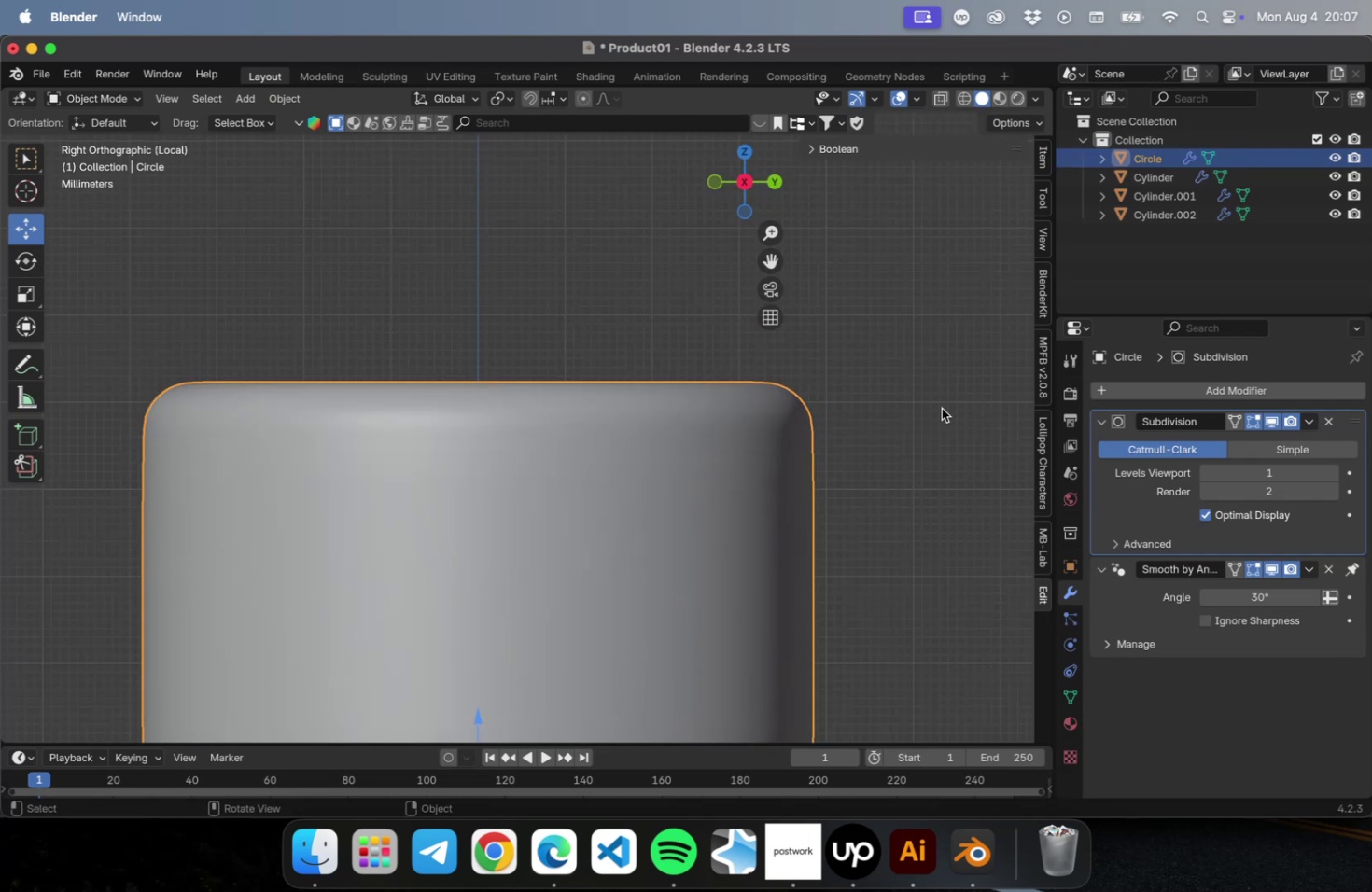 
key(Numpad2)
 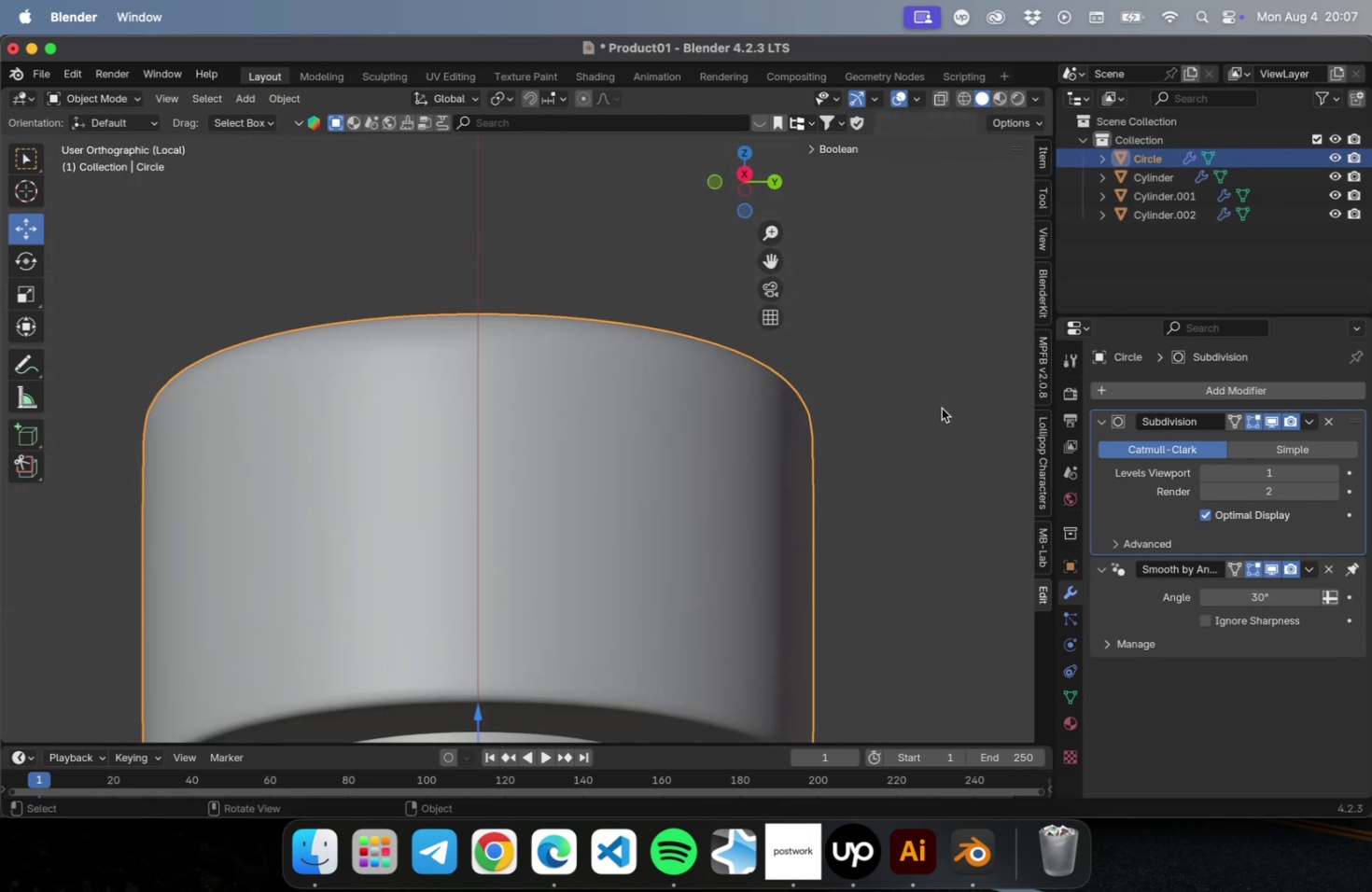 
key(NumLock)
 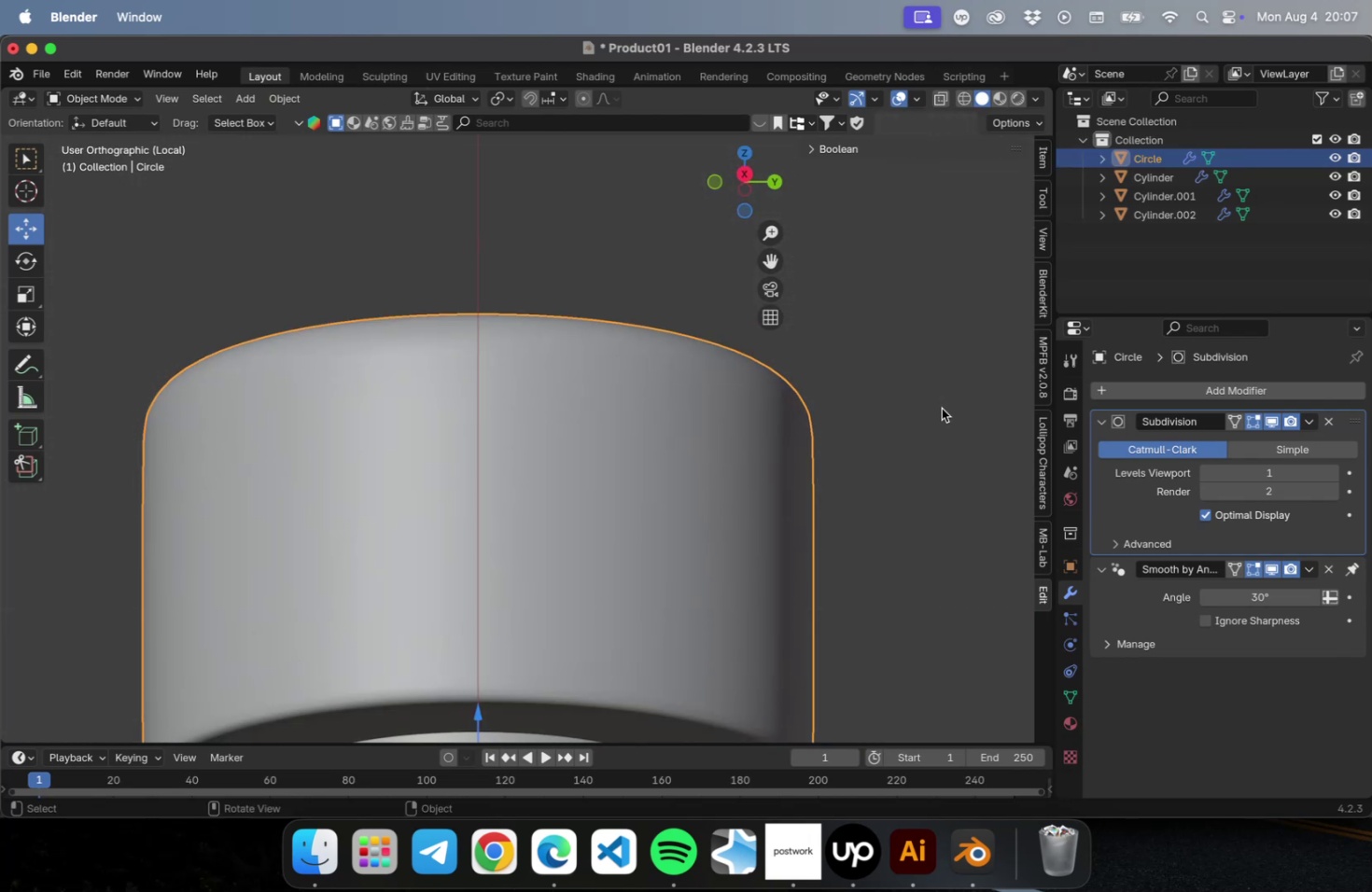 
key(Numpad1)
 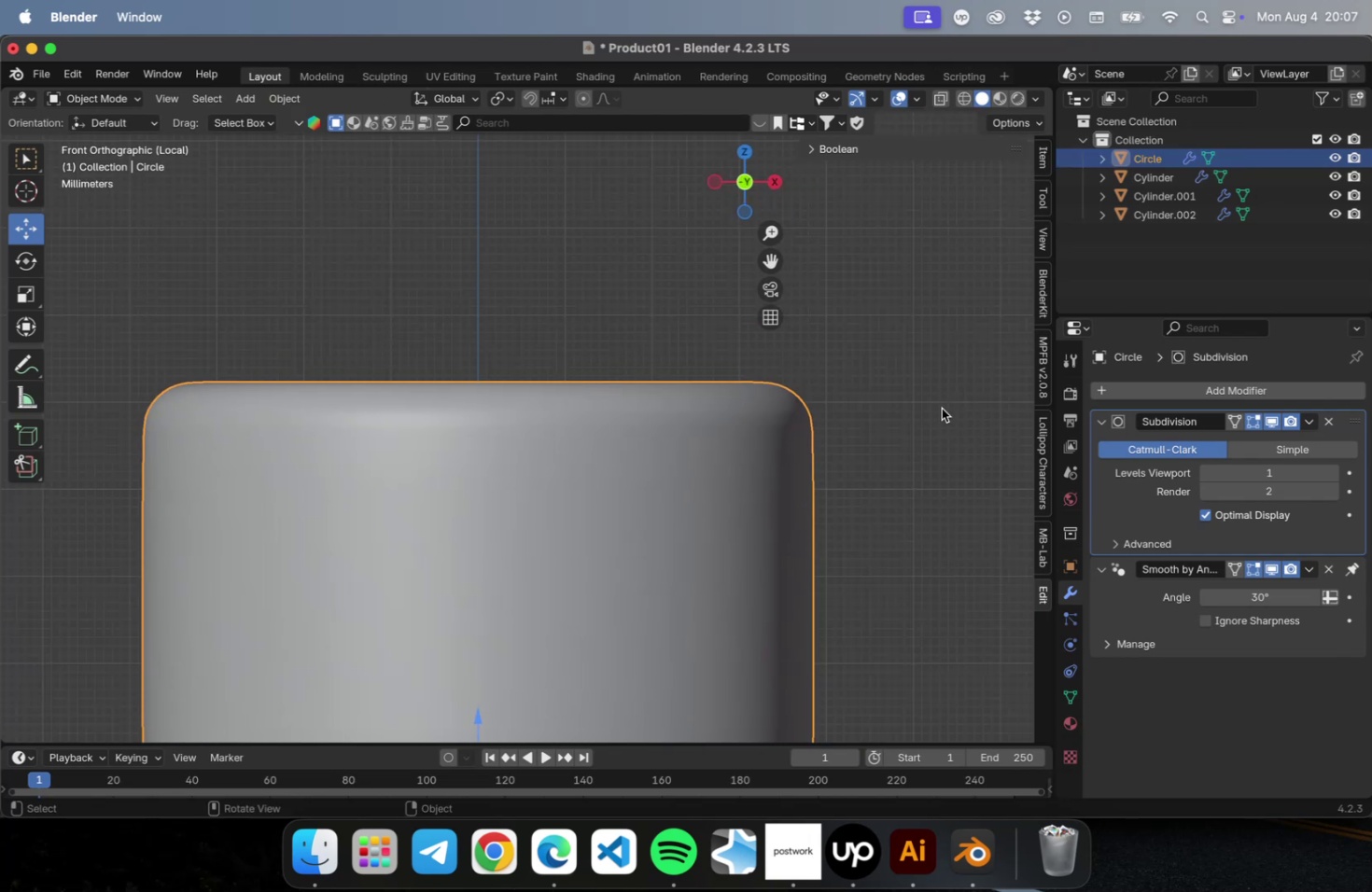 
hold_key(key=ShiftLeft, duration=1.23)
 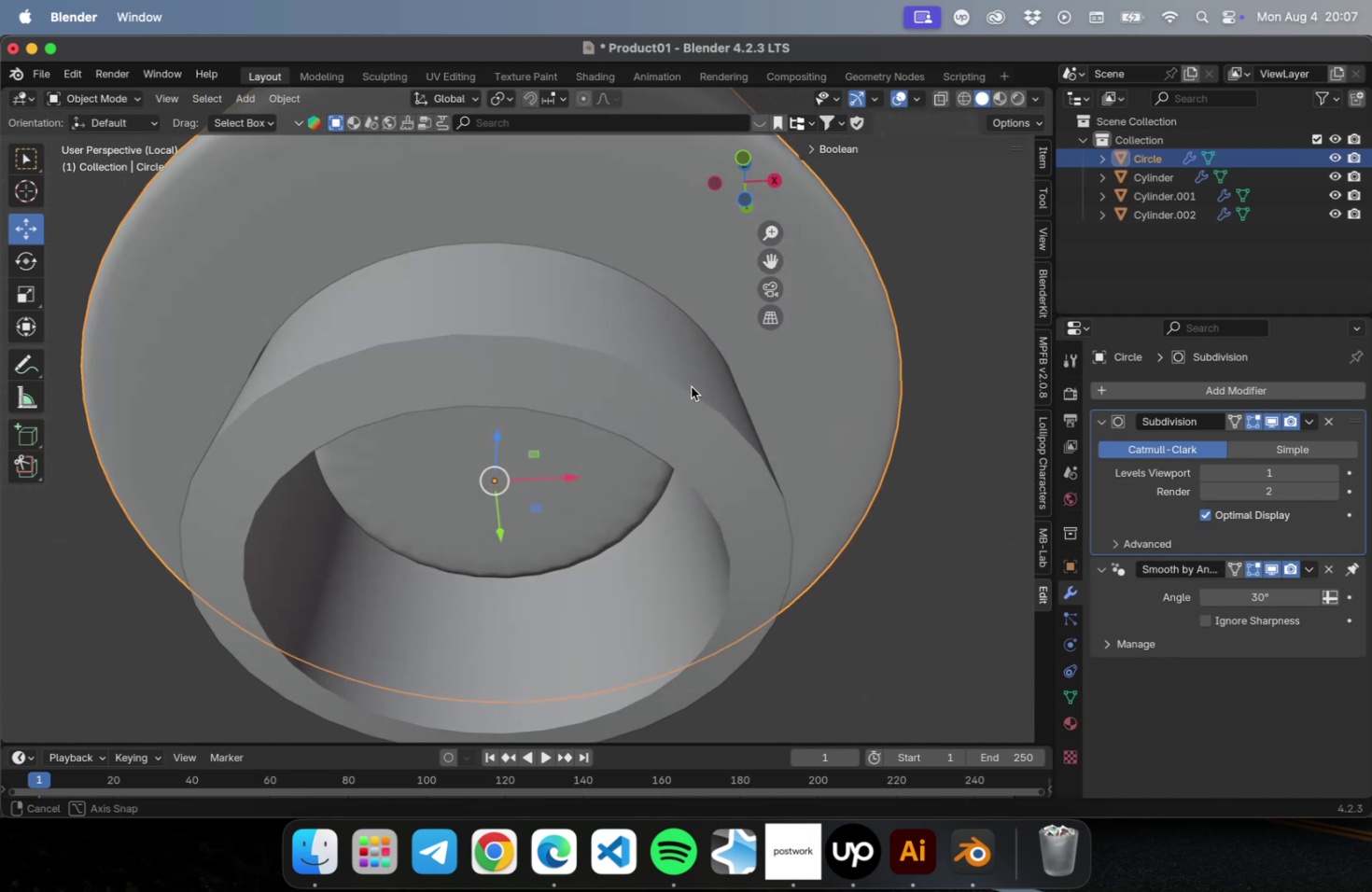 
key(Tab)
 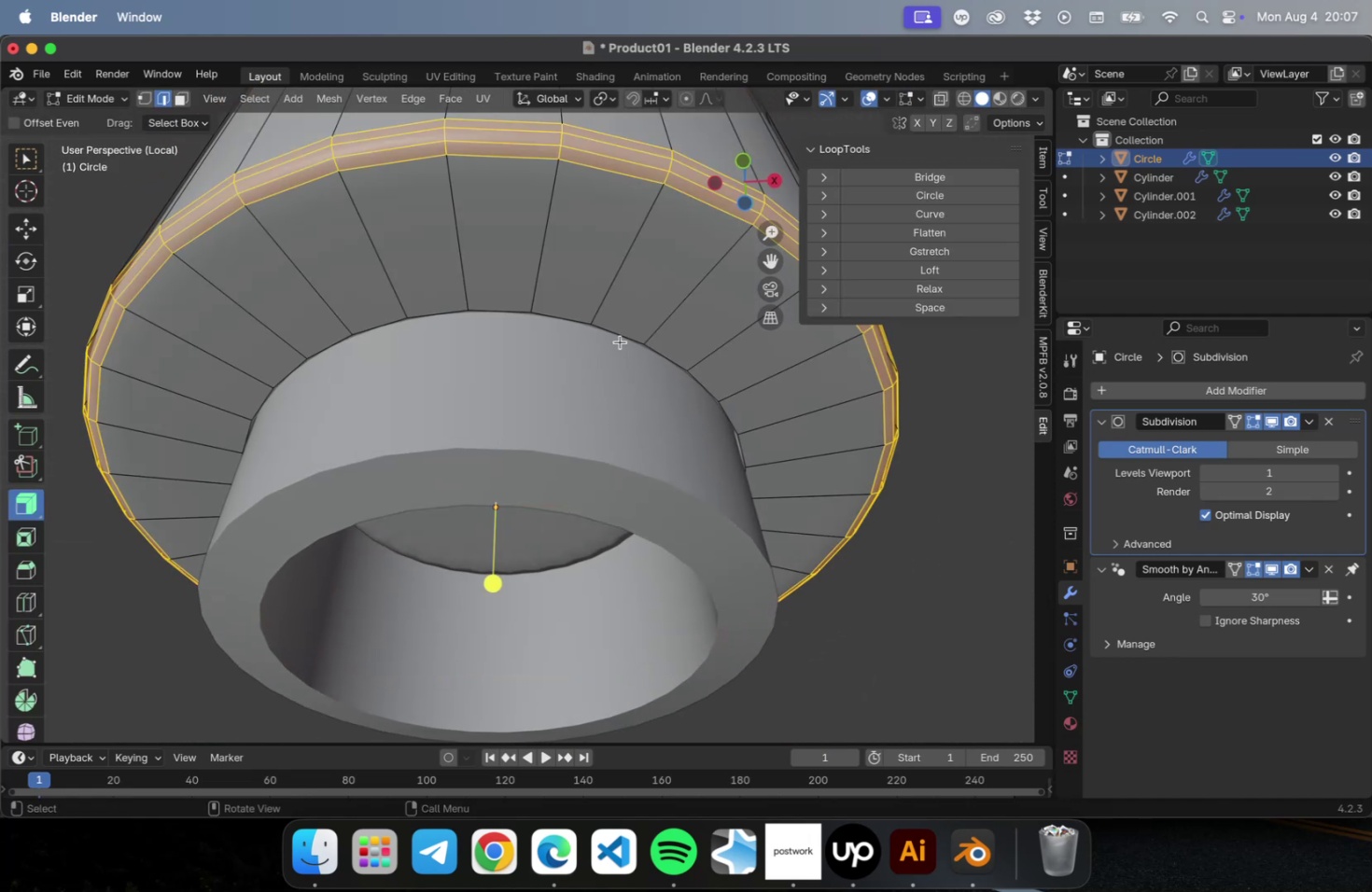 
left_click([581, 325])
 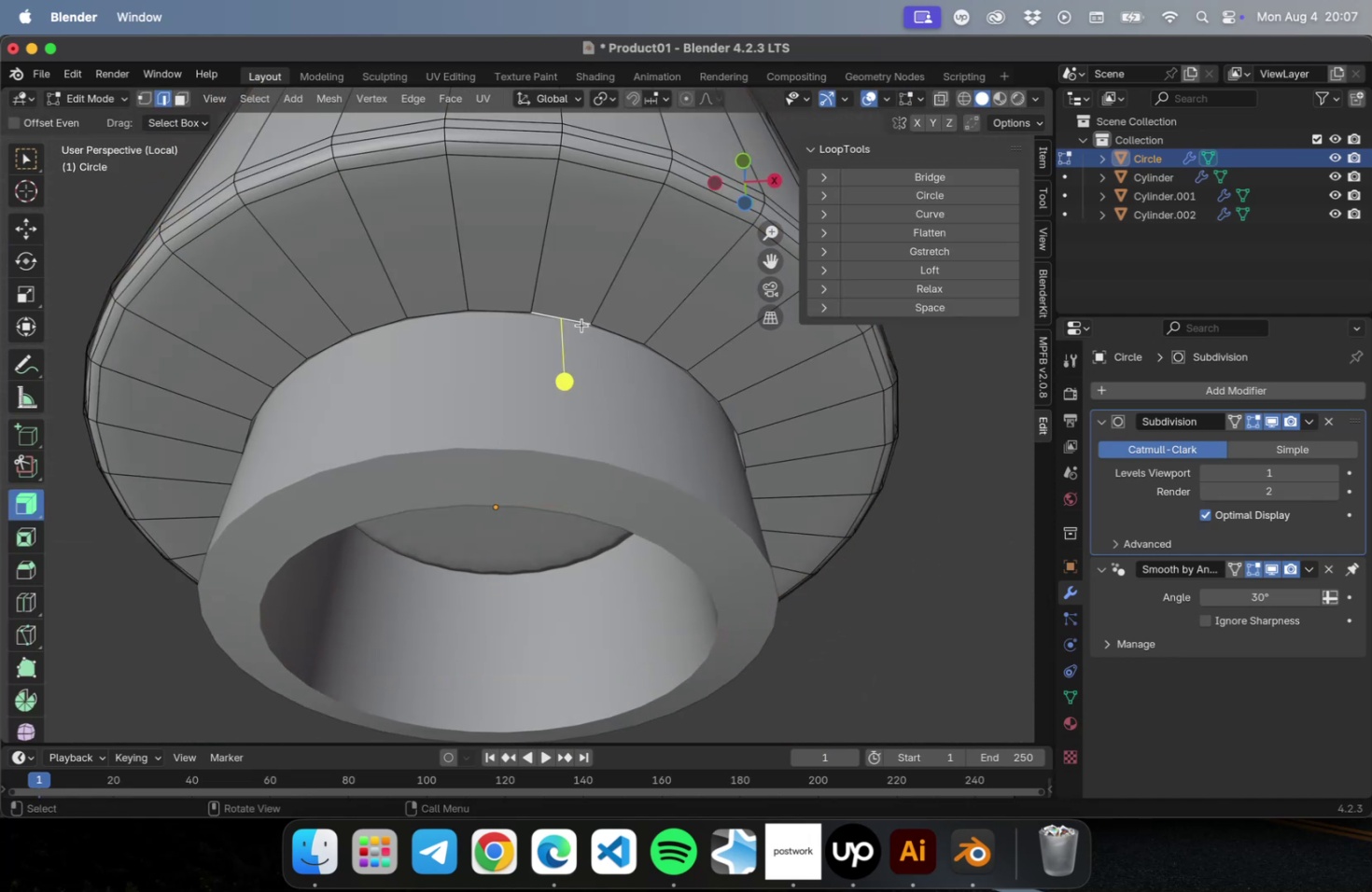 
key(Tab)
 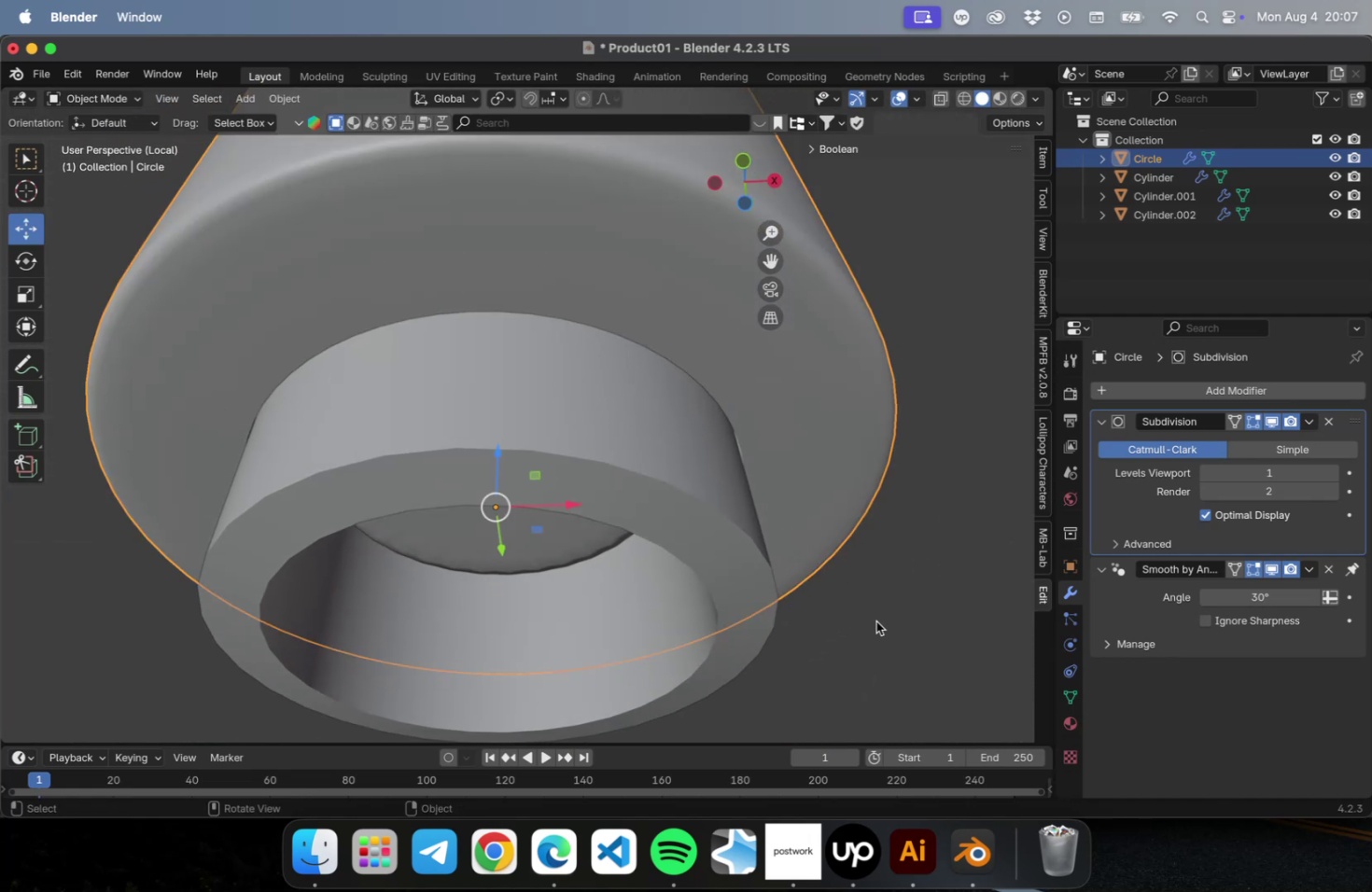 
scroll: coordinate [870, 613], scroll_direction: down, amount: 4.0
 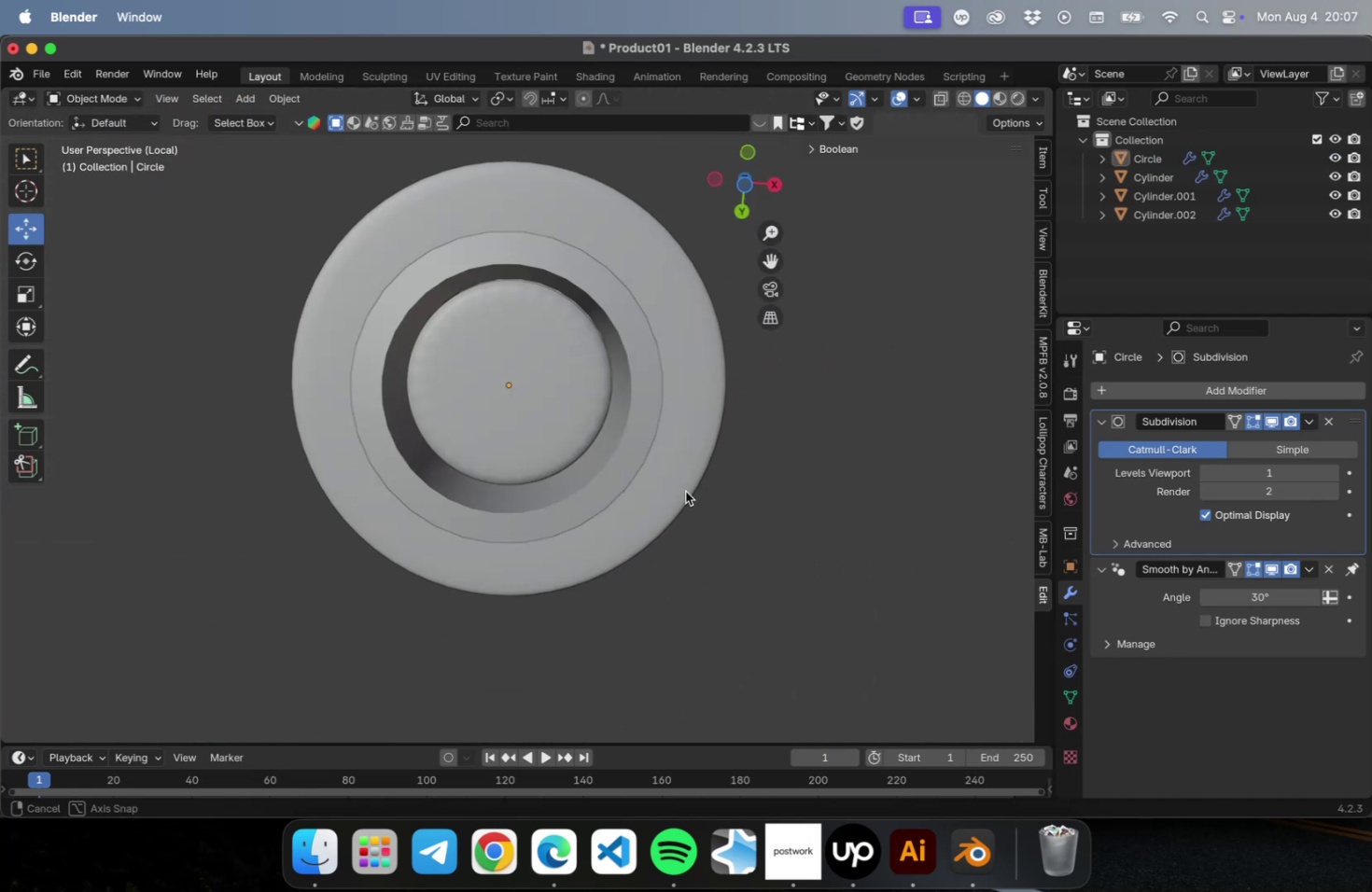 
left_click([532, 383])
 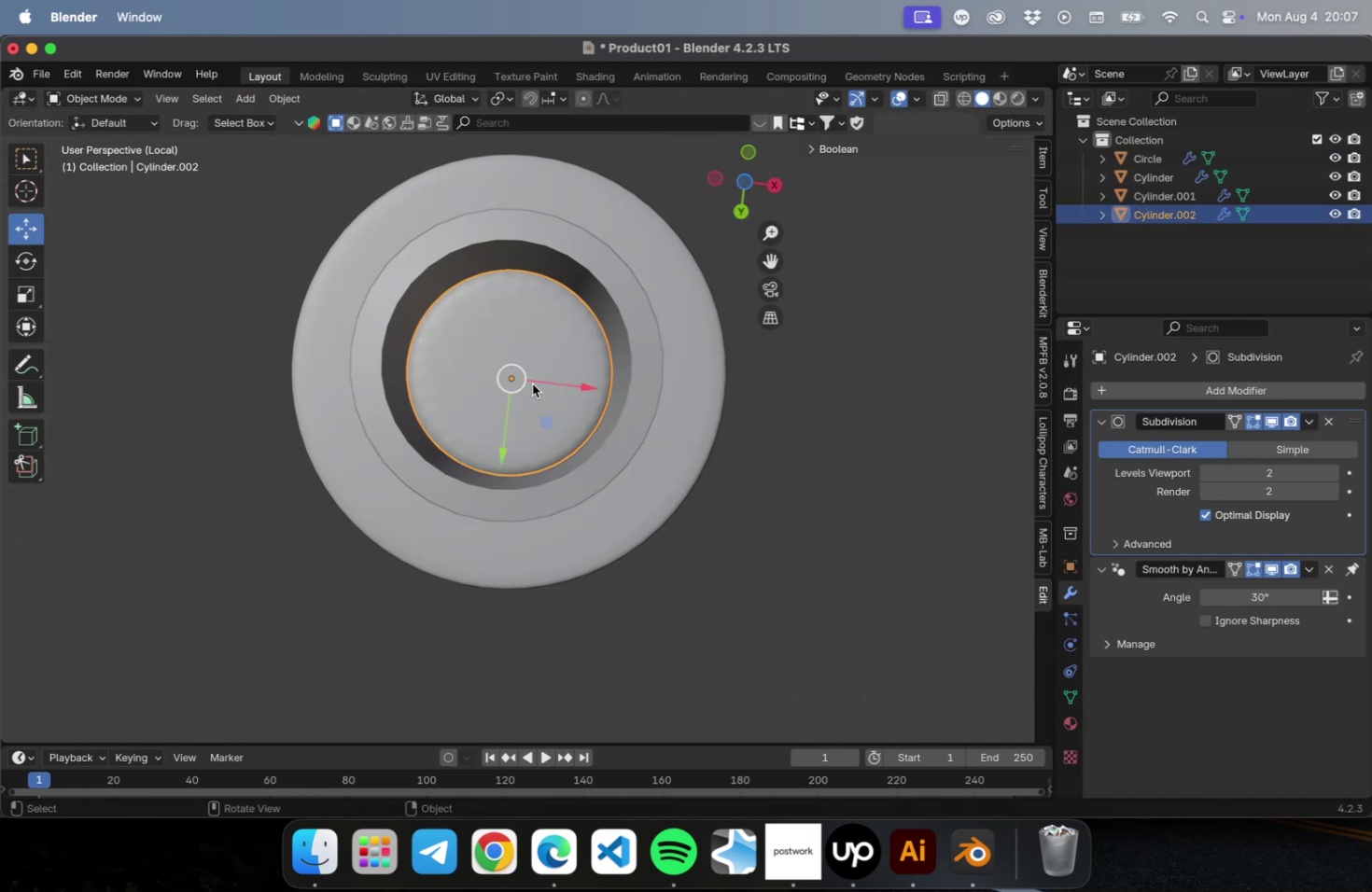 
key(NumLock)
 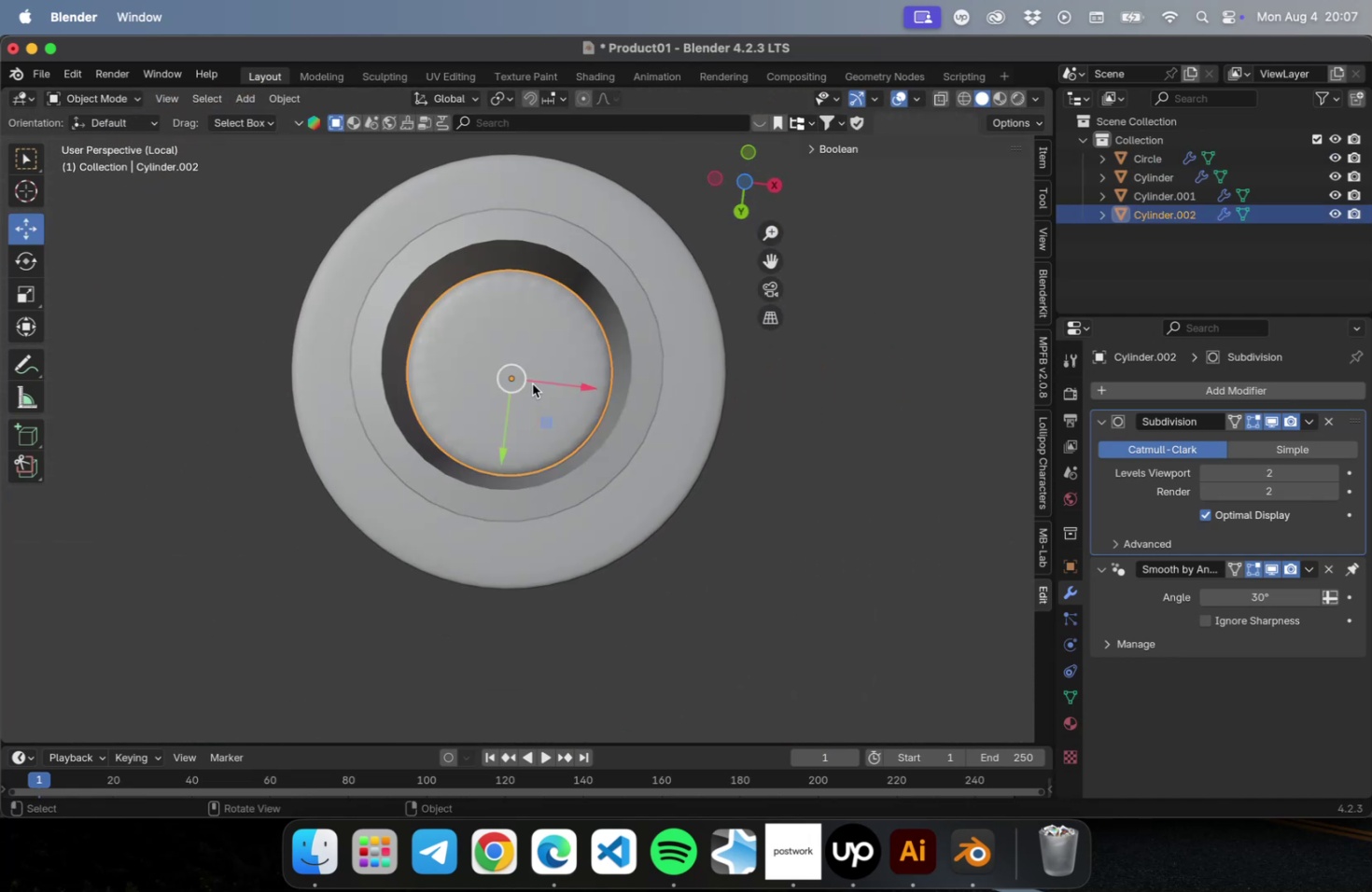 
key(NumLock)
 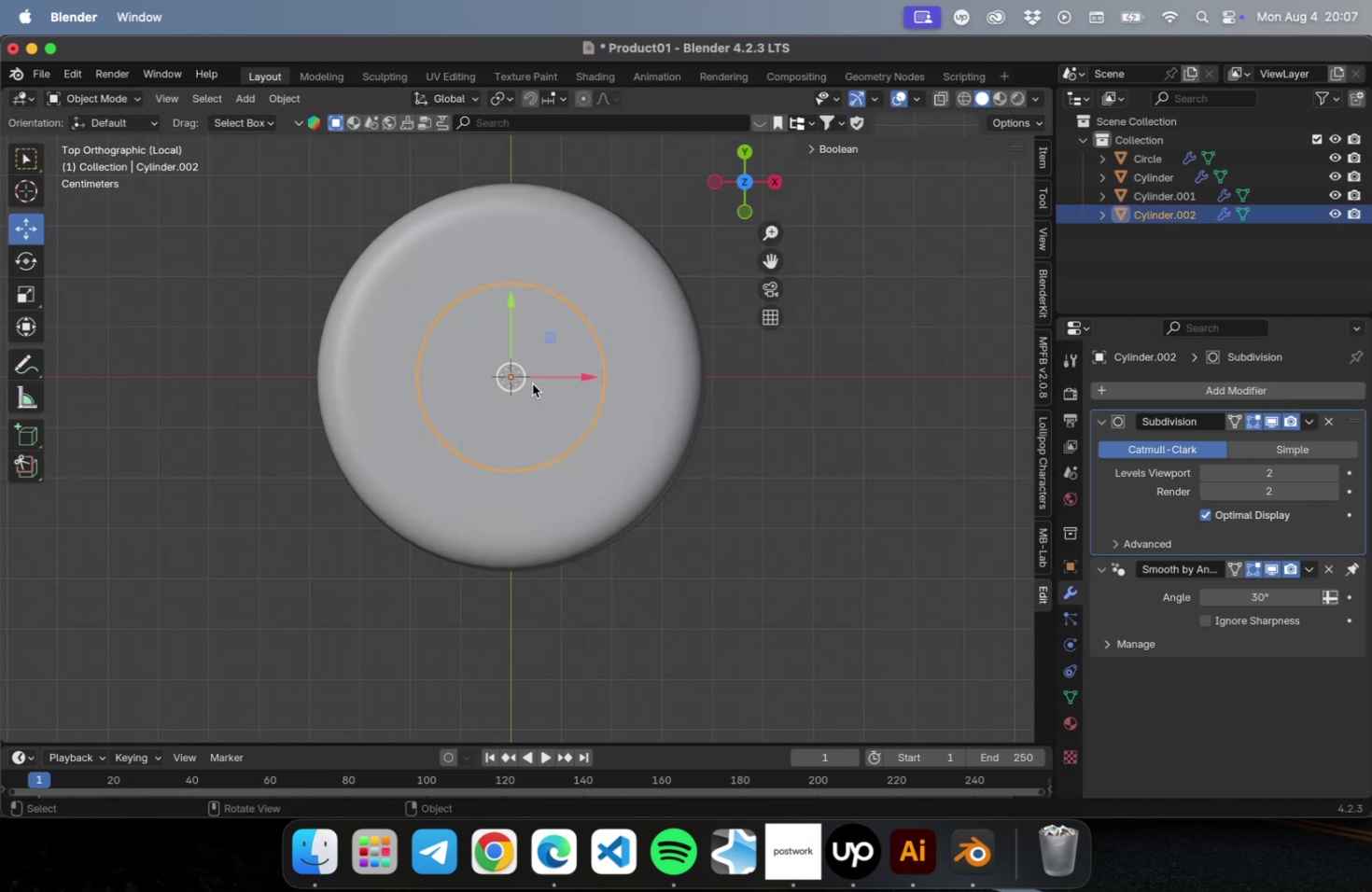 
key(Numpad7)
 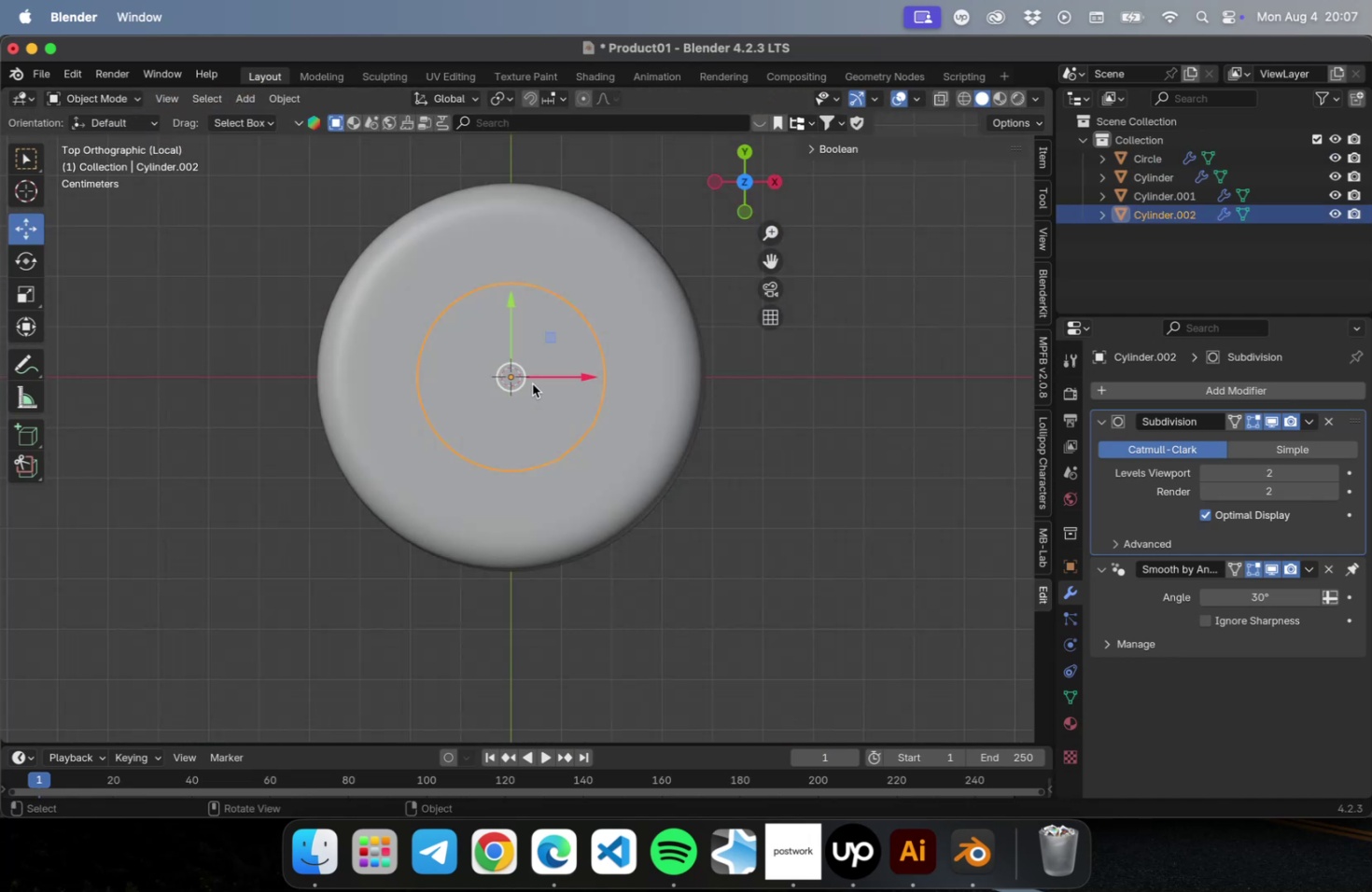 
key(PageDown)
 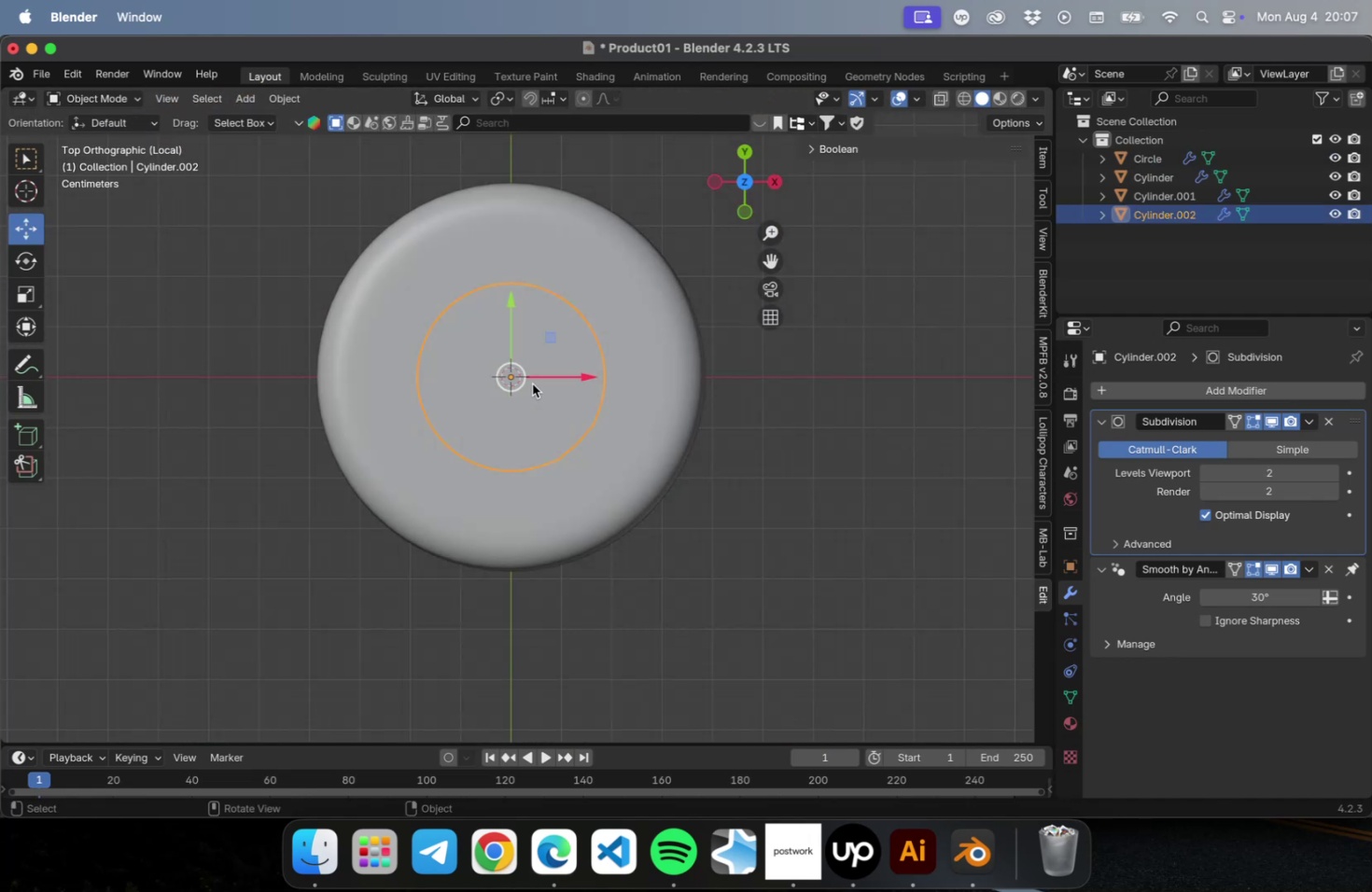 
key(Numpad7)
 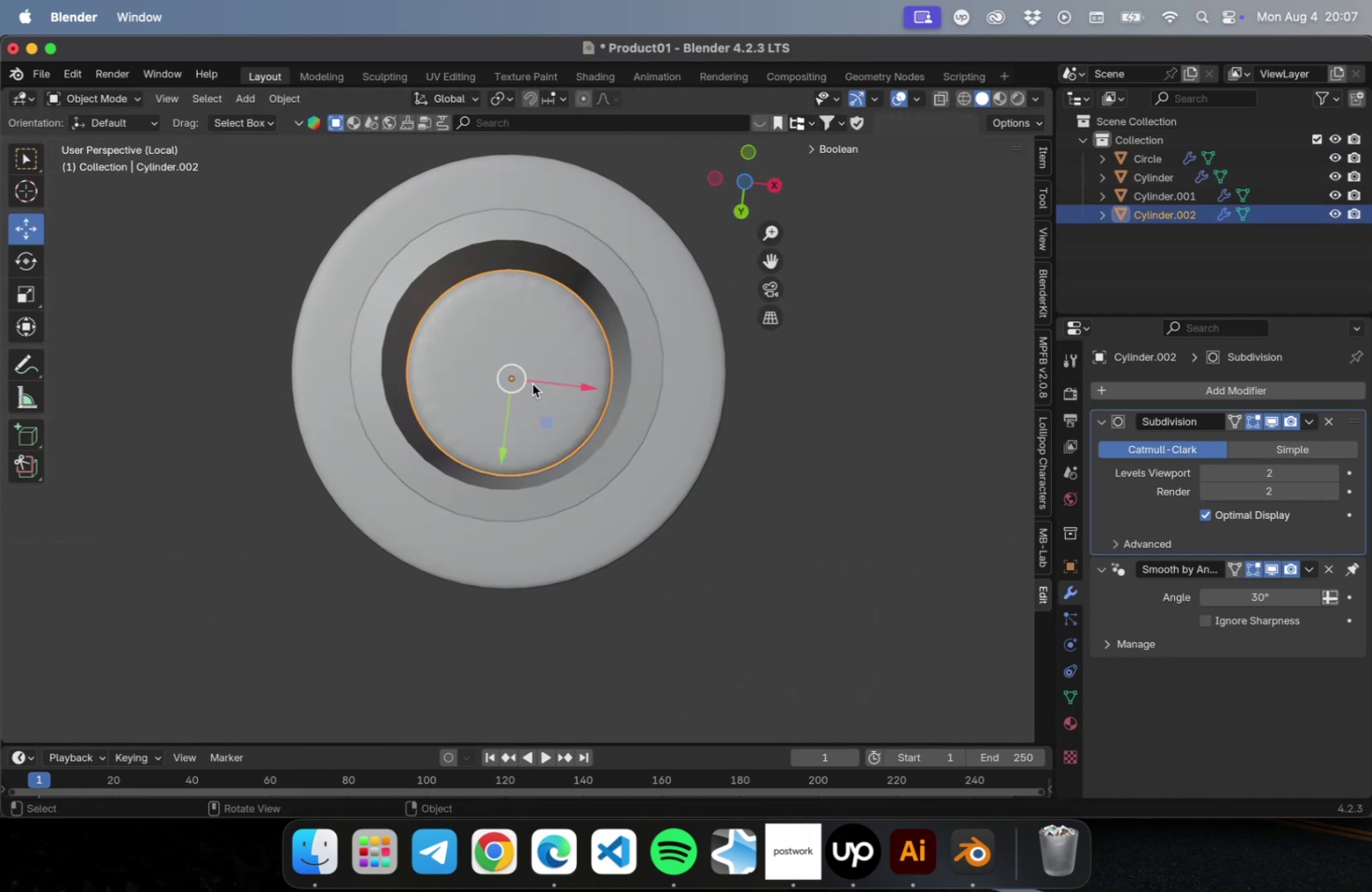 
key(NumLock)
 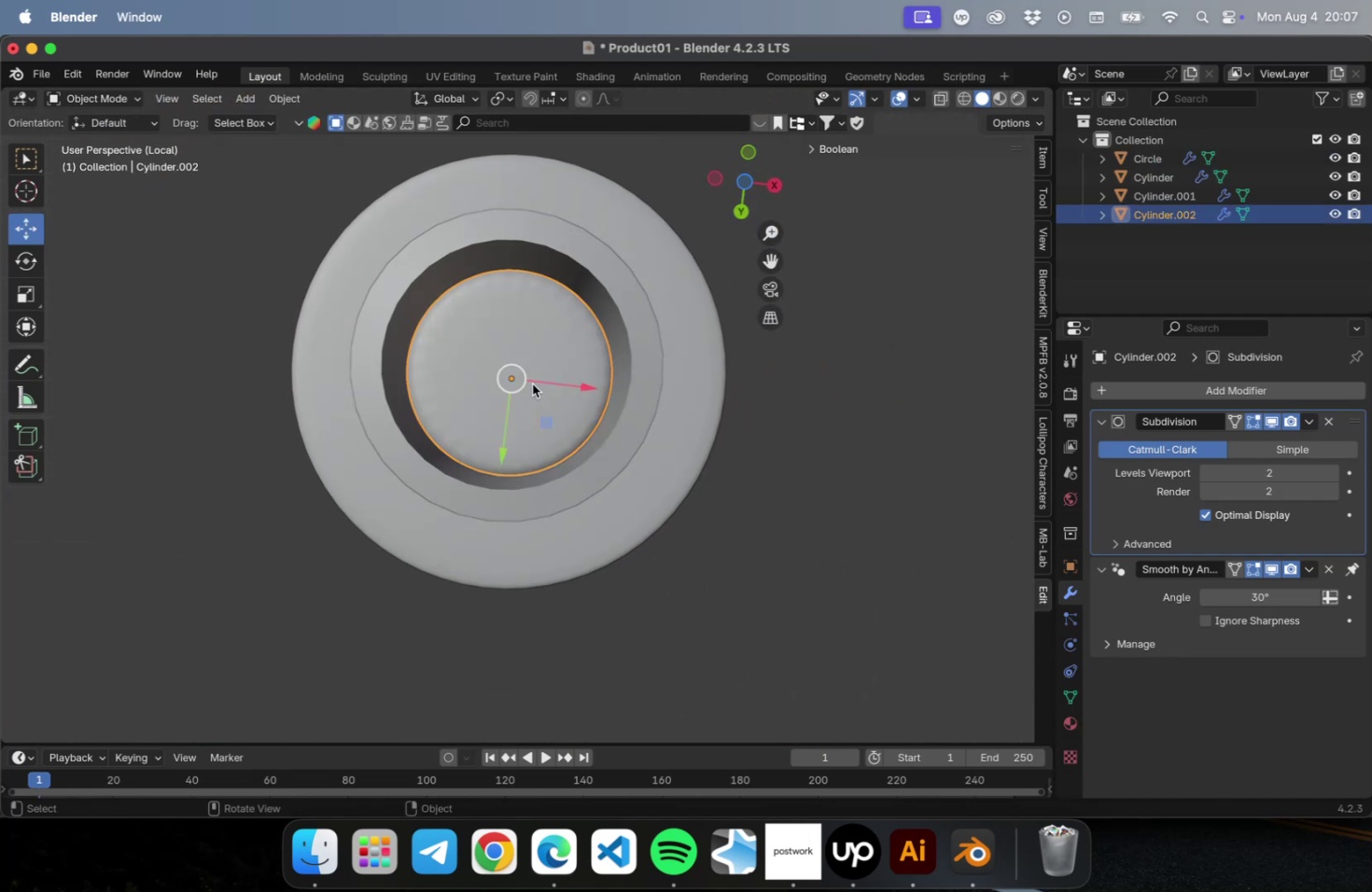 
key(Numpad7)
 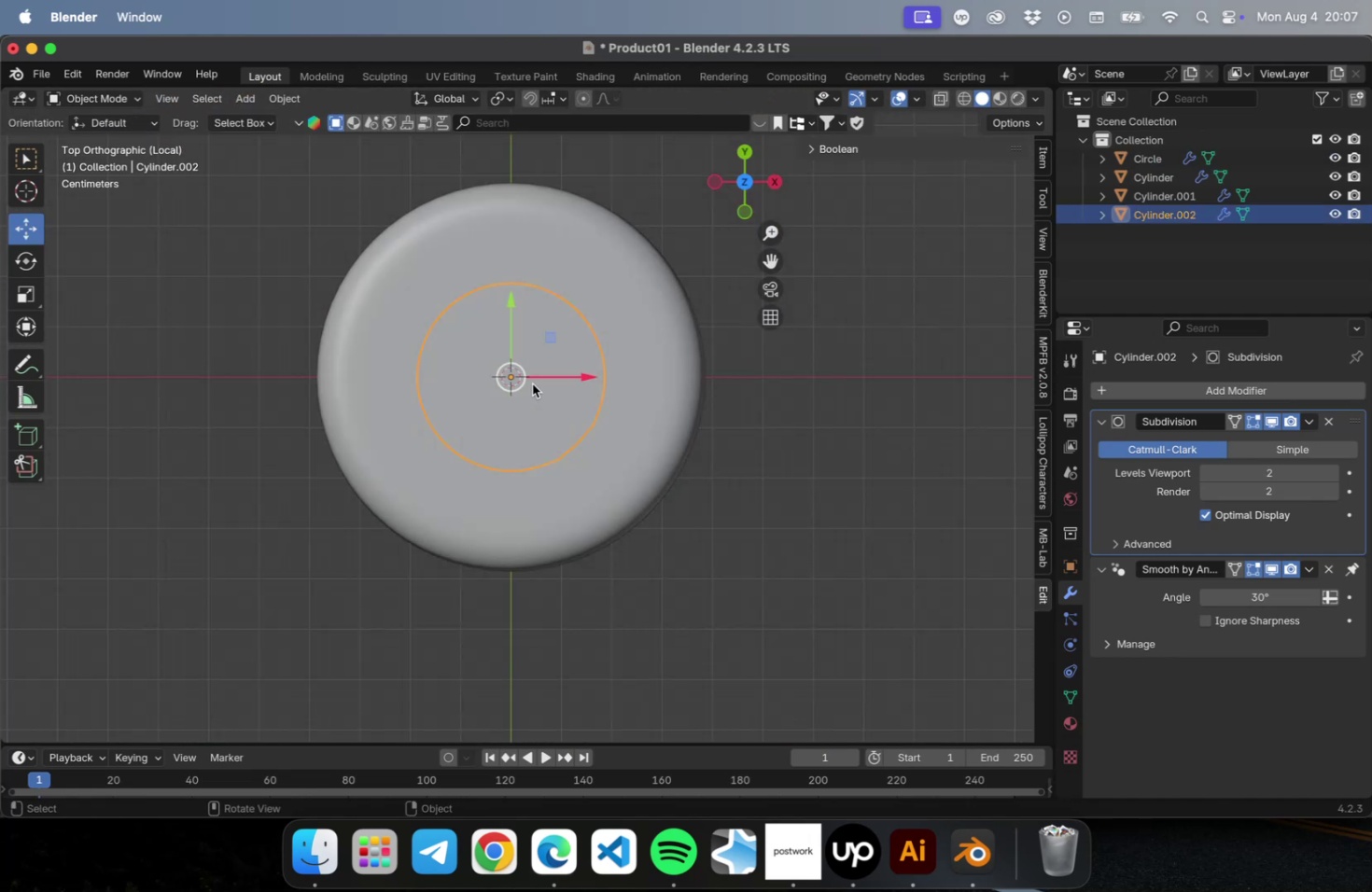 
key(NumLock)
 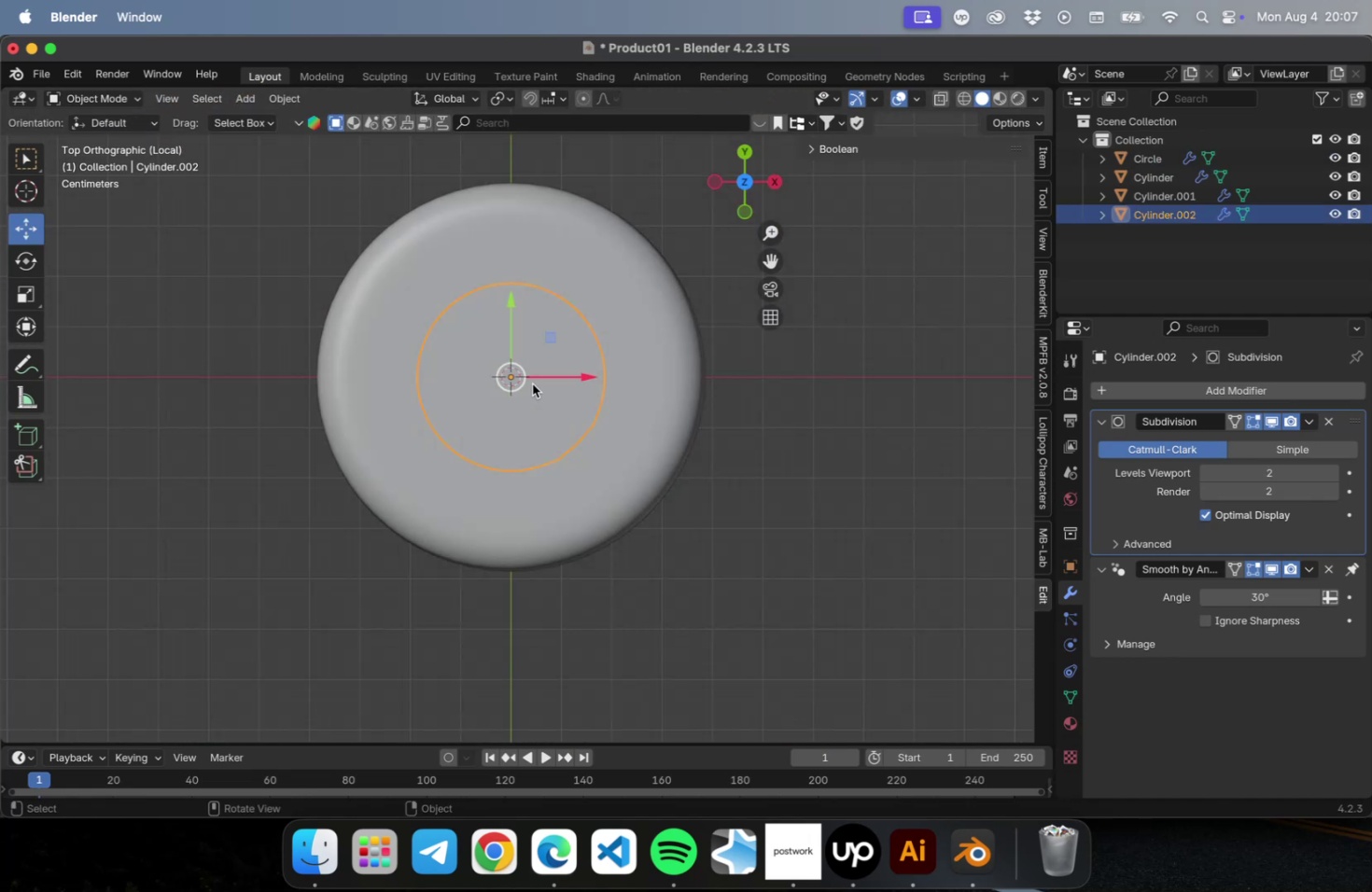 
key(NumpadDivide)
 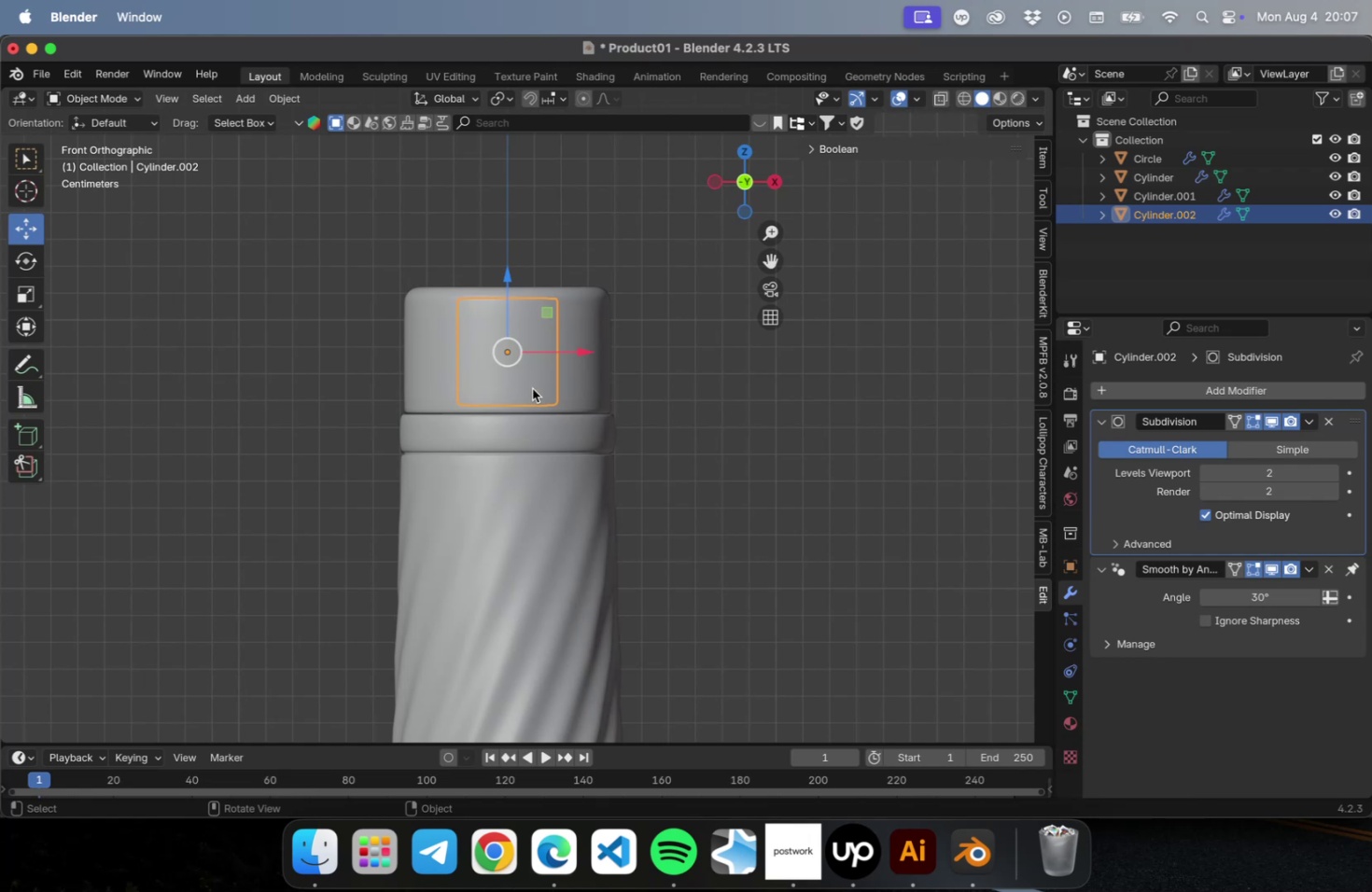 
key(NumLock)
 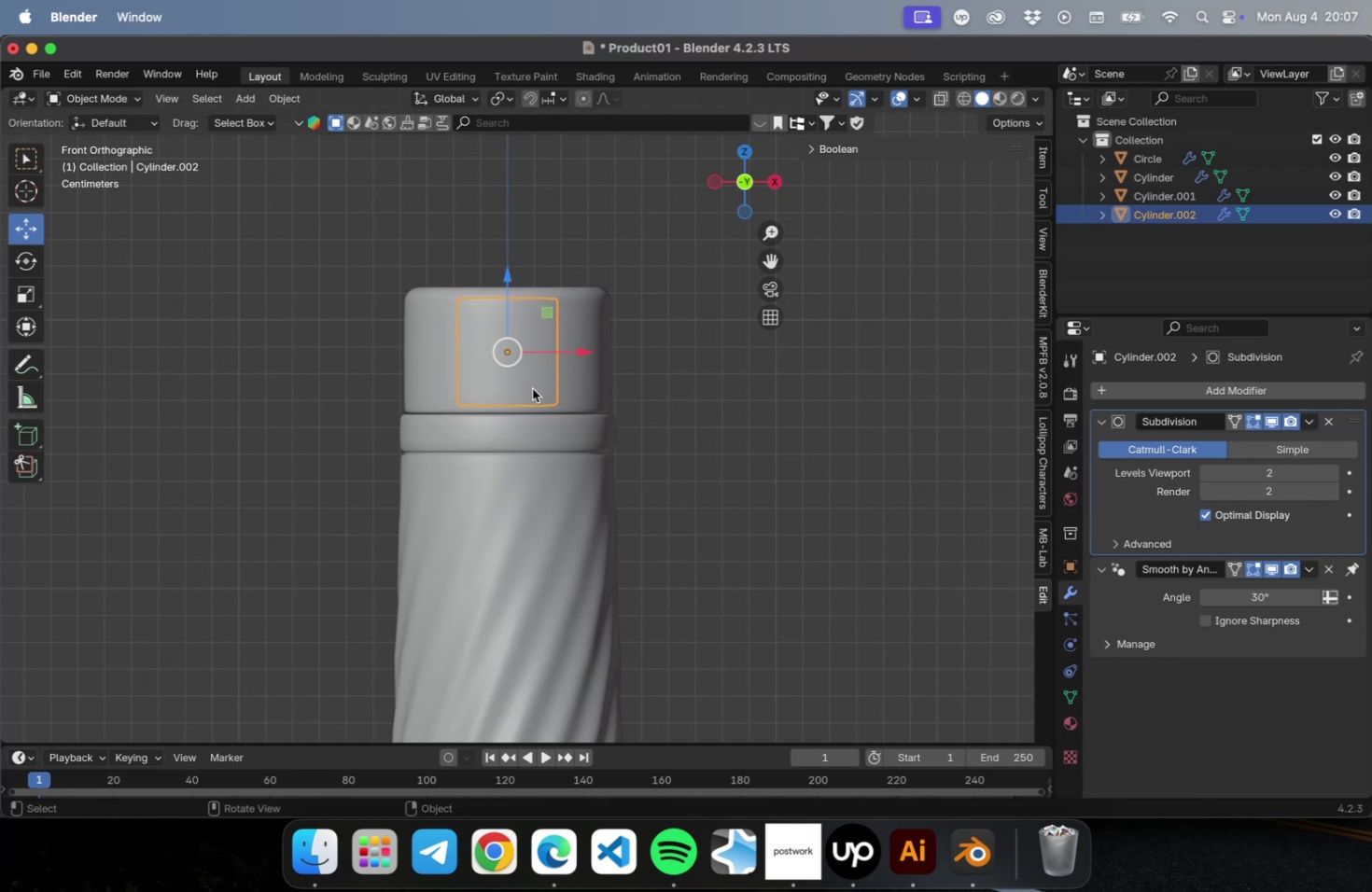 
key(NumpadDivide)
 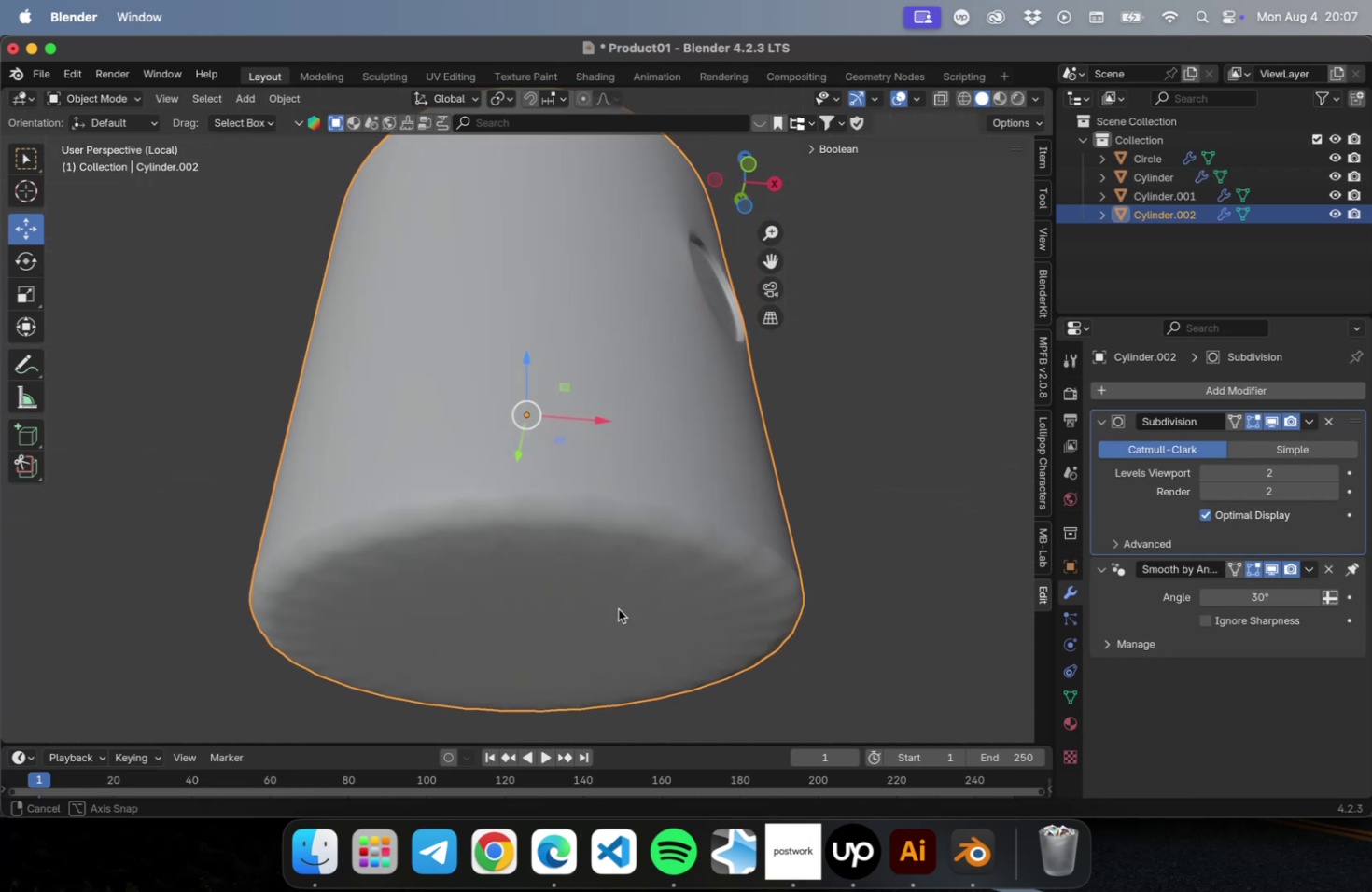 
key(Tab)
 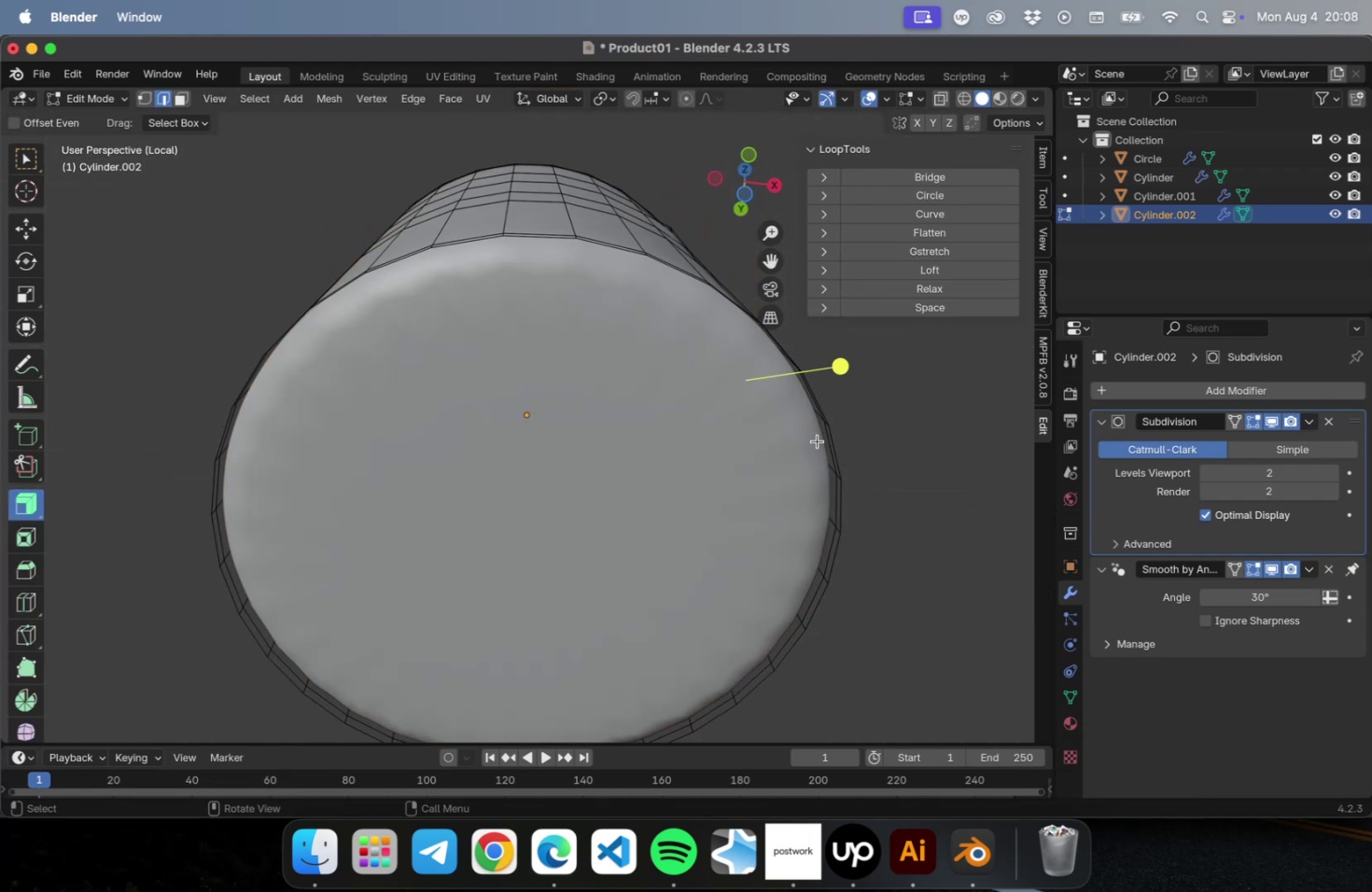 
wait(7.41)
 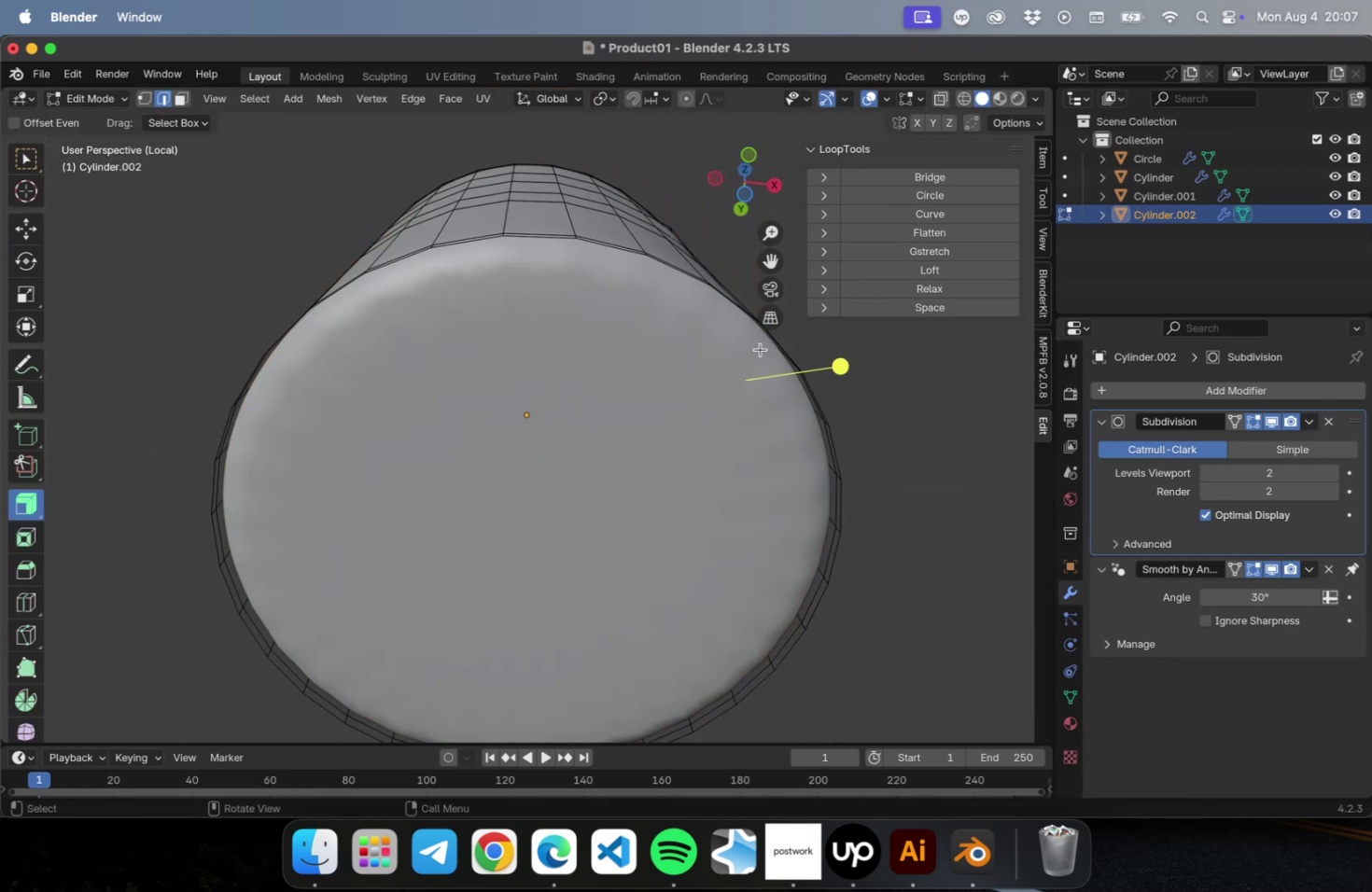 
scroll: coordinate [511, 449], scroll_direction: down, amount: 2.0
 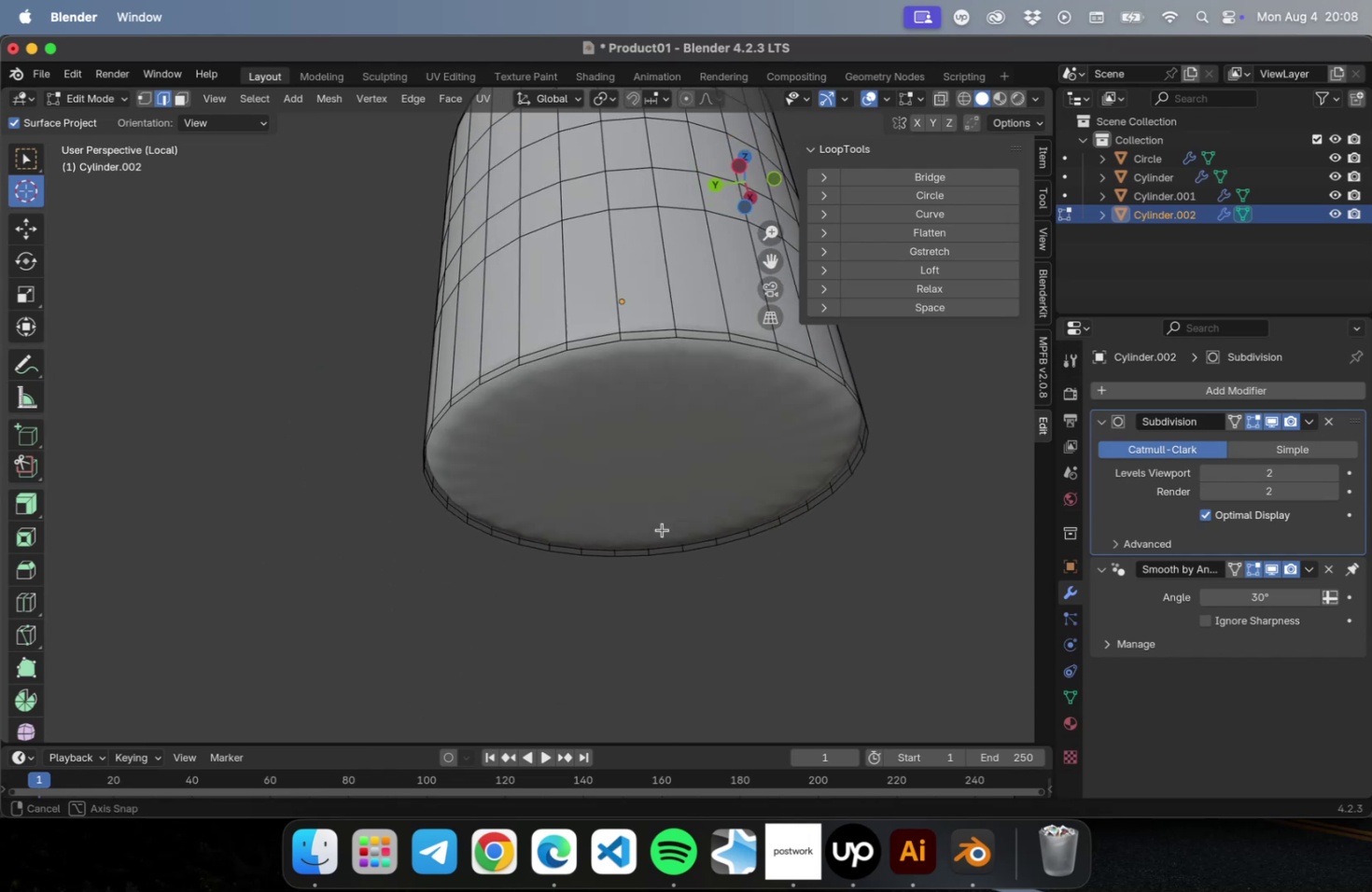 
hold_key(key=ShiftLeft, duration=0.43)
 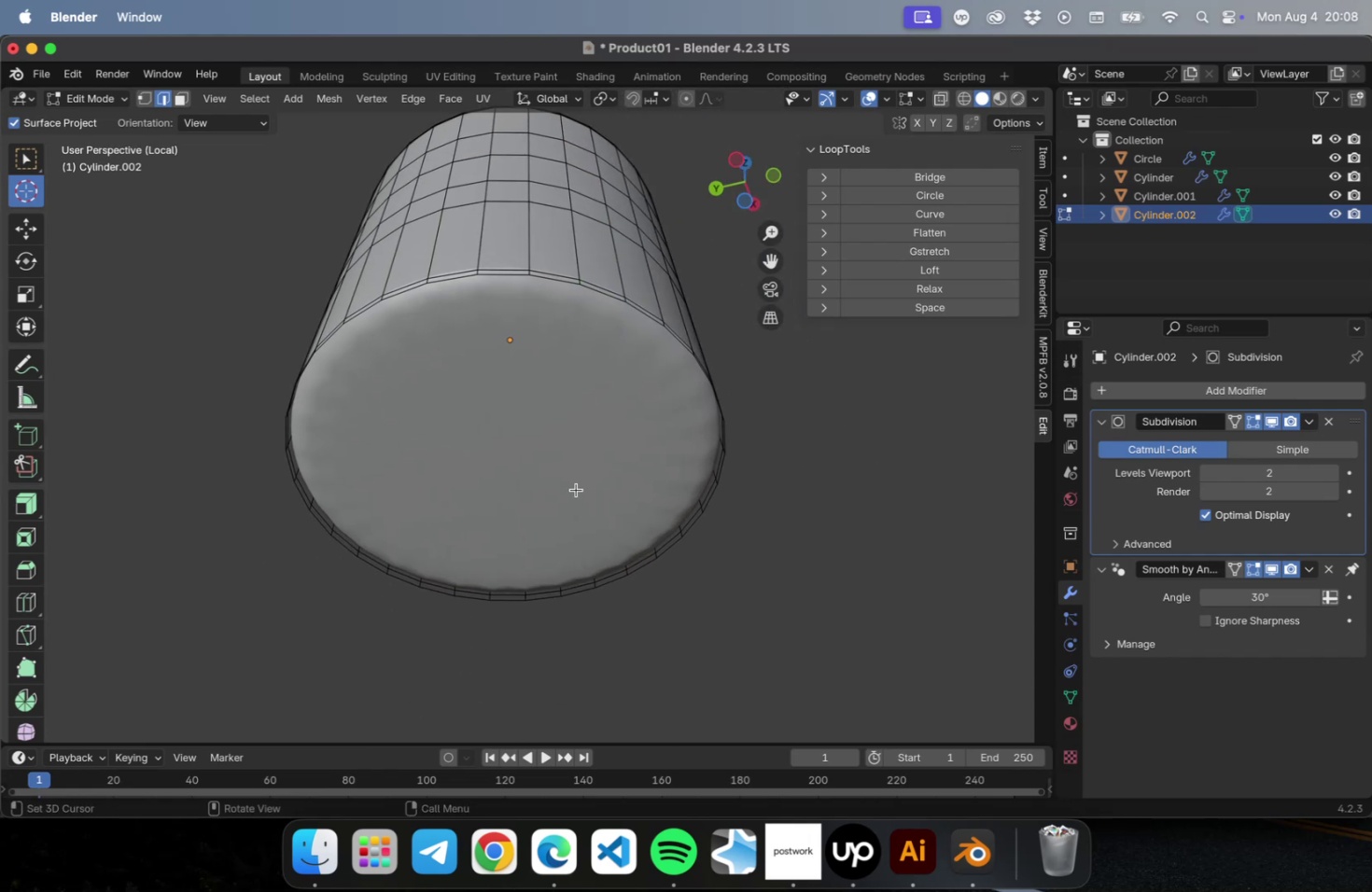 
key(3)
 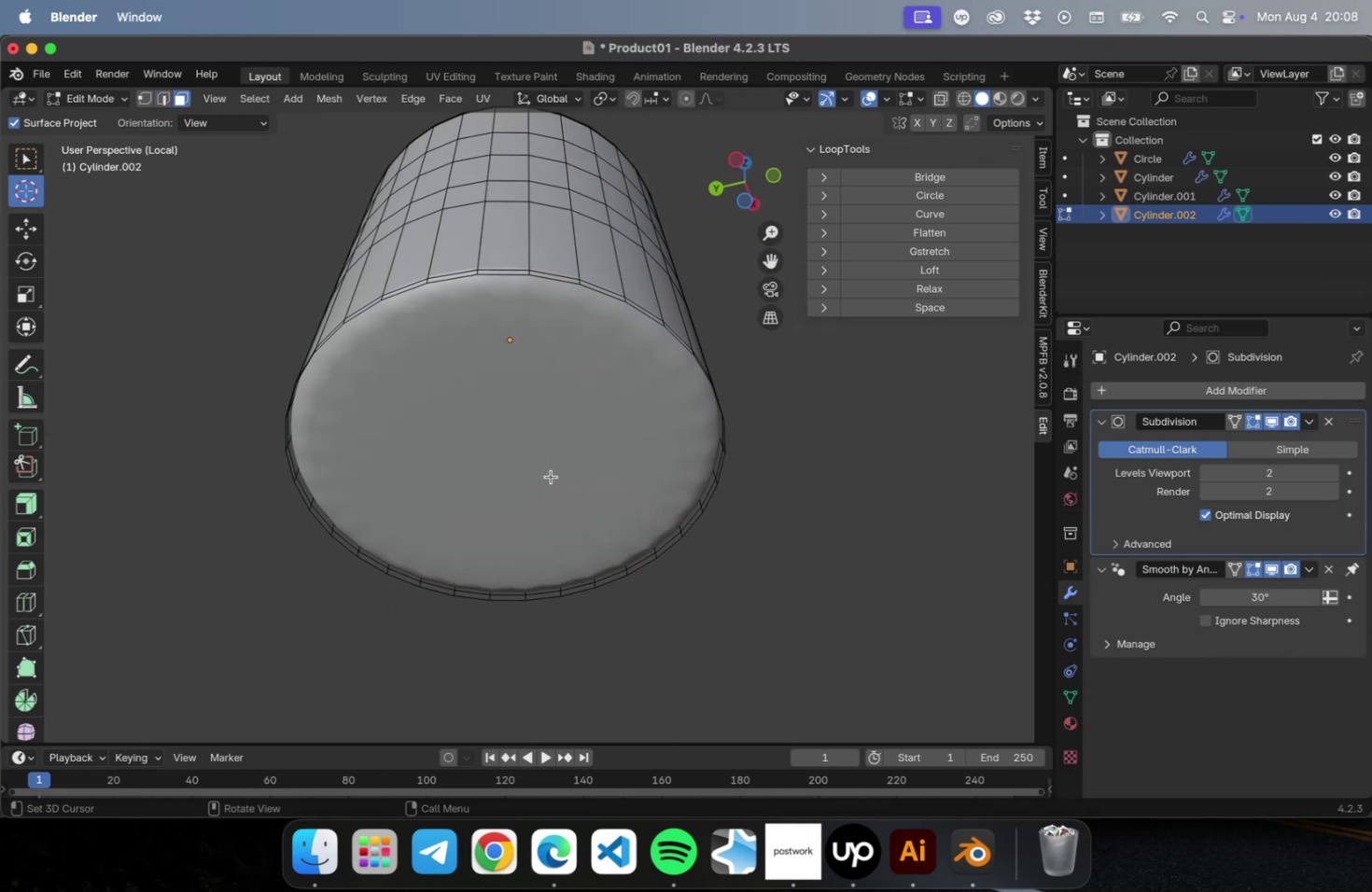 
left_click([541, 448])
 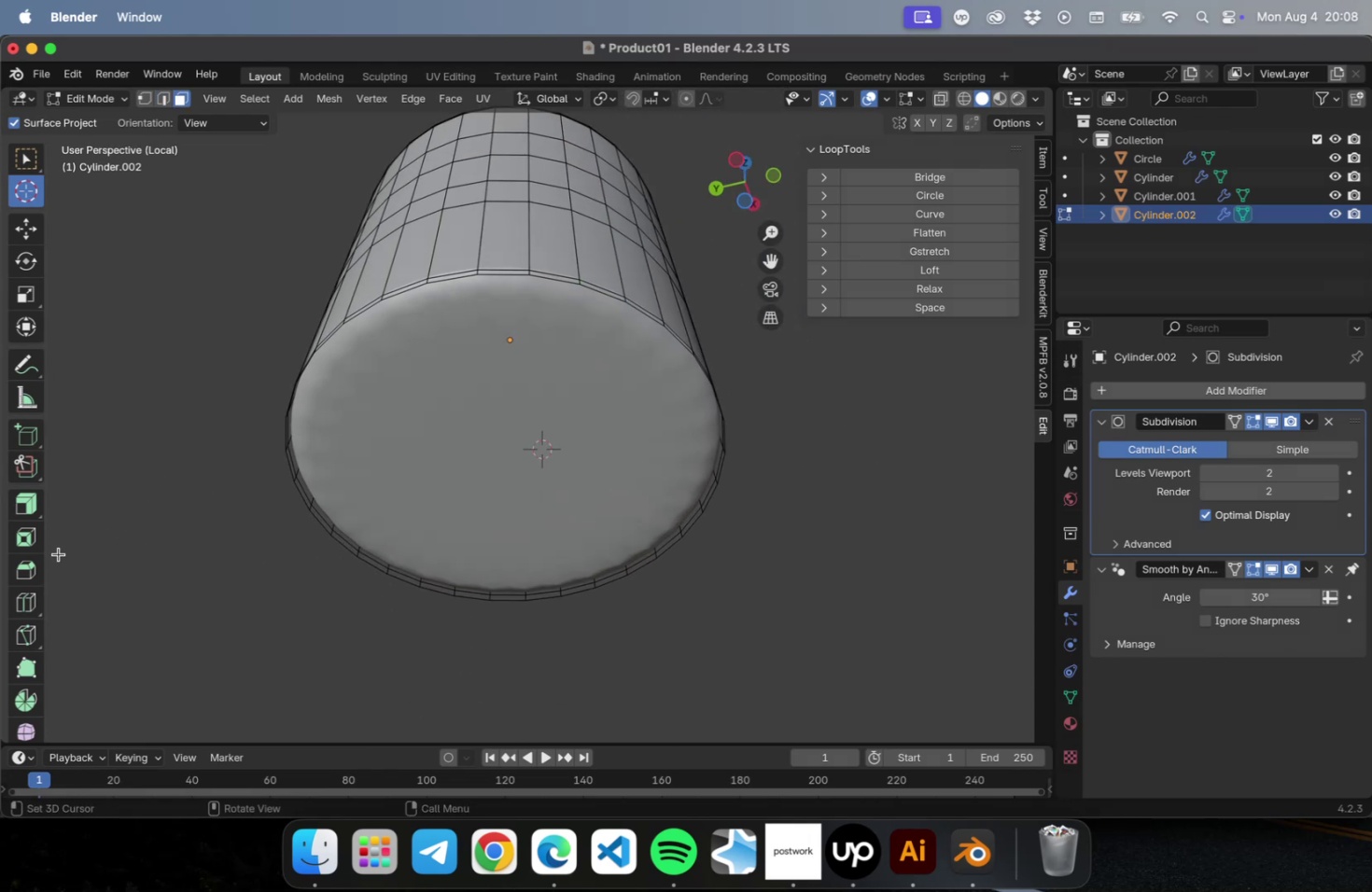 
wait(5.85)
 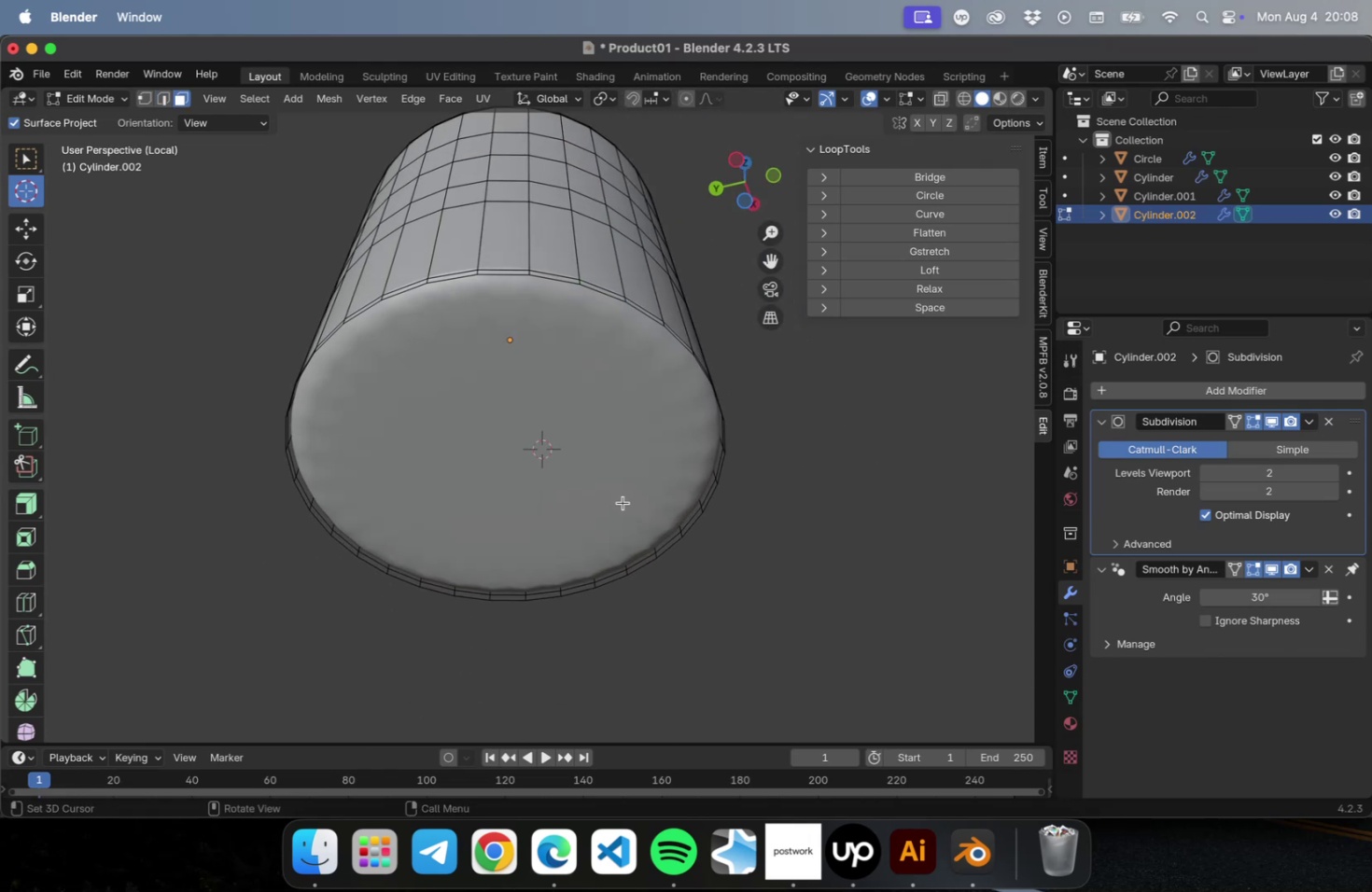 
key(Meta+R)
 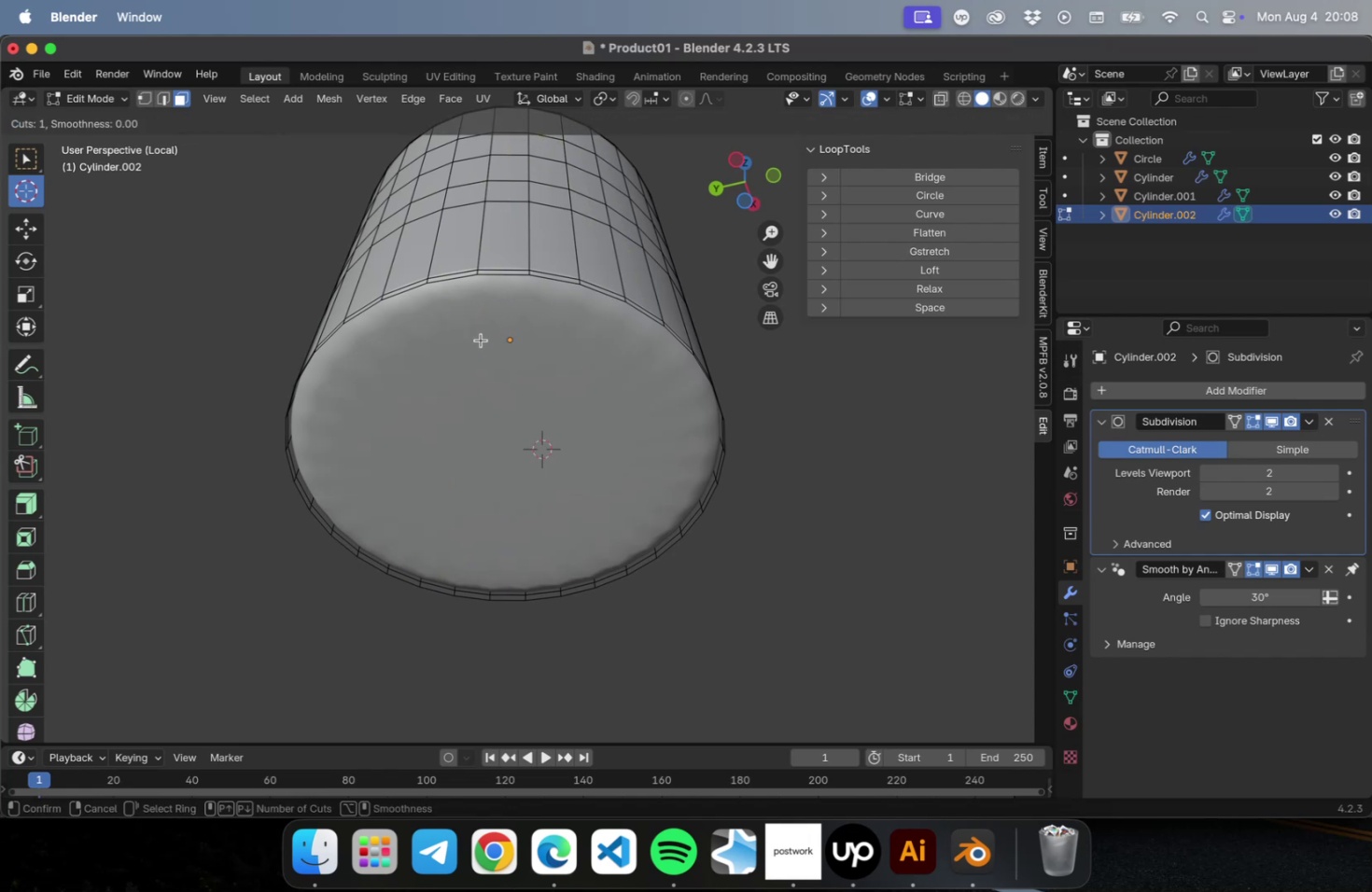 
key(Tab)
 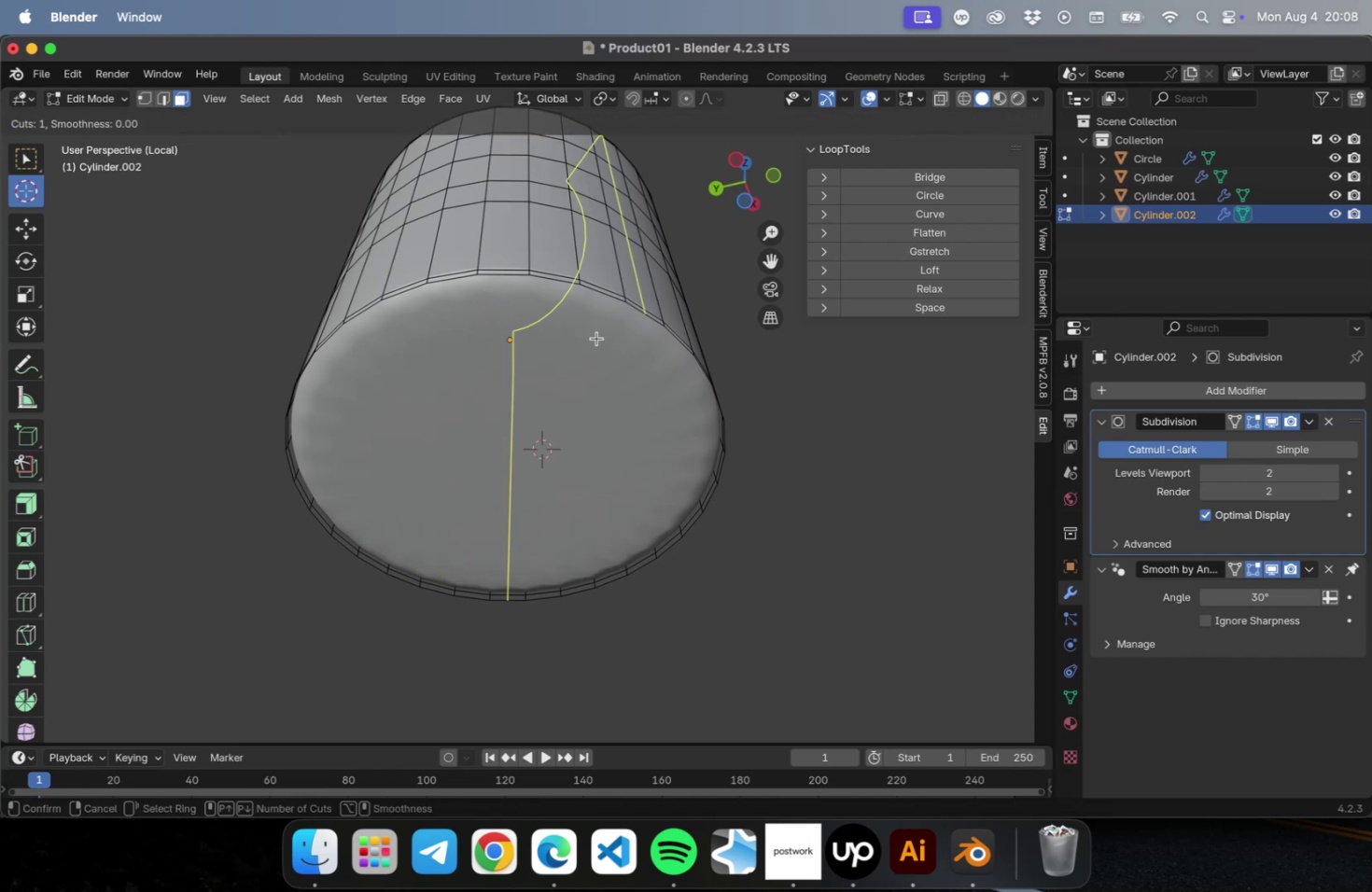 
key(Escape)
 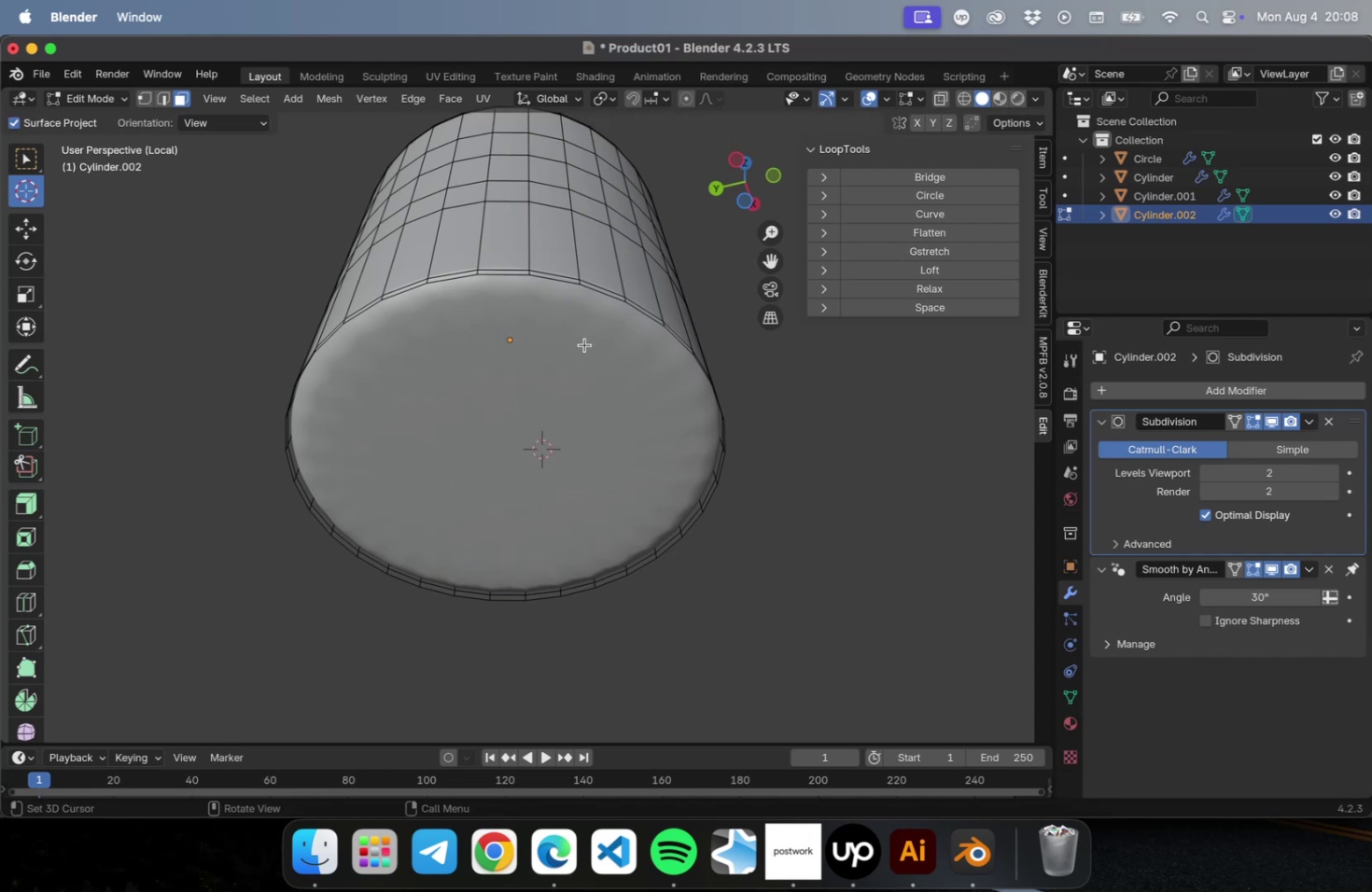 
key(Tab)
 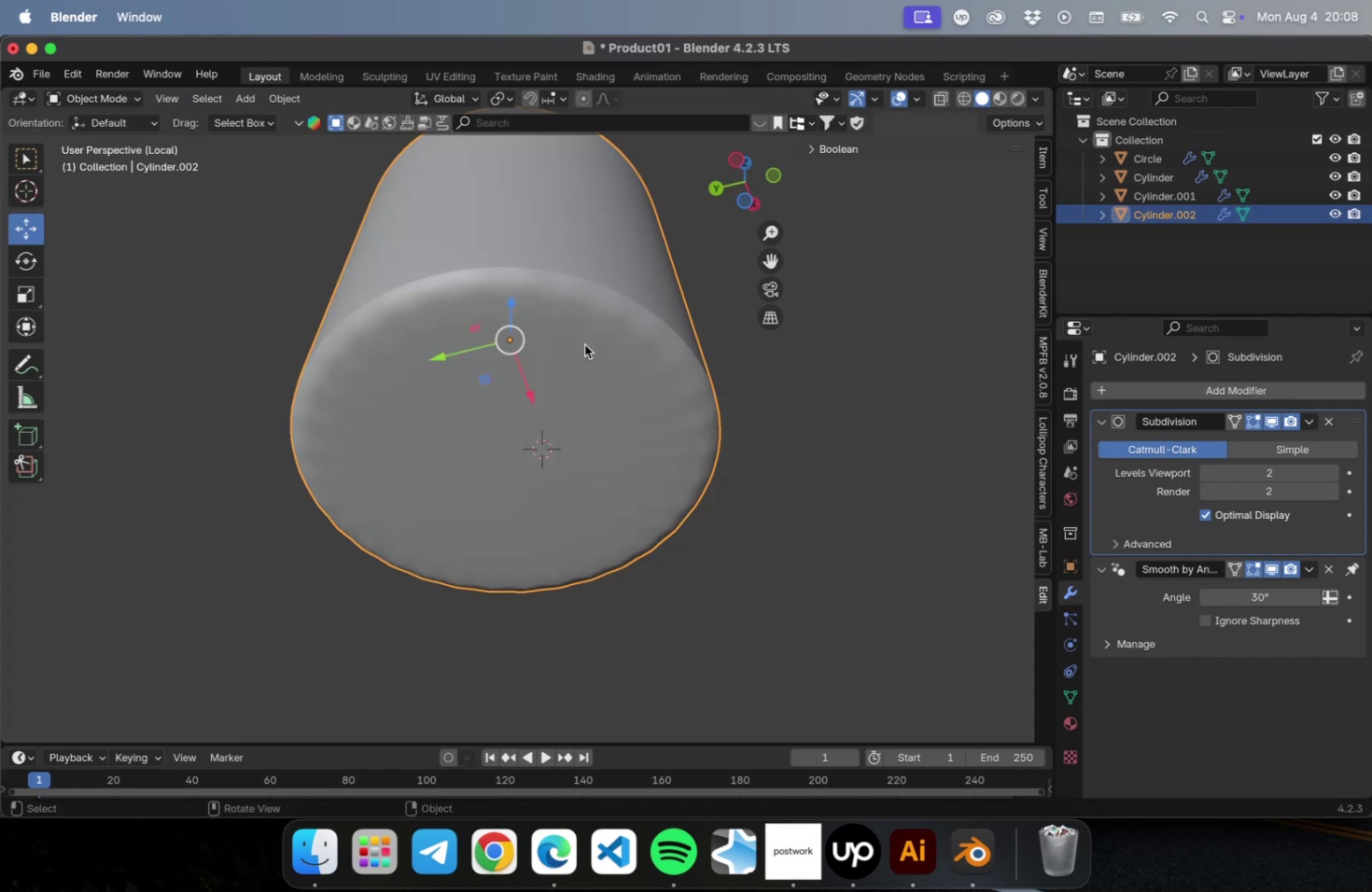 
key(Meta+0)
 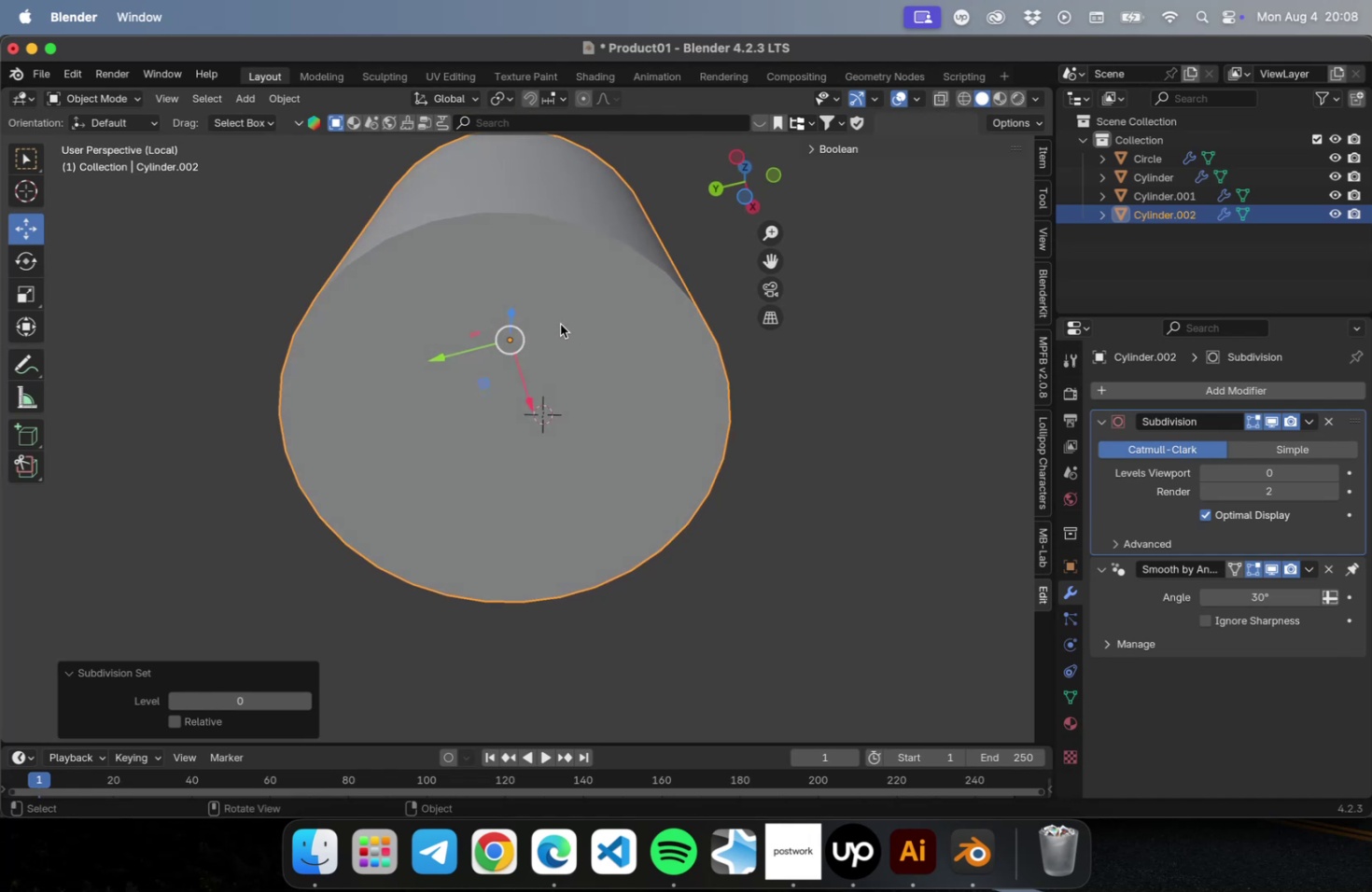 
key(Tab)
 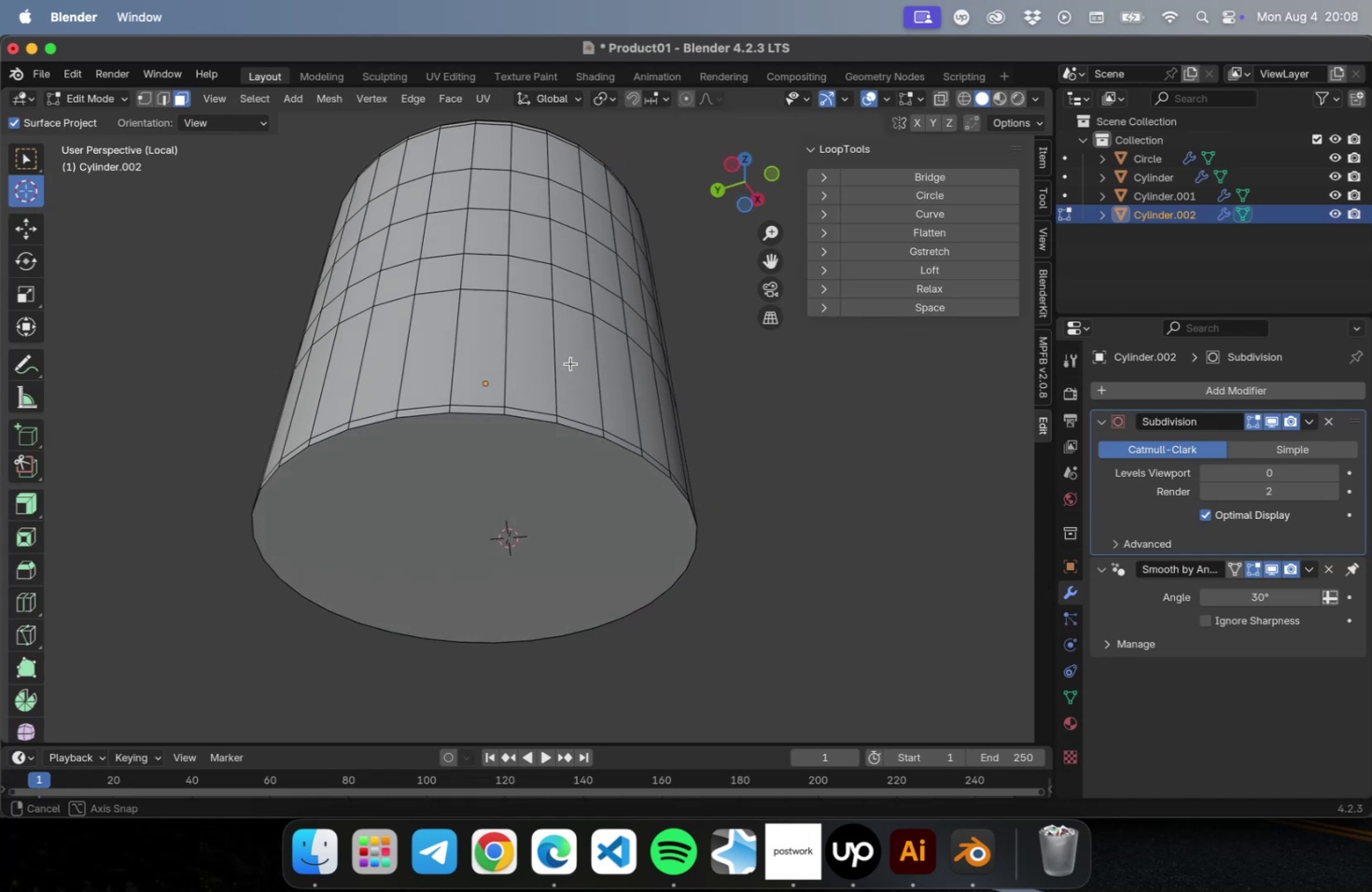 
left_click([538, 496])
 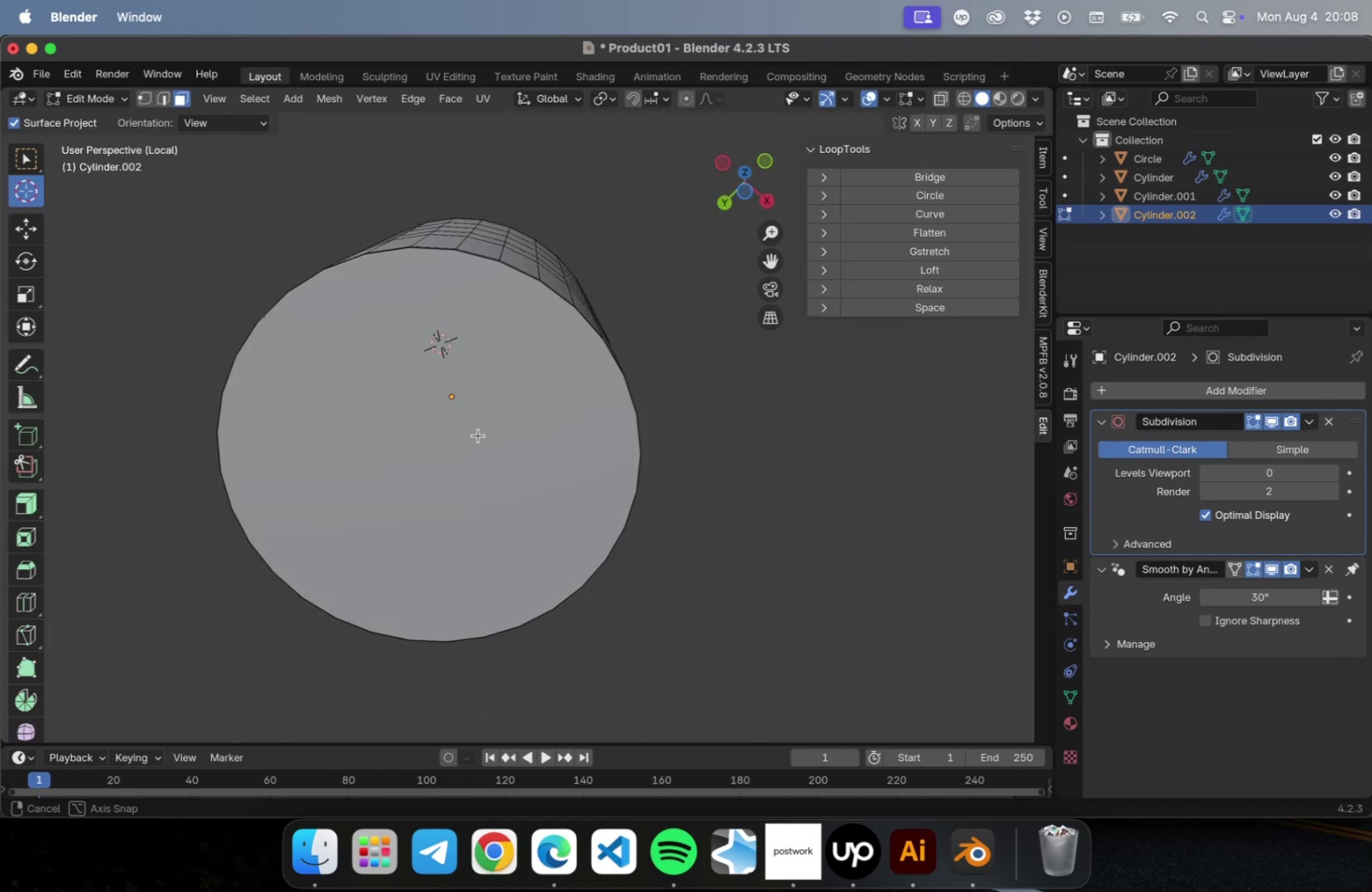 
left_click([462, 393])
 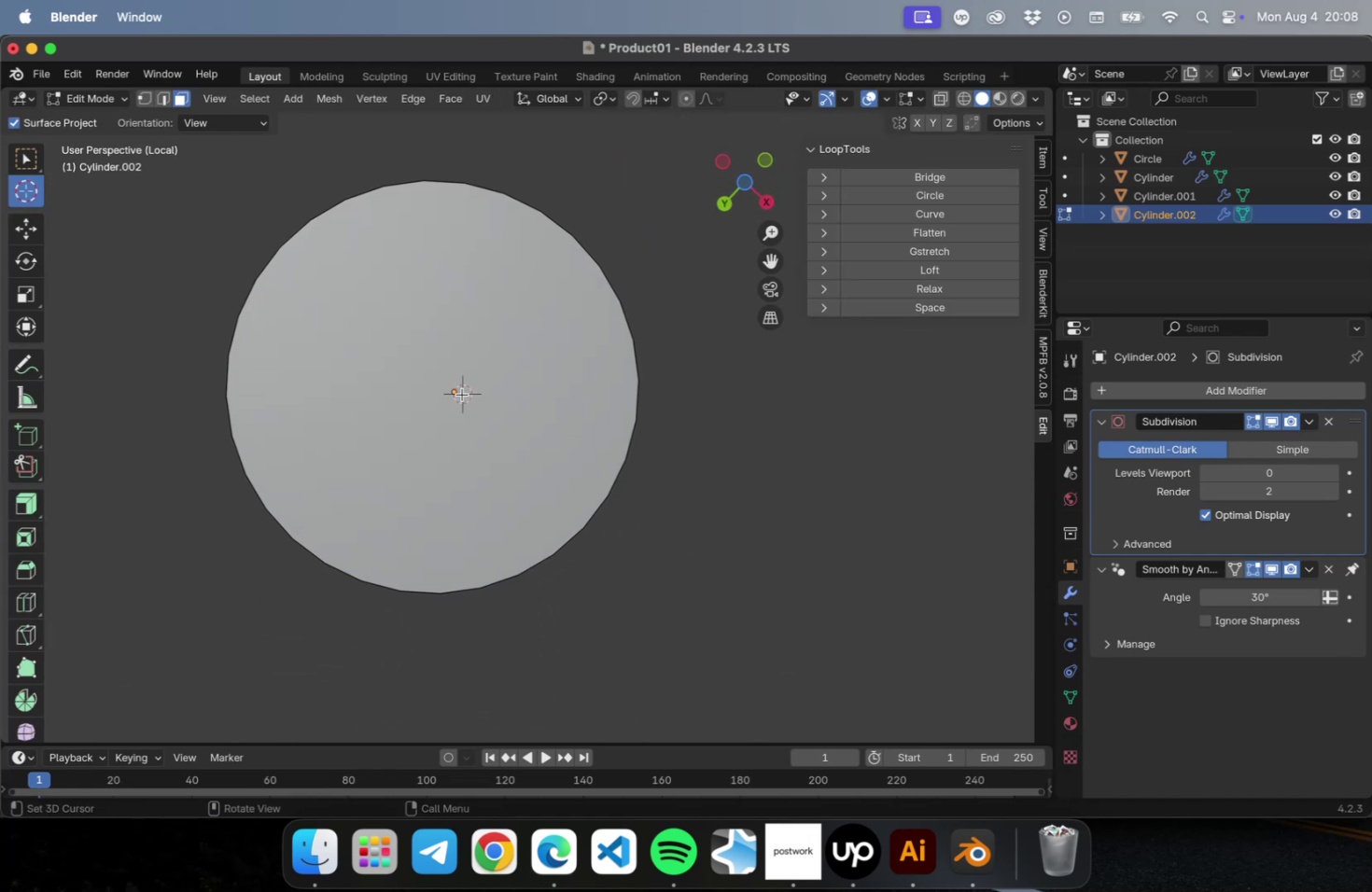 
key(3)
 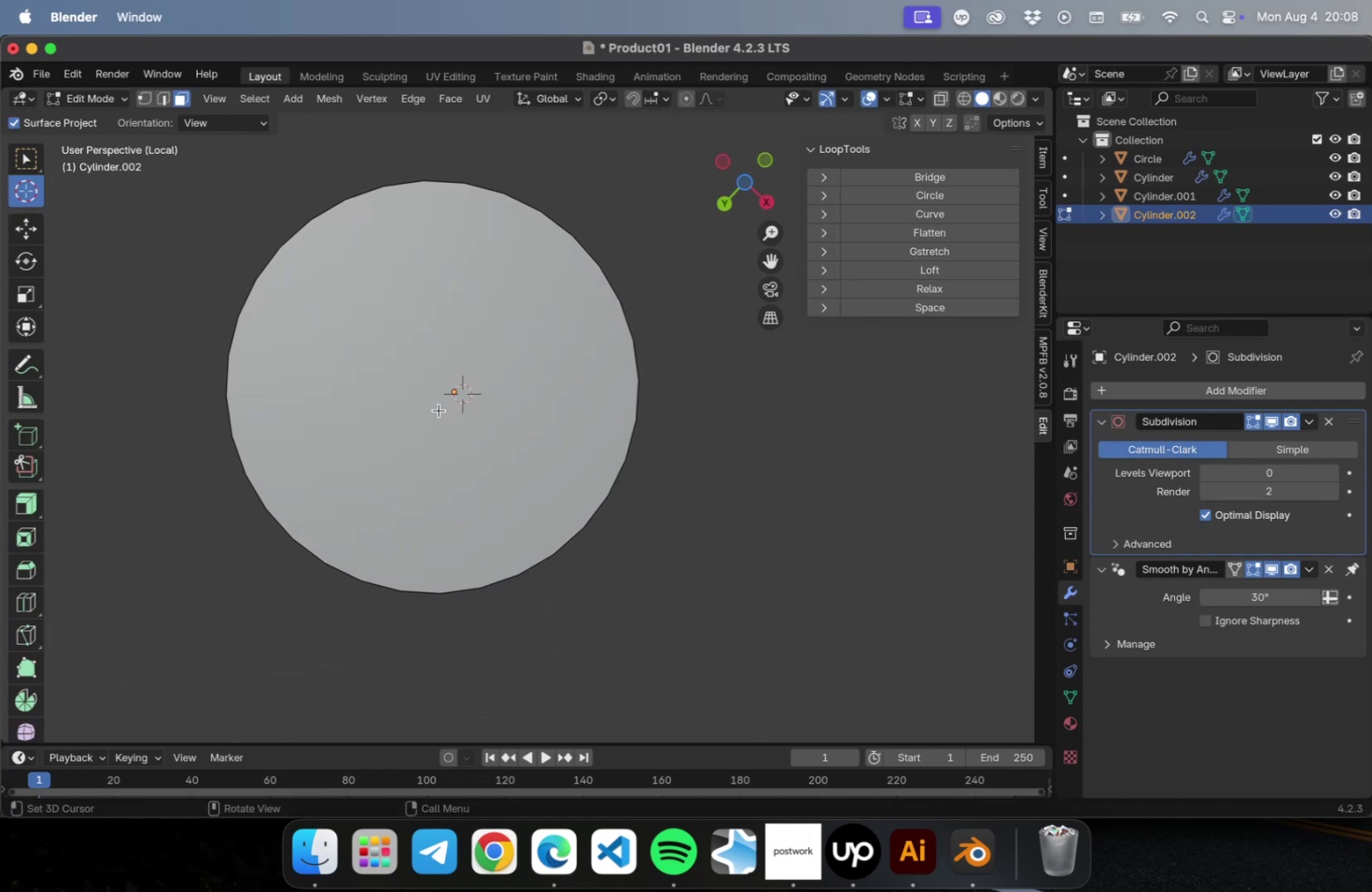 
left_click([438, 410])
 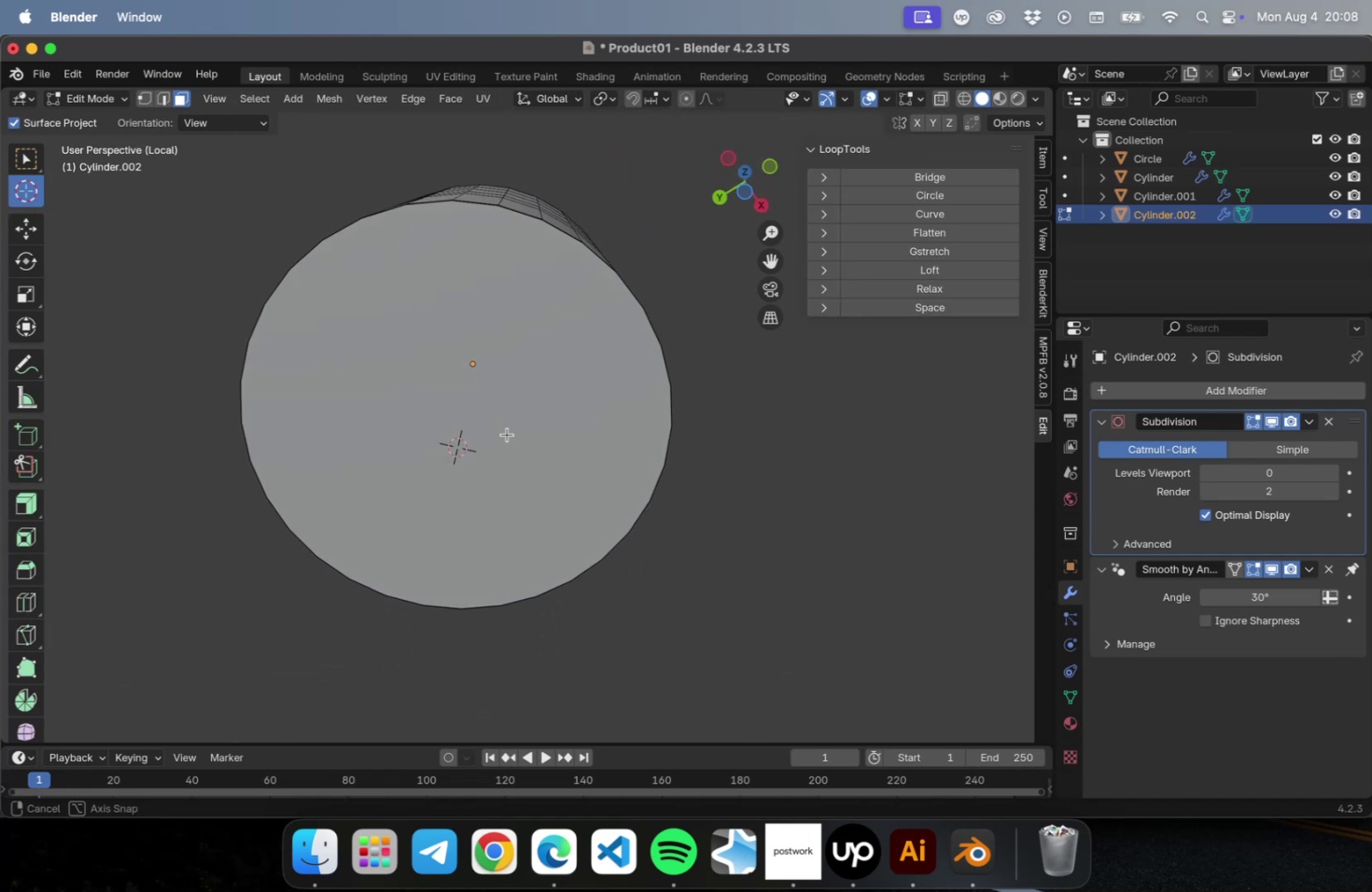 
left_click_drag(start_coordinate=[635, 218], to_coordinate=[571, 305])
 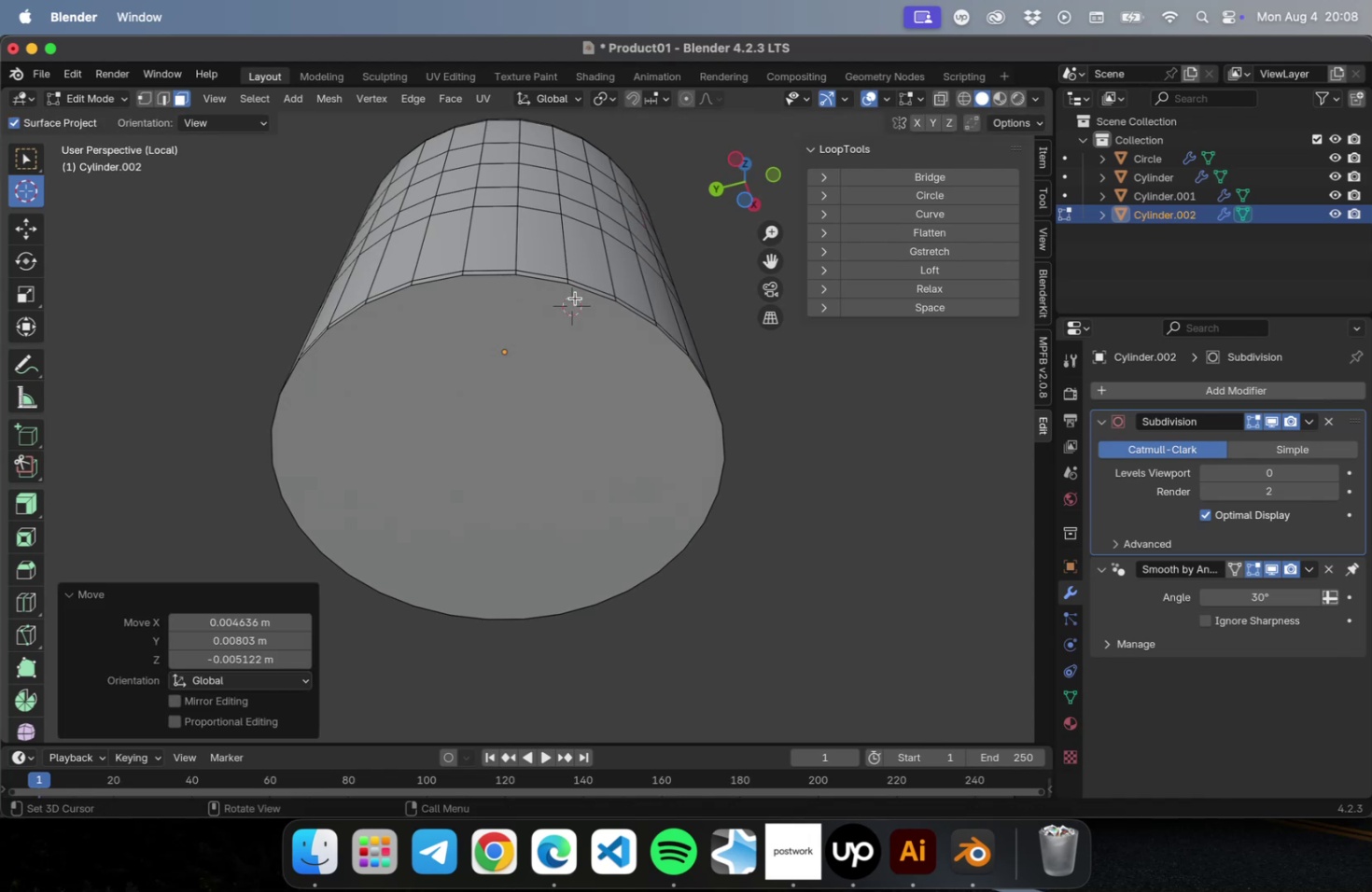 
left_click([583, 283])
 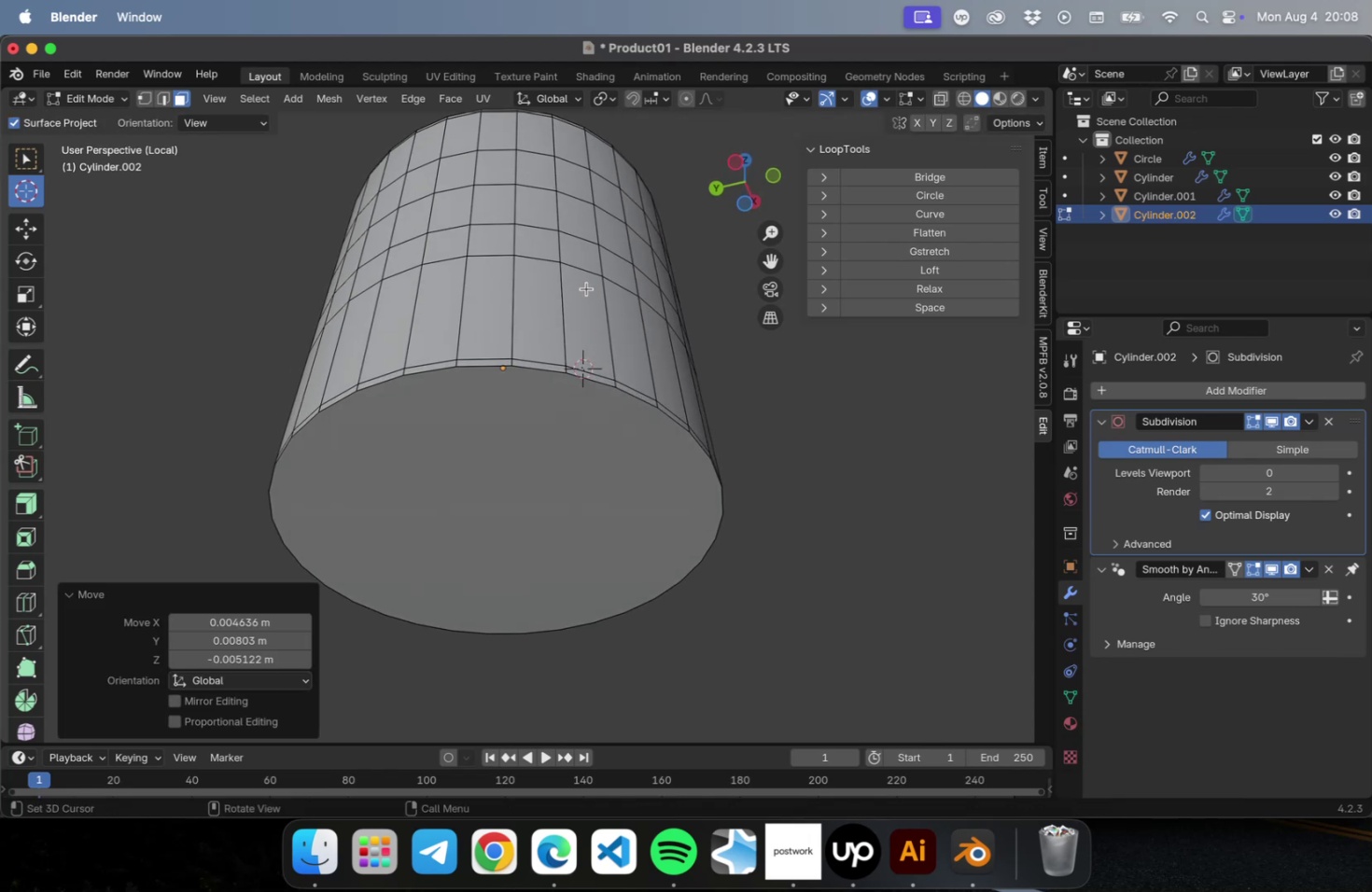 
left_click([32, 163])
 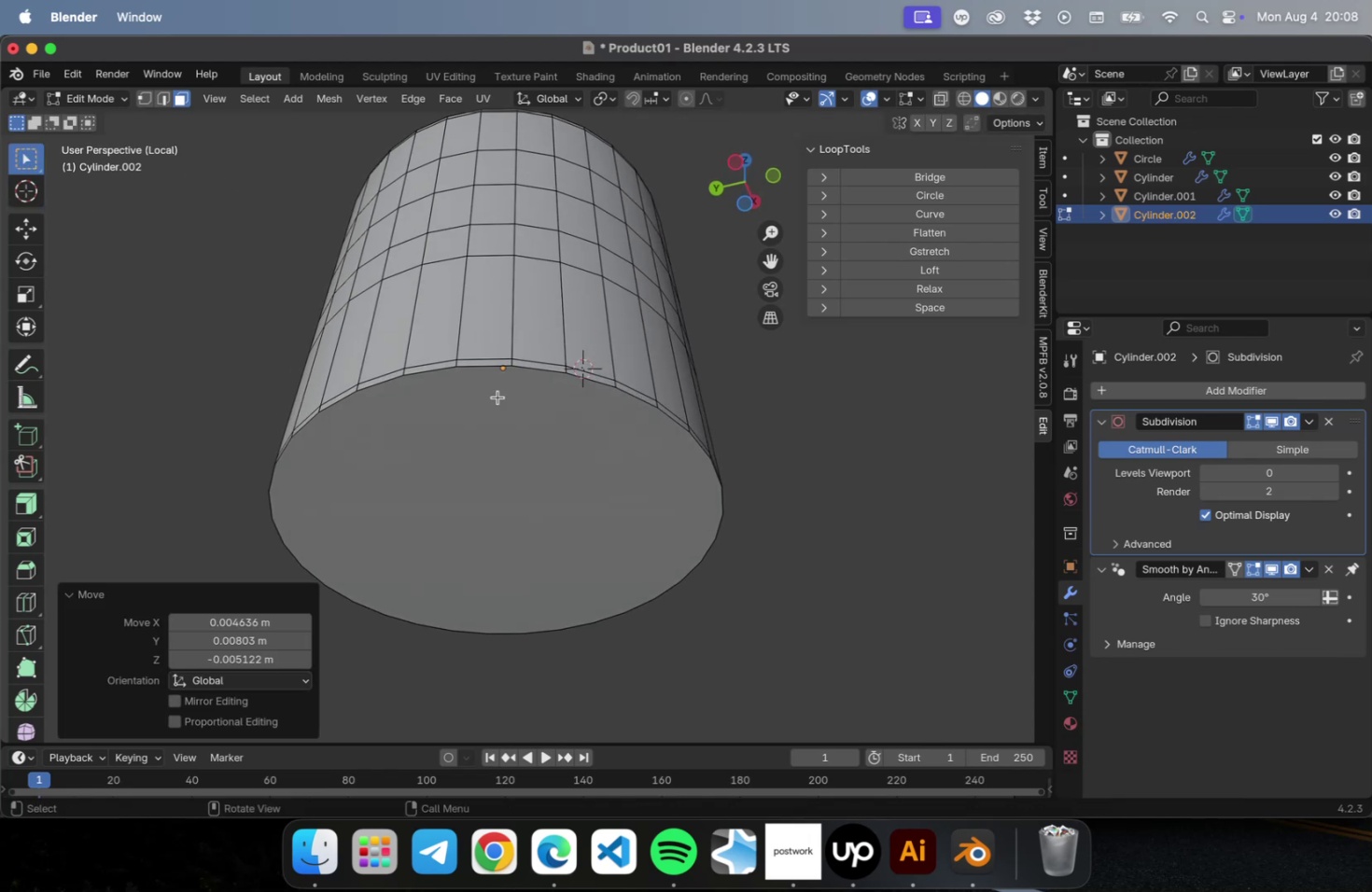 
left_click([500, 399])
 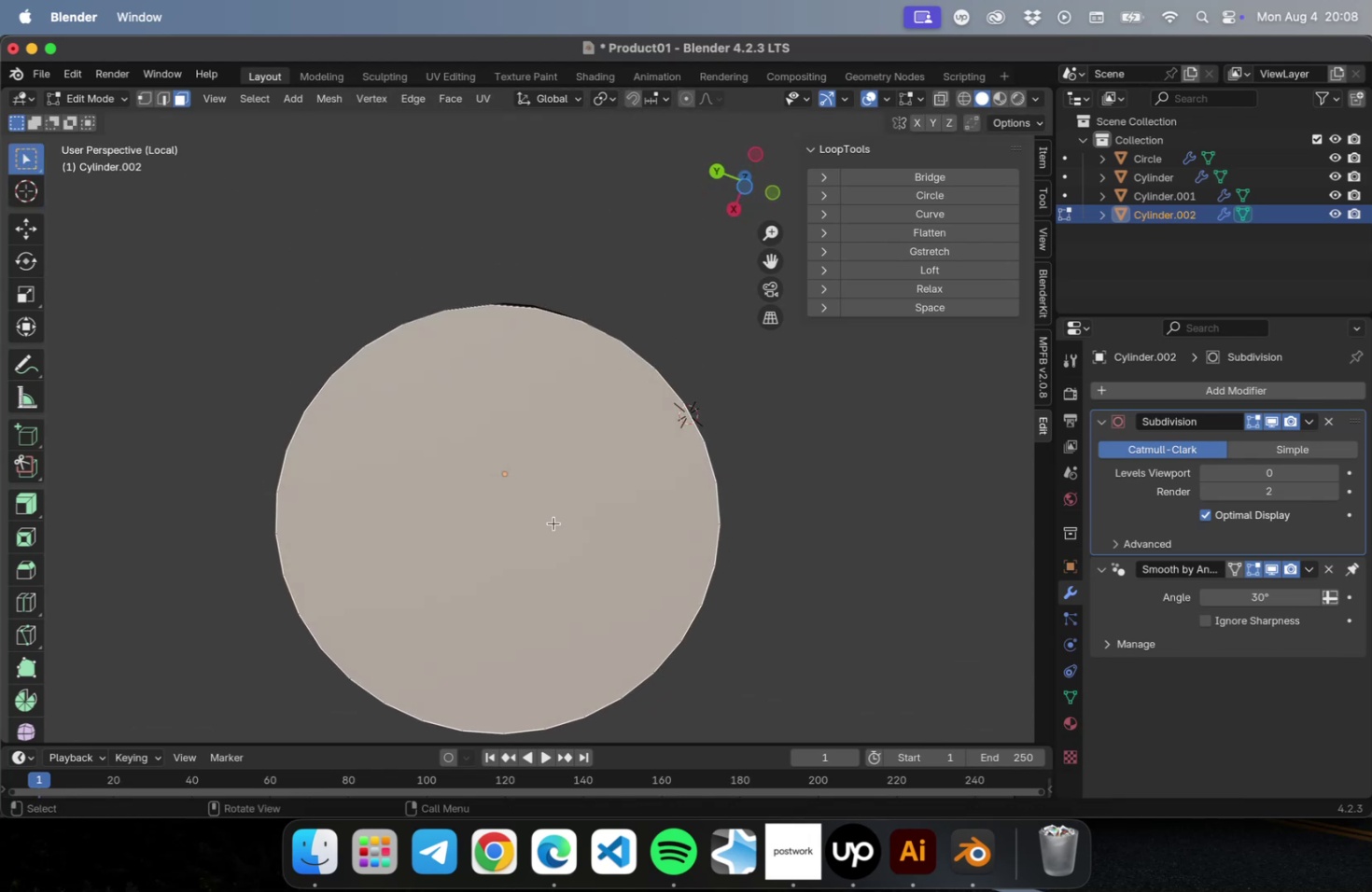 
hold_key(key=ShiftLeft, duration=0.45)
 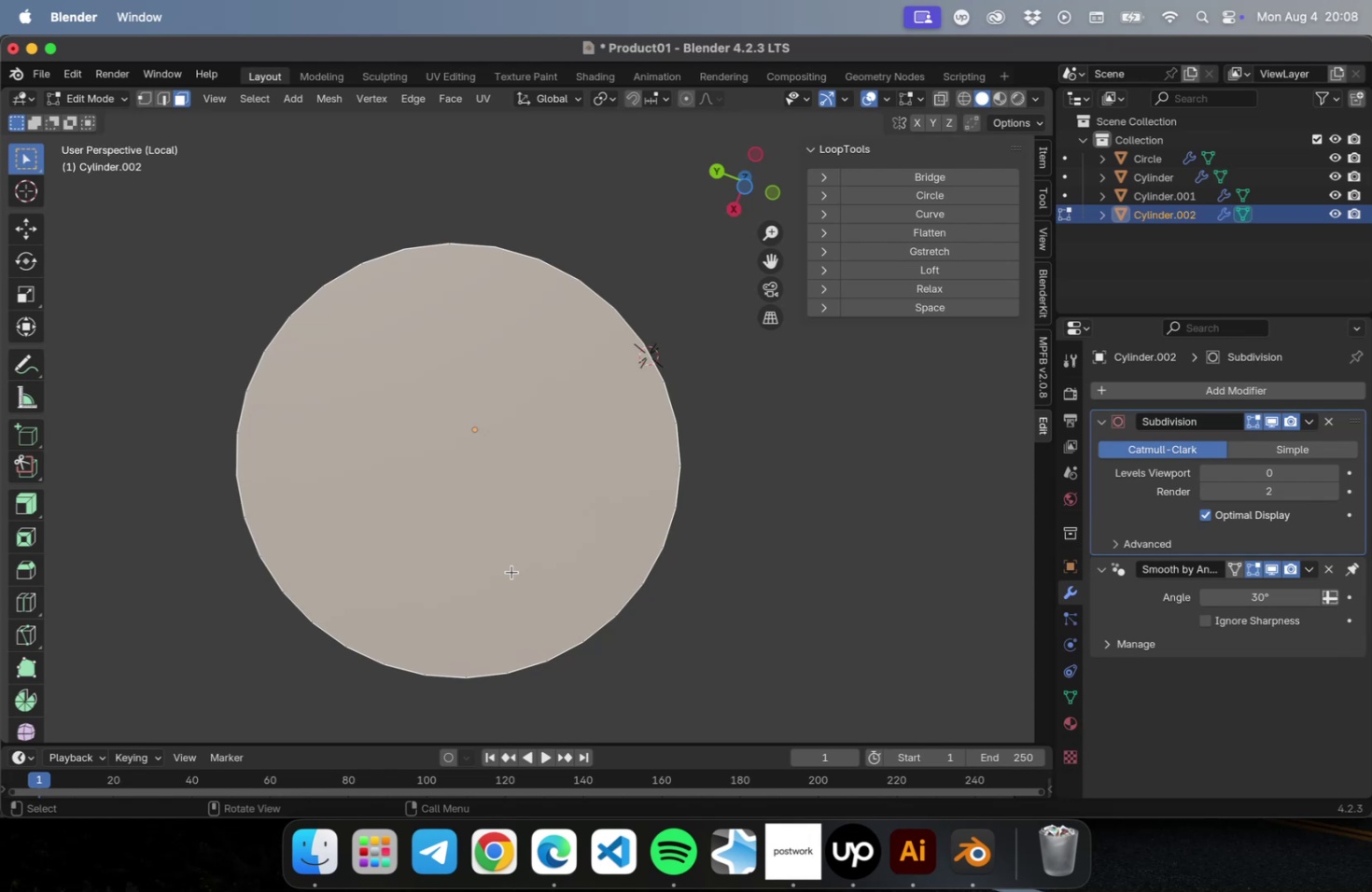 
key(I)
 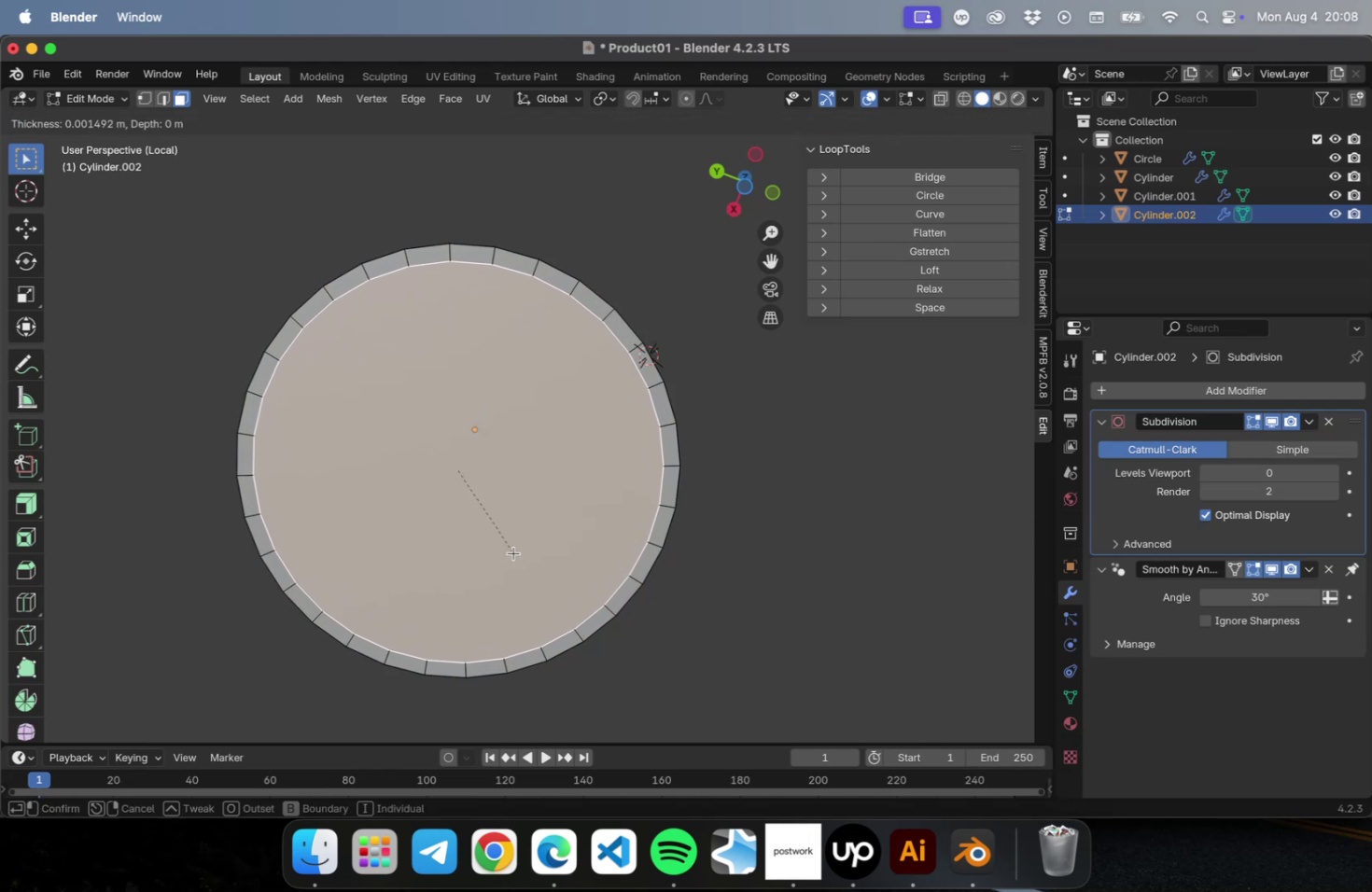 
left_click([515, 554])
 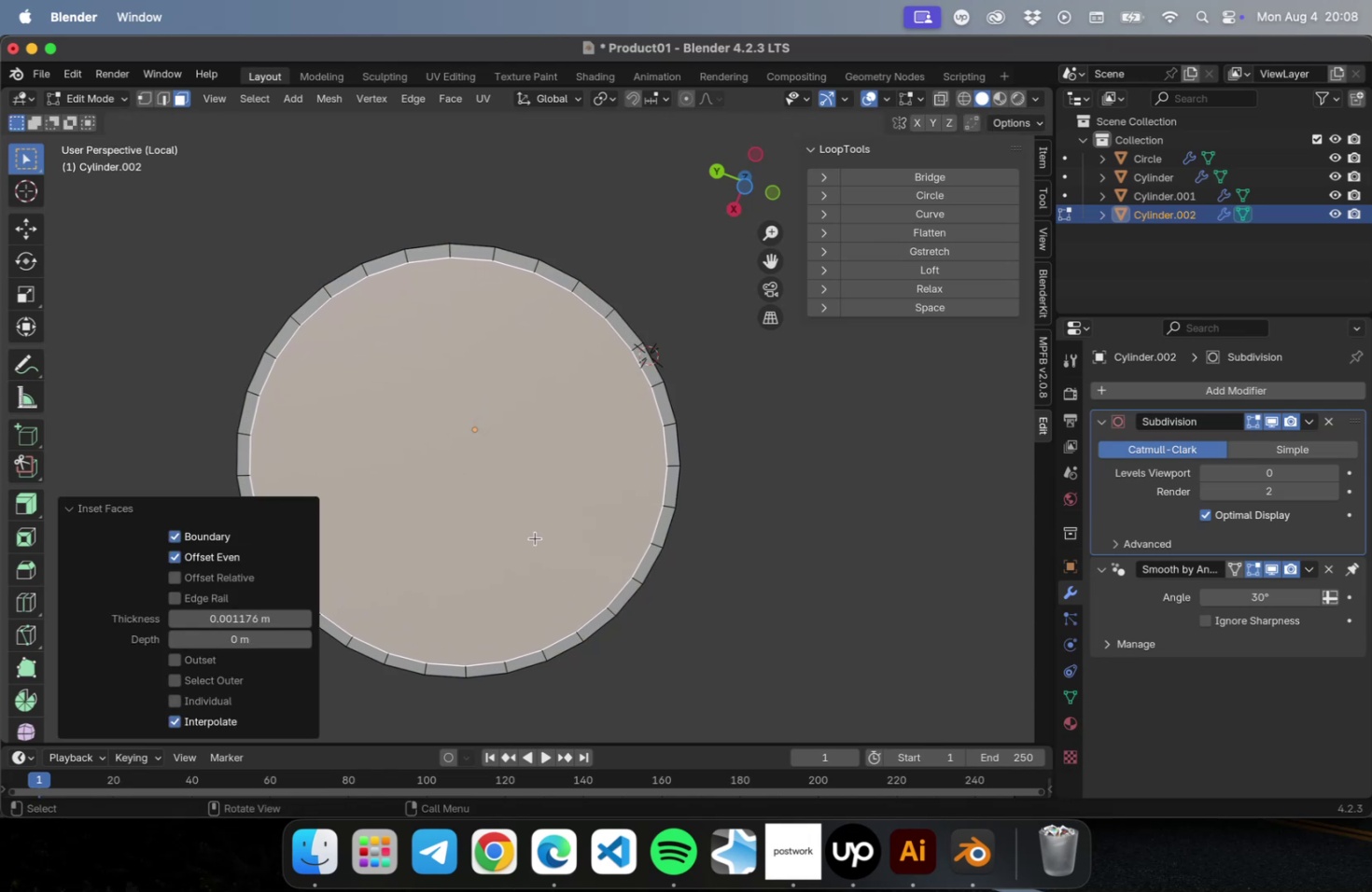 
key(I)
 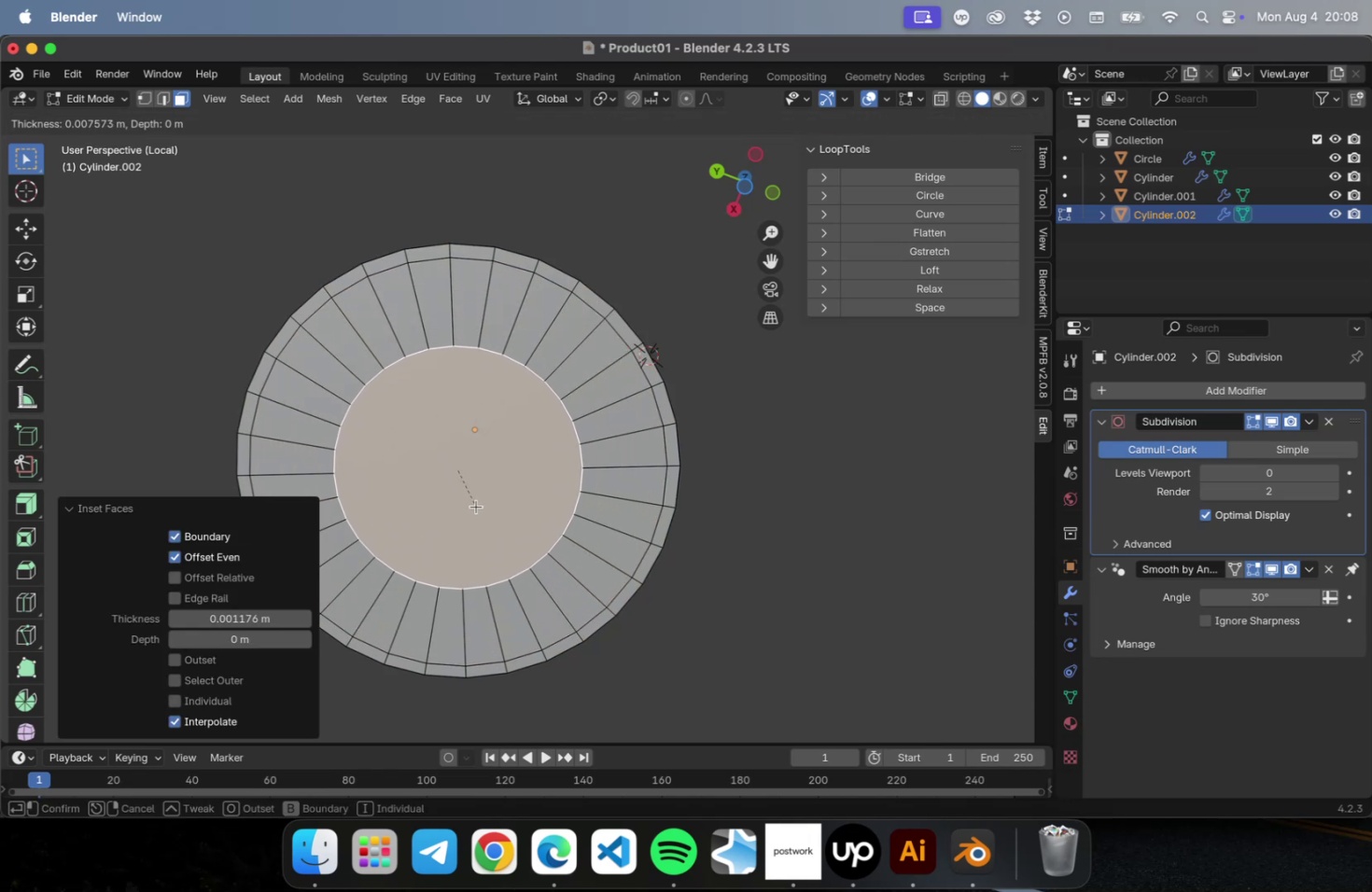 
left_click([476, 506])
 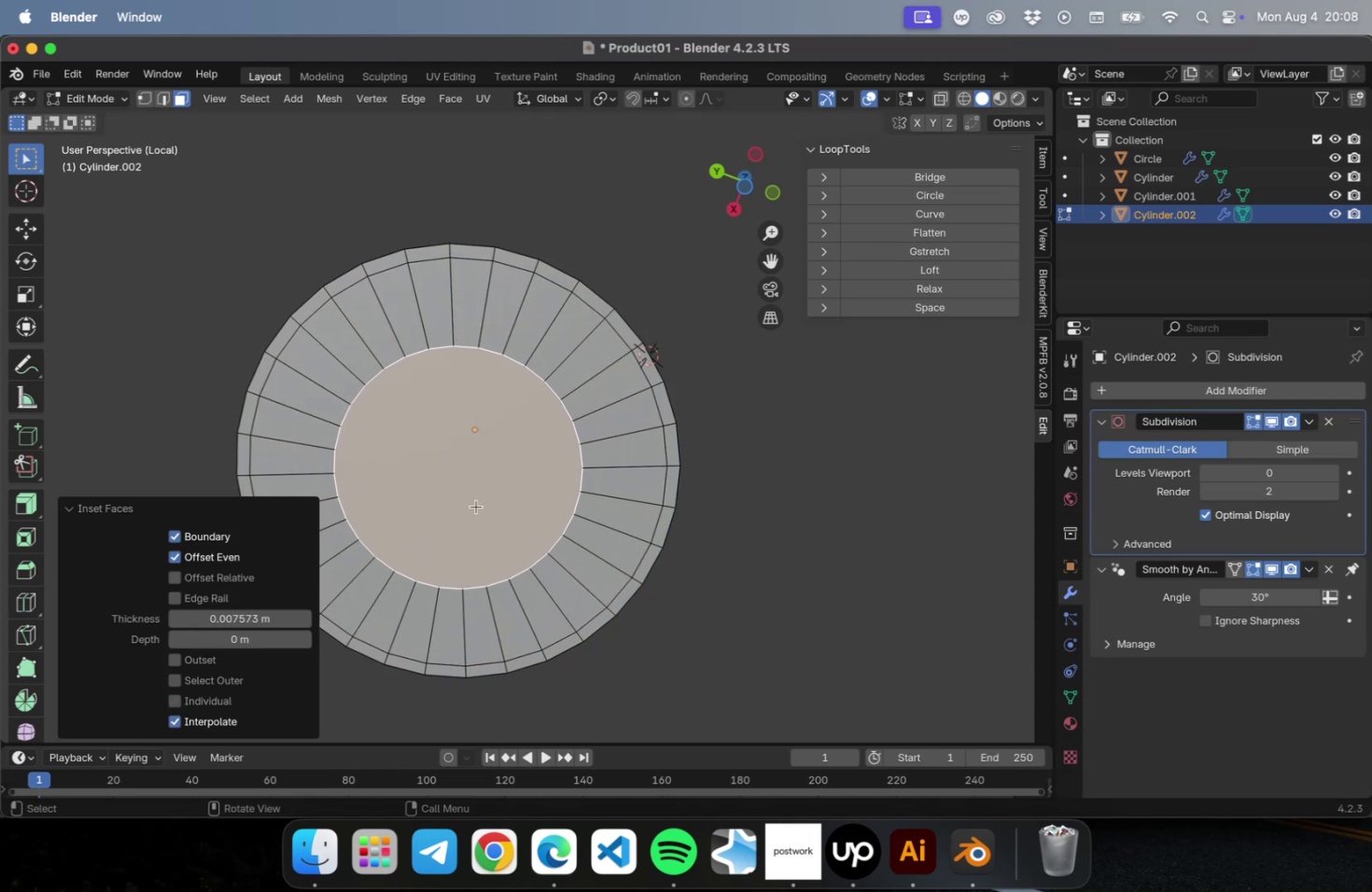 
key(Delete)
 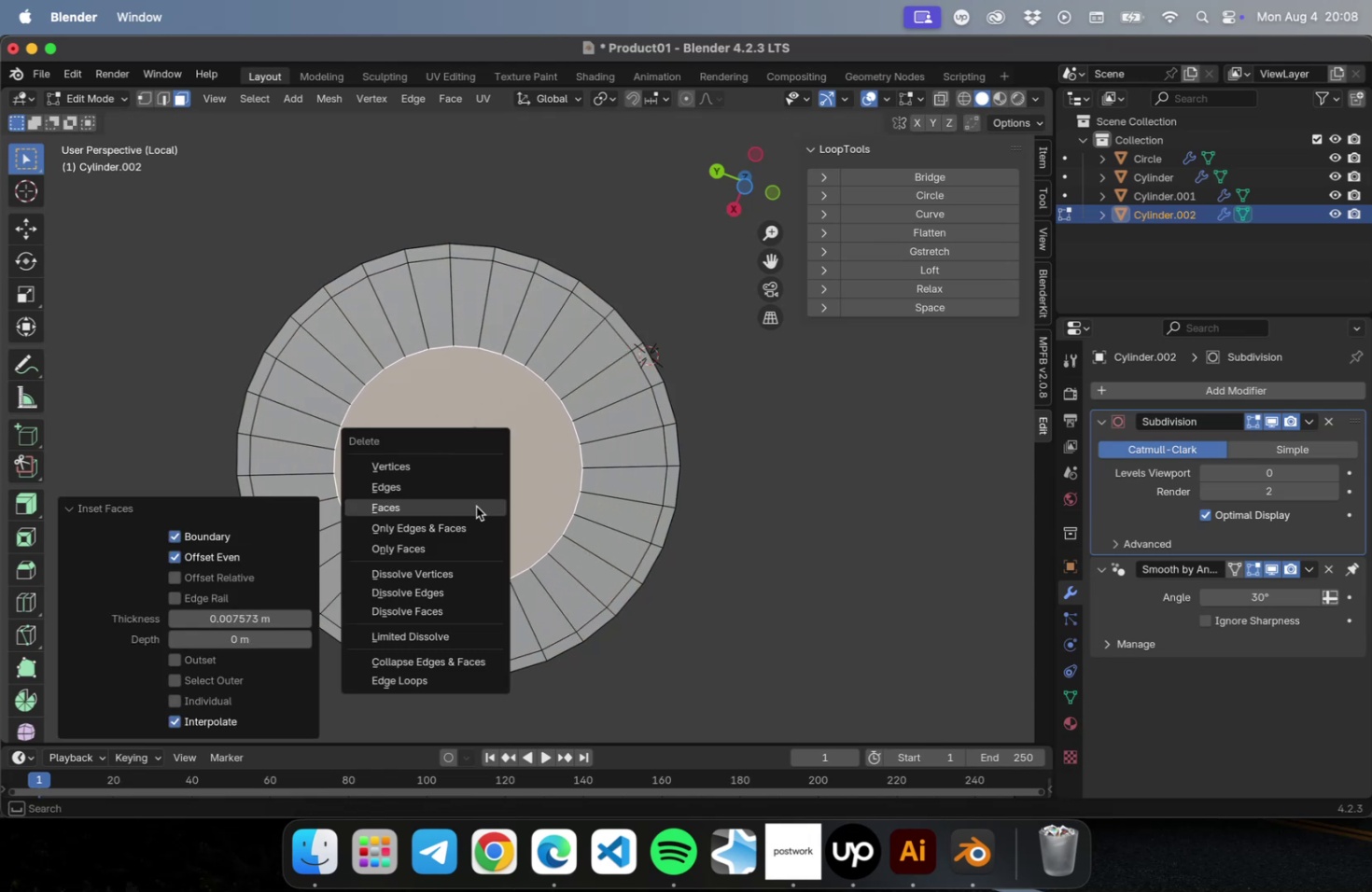 
key(Enter)
 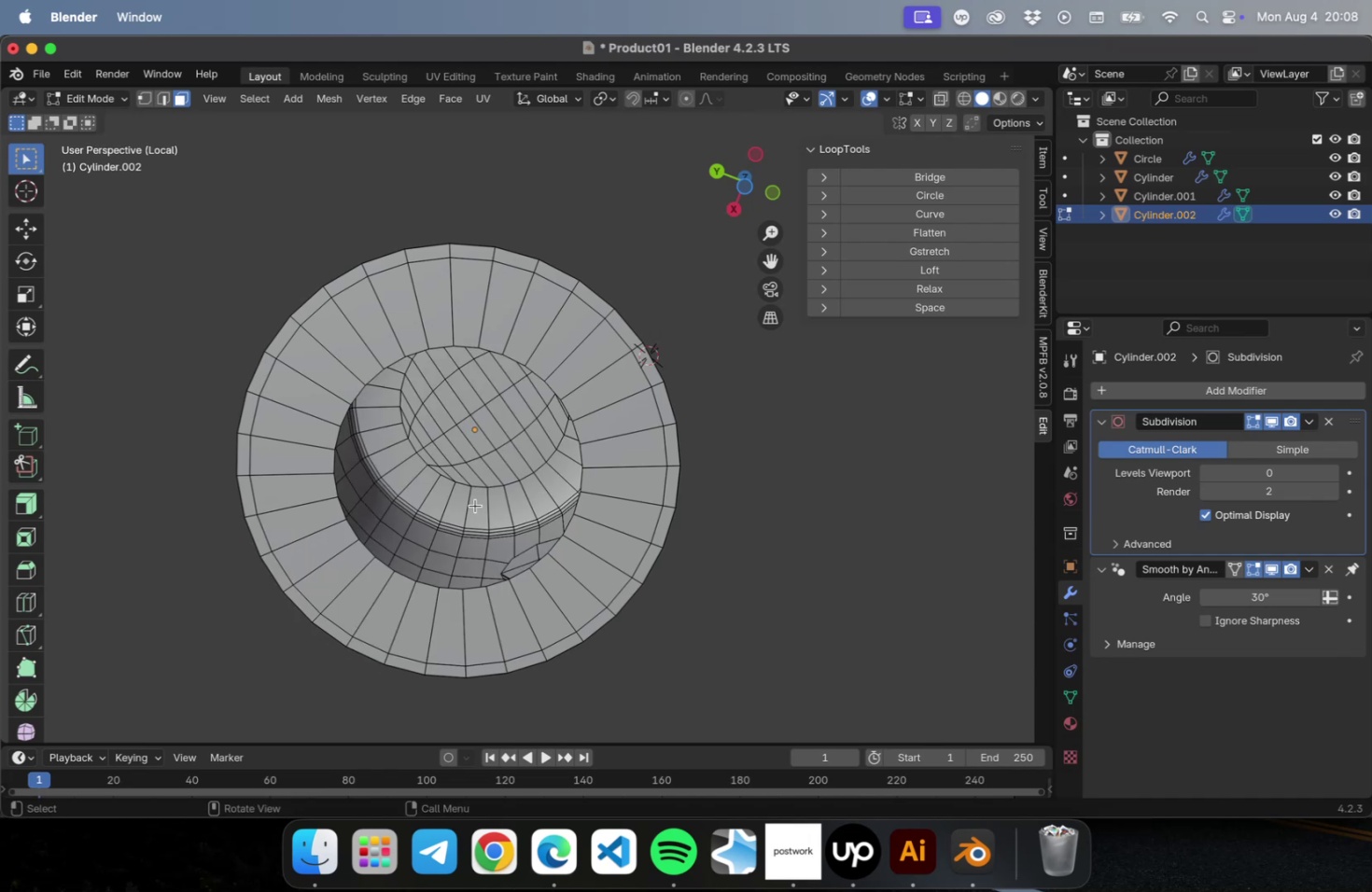 
key(2)
 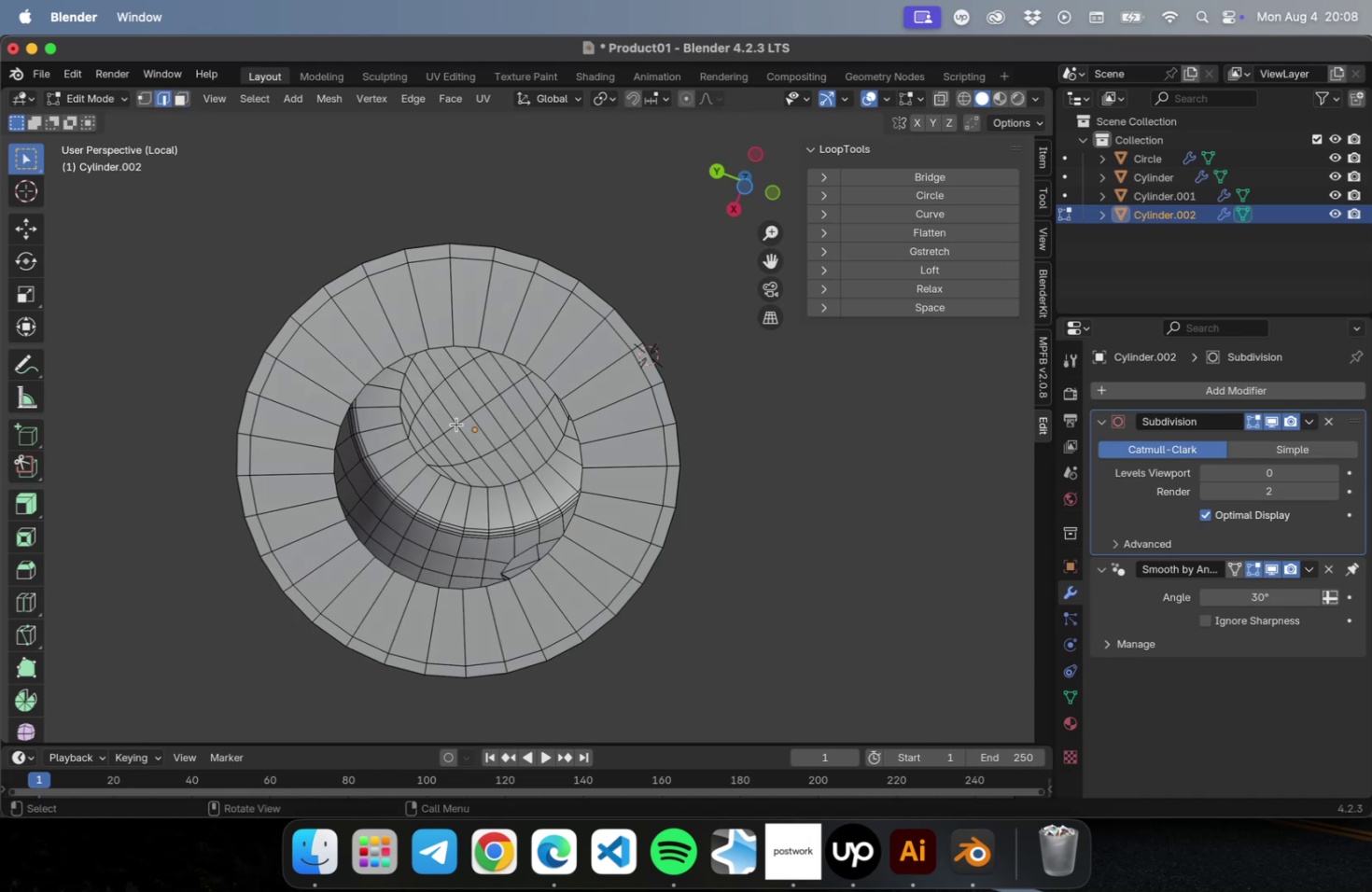 
hold_key(key=OptionLeft, duration=0.9)
left_click([449, 347])
 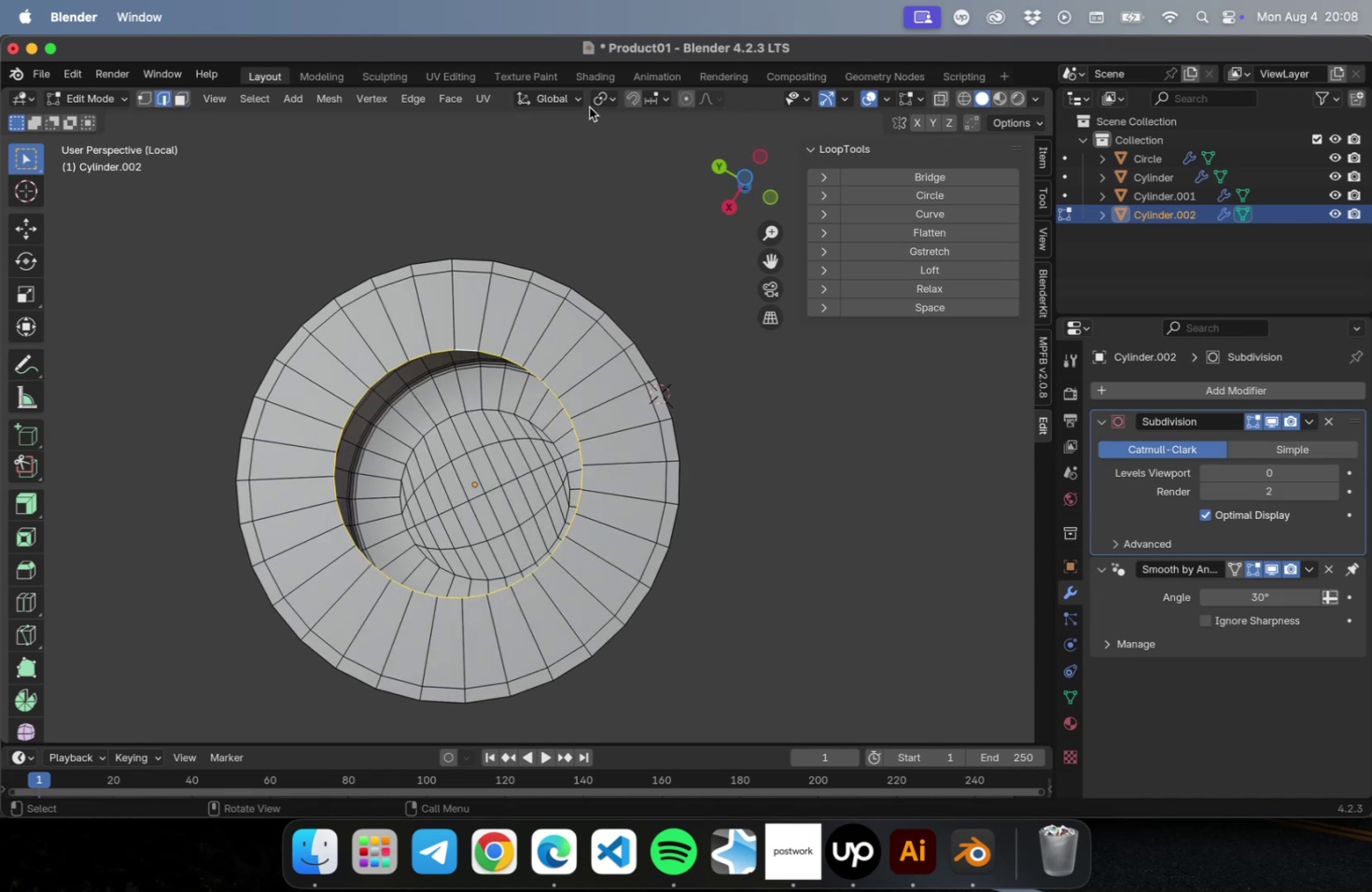 
left_click([459, 104])
 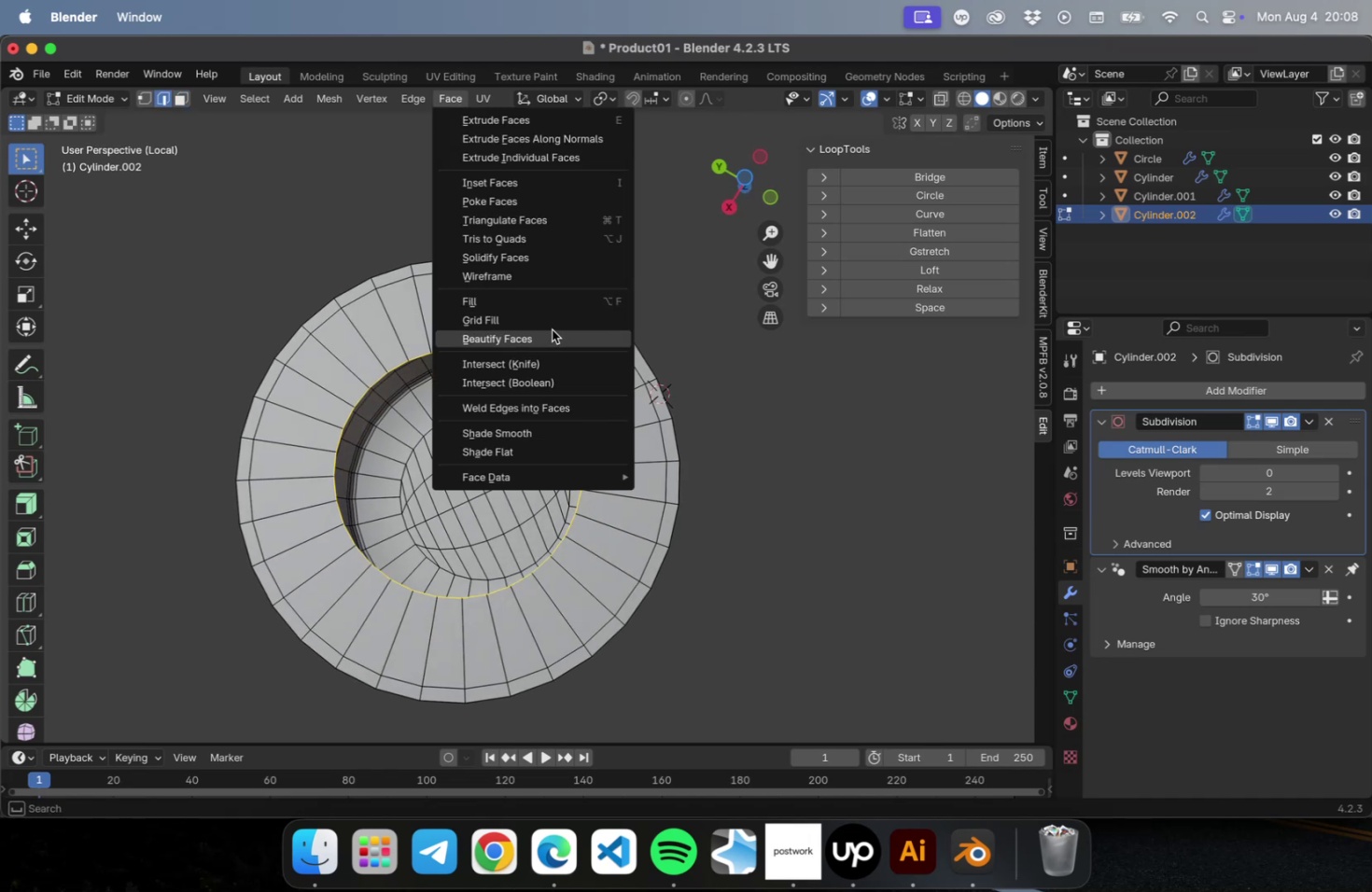 
left_click([548, 325])
 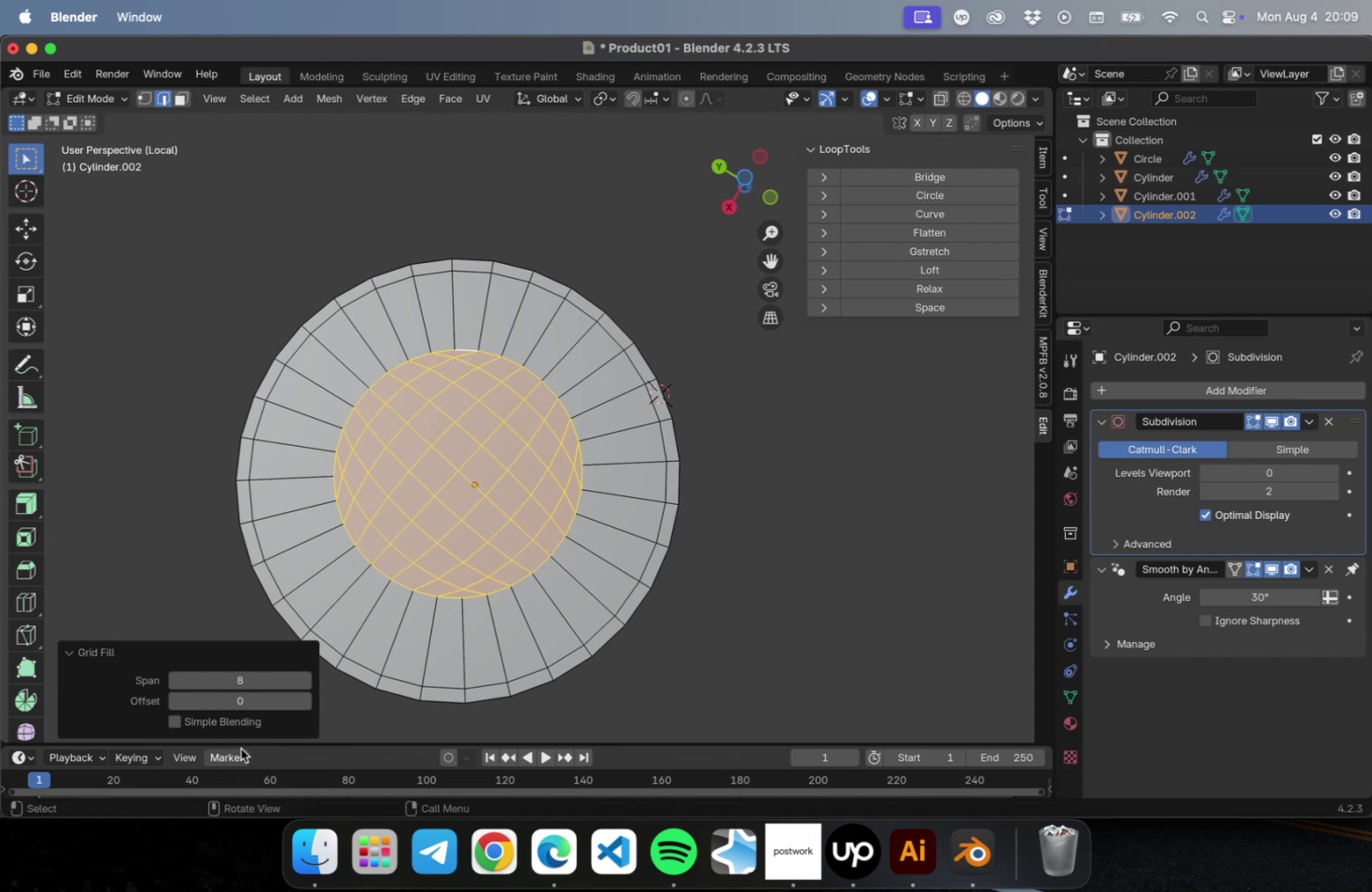 
left_click([175, 685])
 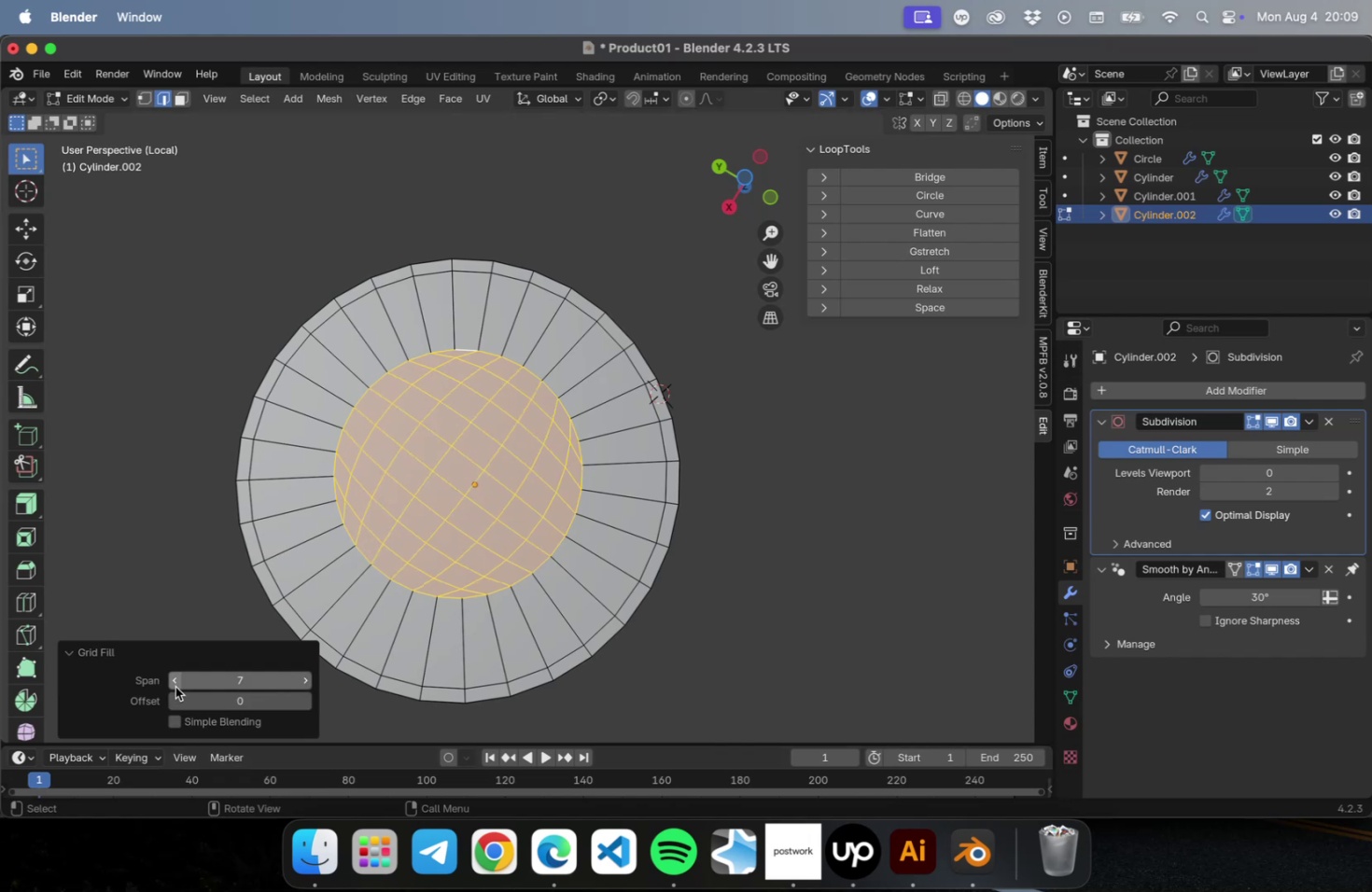 
left_click([175, 686])
 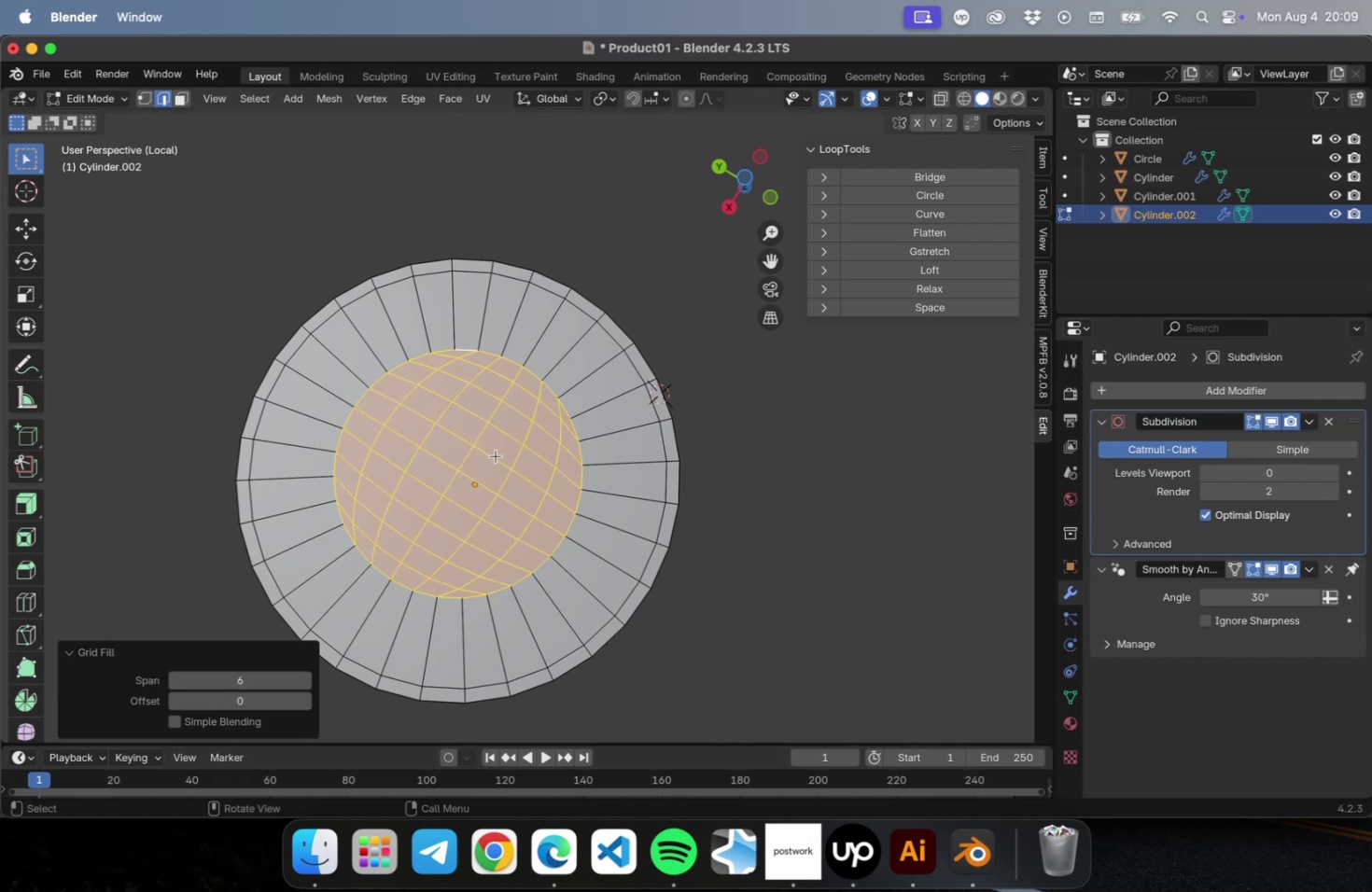 
left_click([801, 535])
 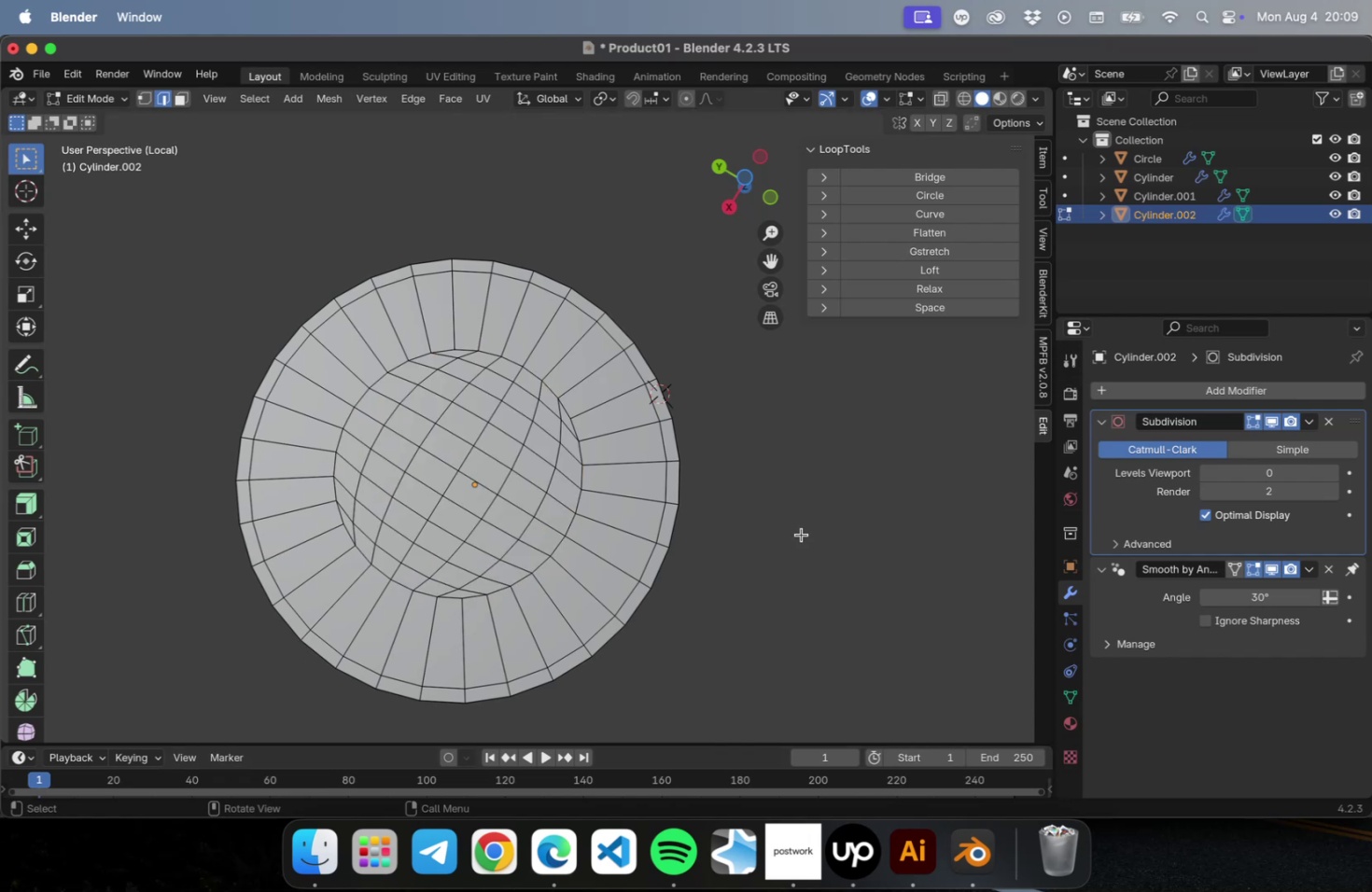 
key(Tab)
 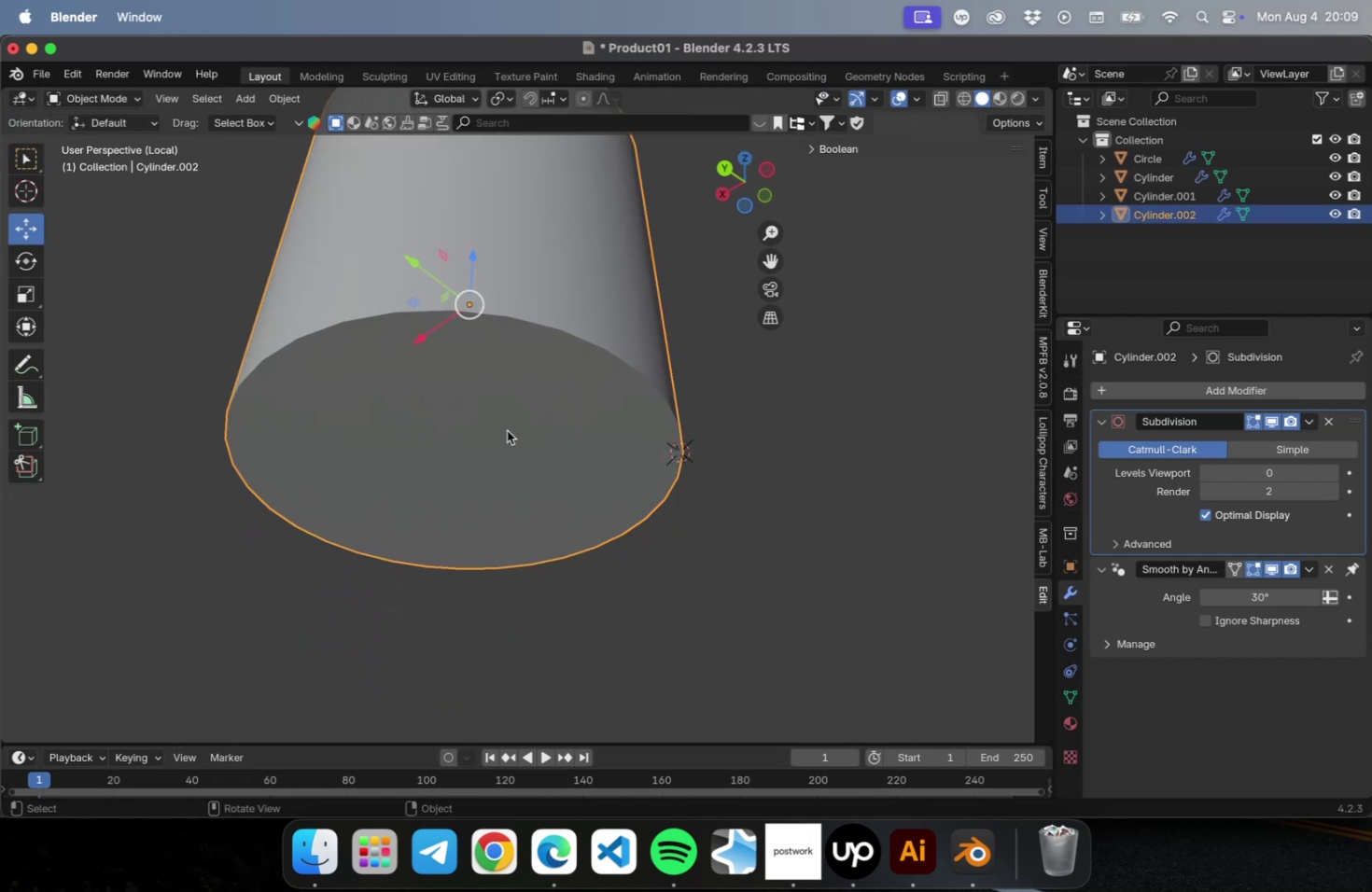 
key(2)
 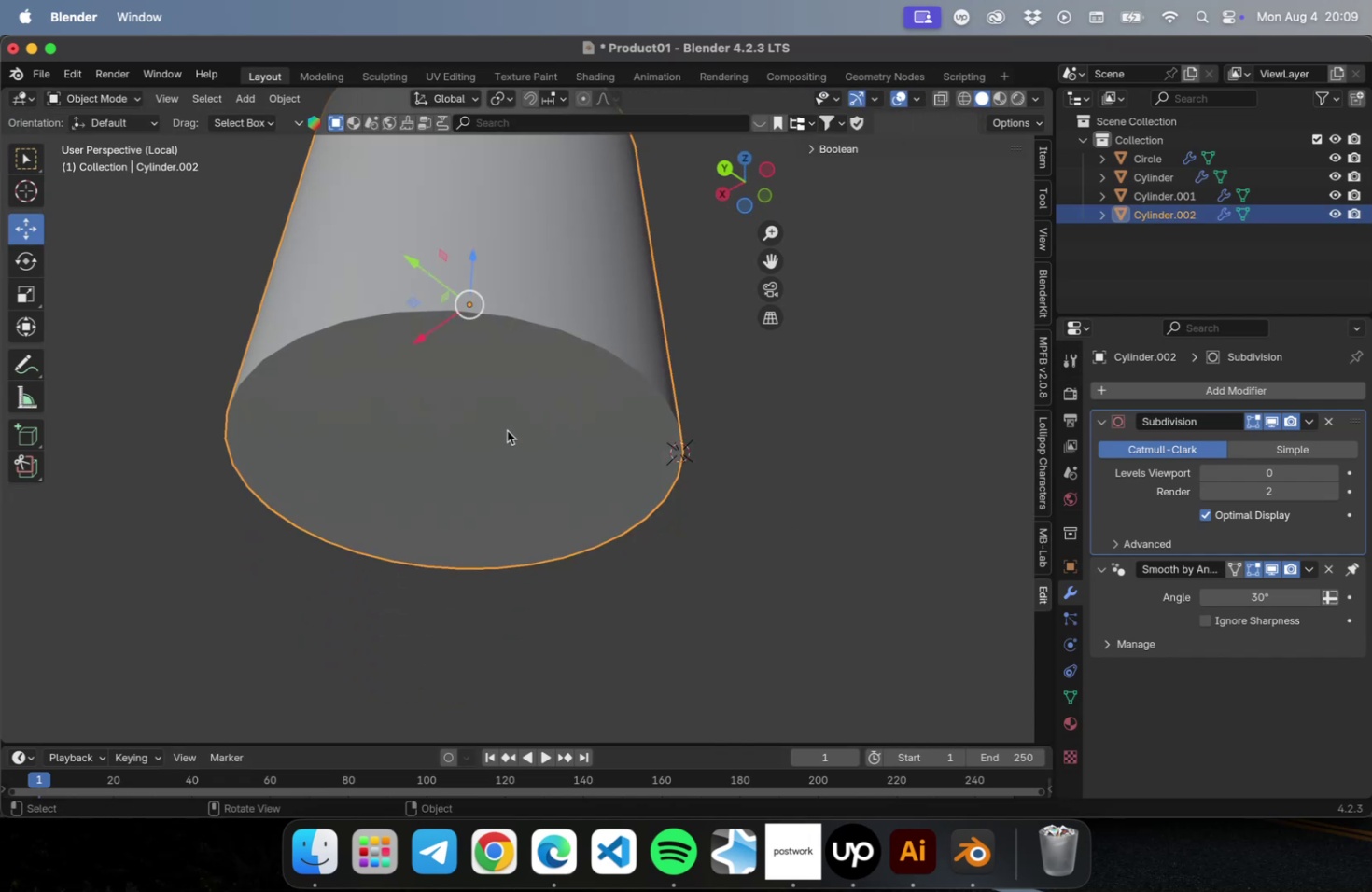 
key(Meta+2)
 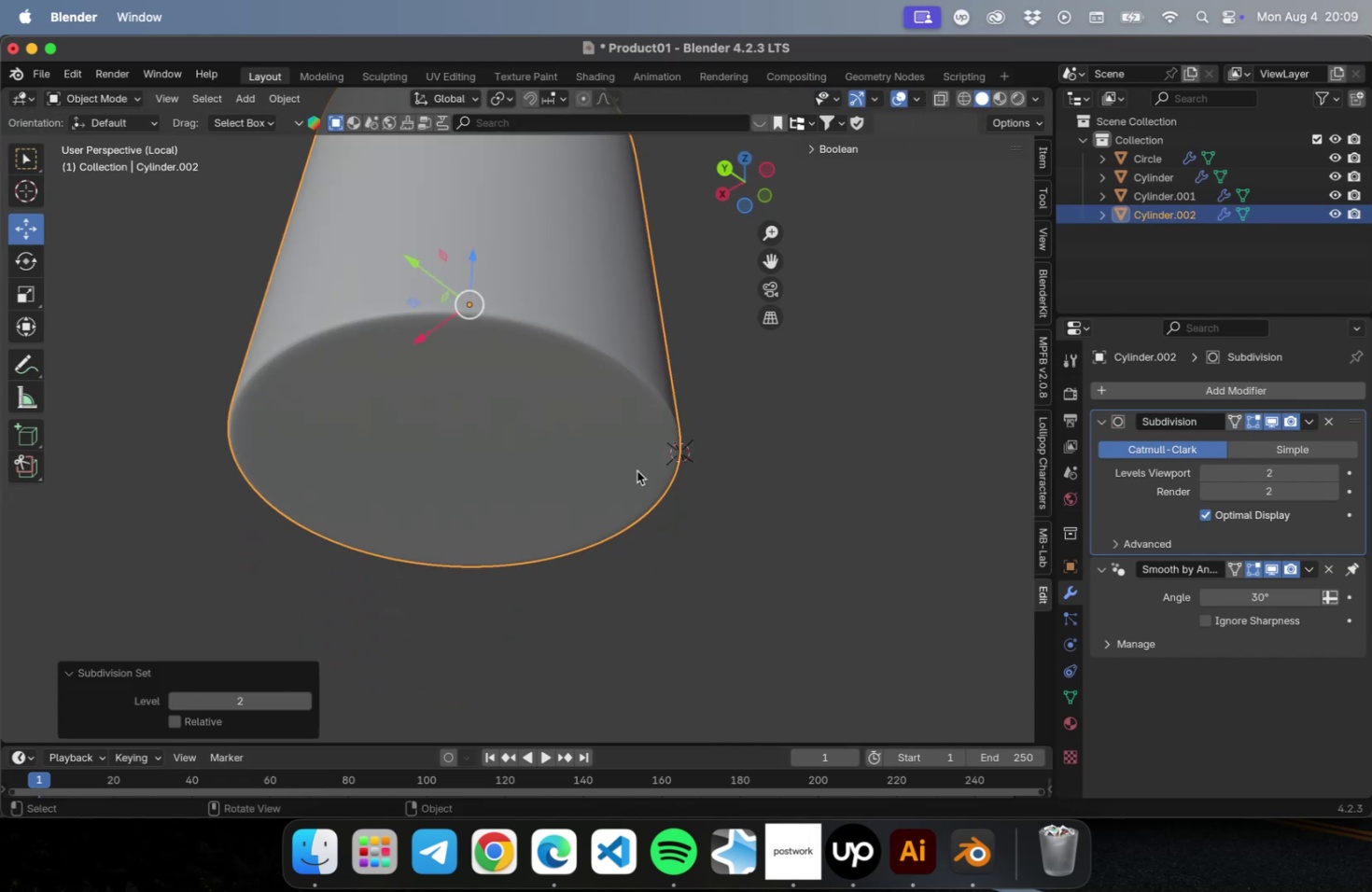 
scroll: coordinate [570, 419], scroll_direction: down, amount: 4.0
 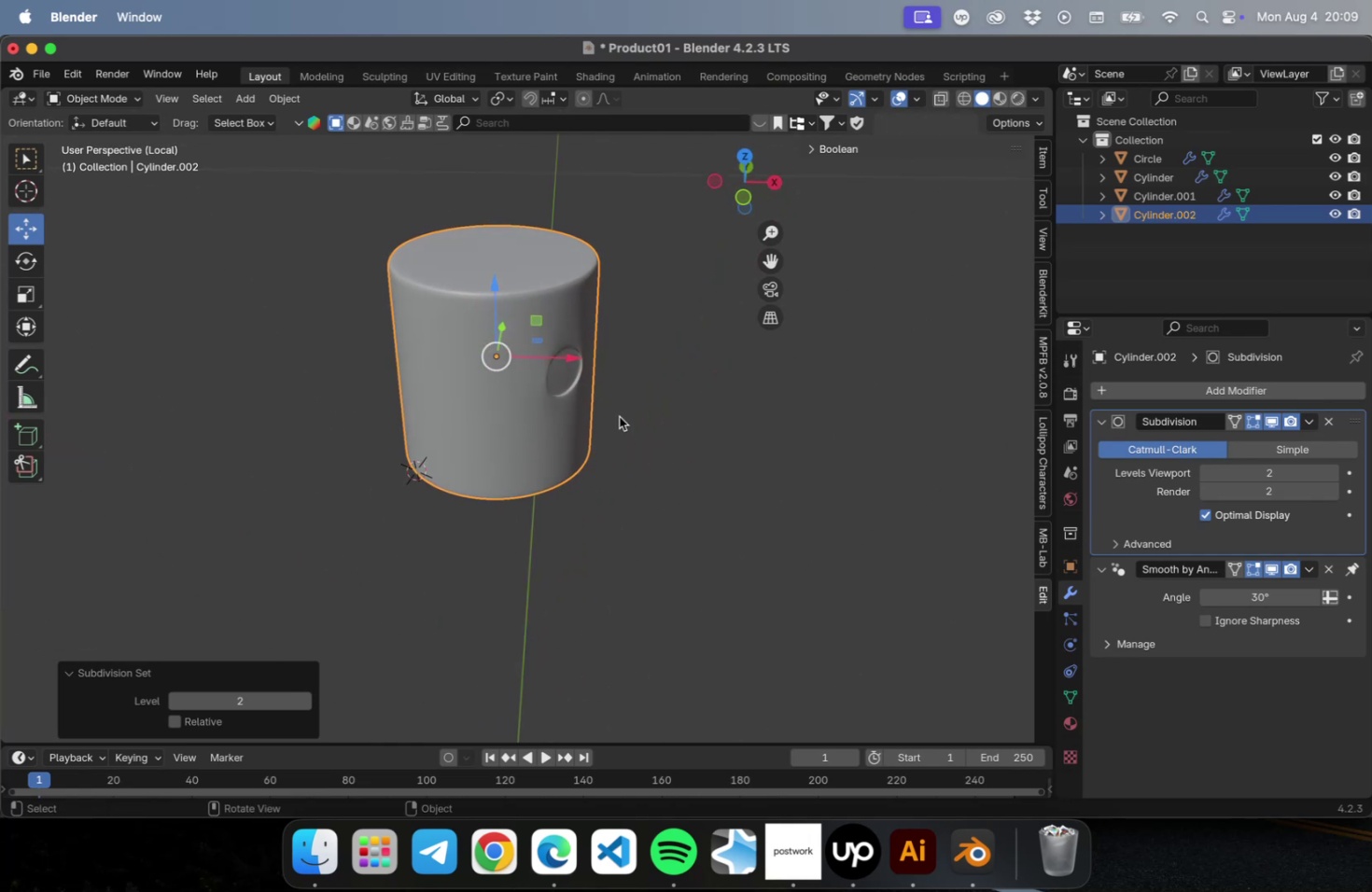 
left_click([756, 398])
 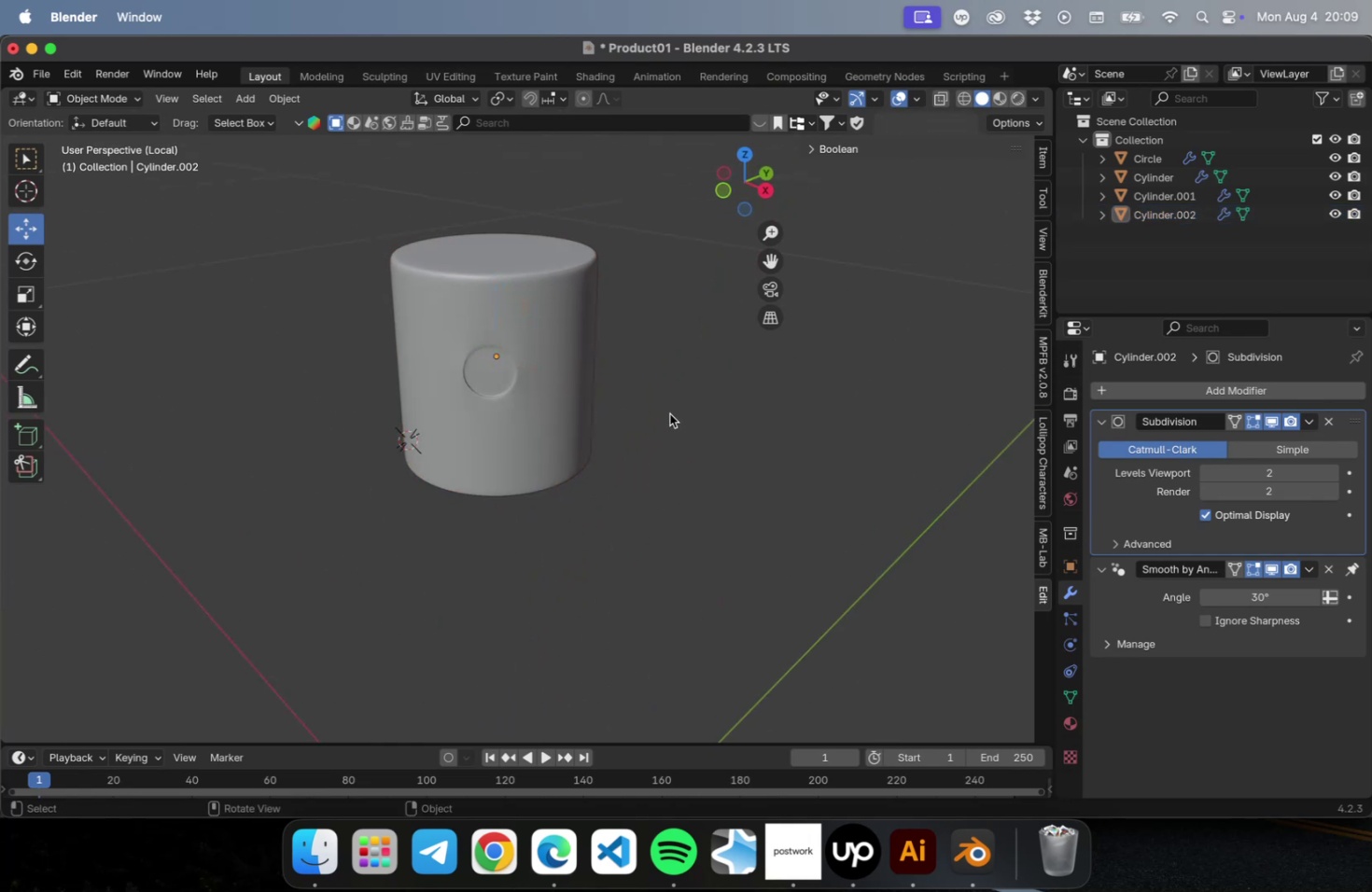 
key(NumLock)
 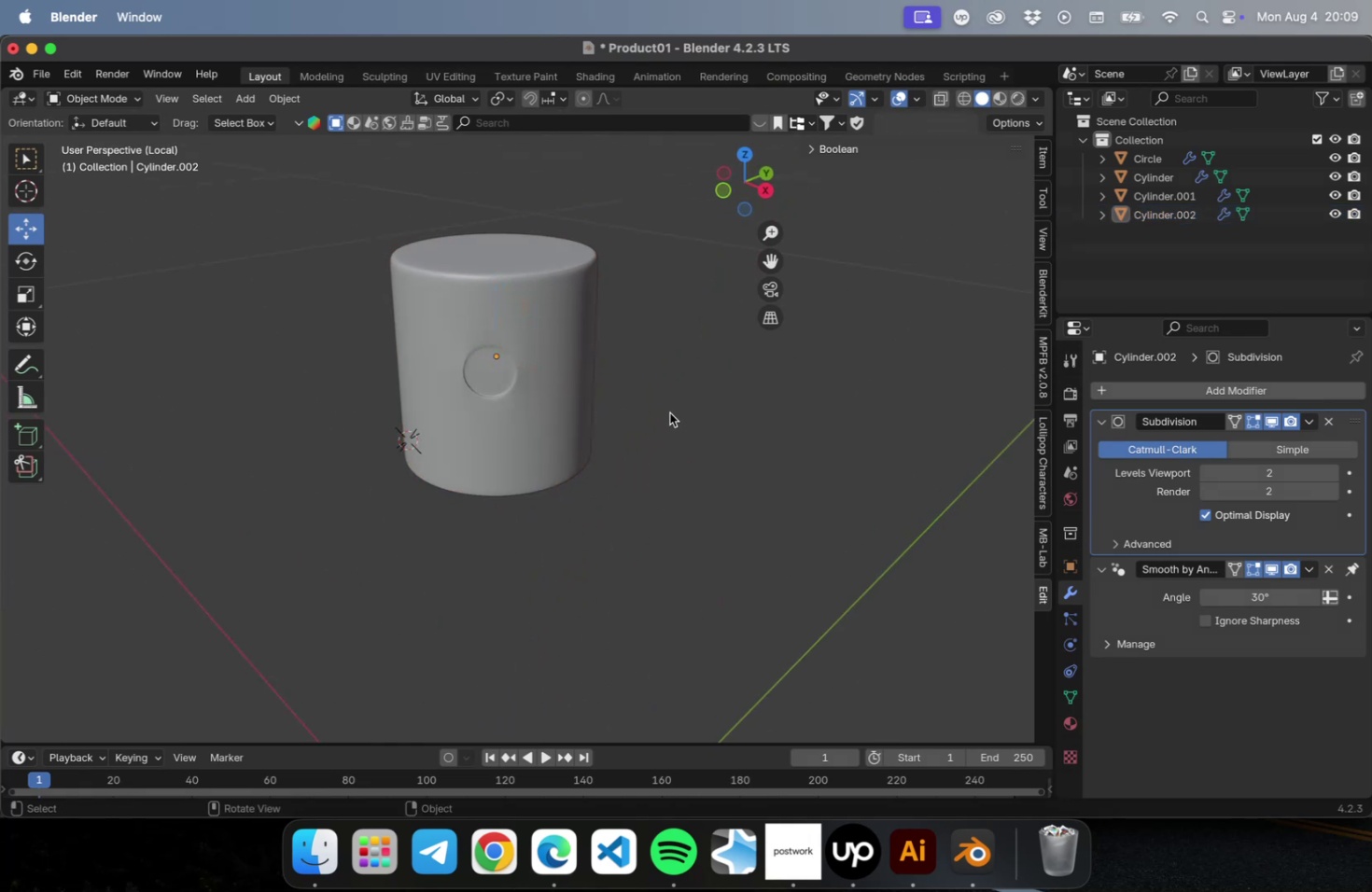 
key(NumpadDivide)
 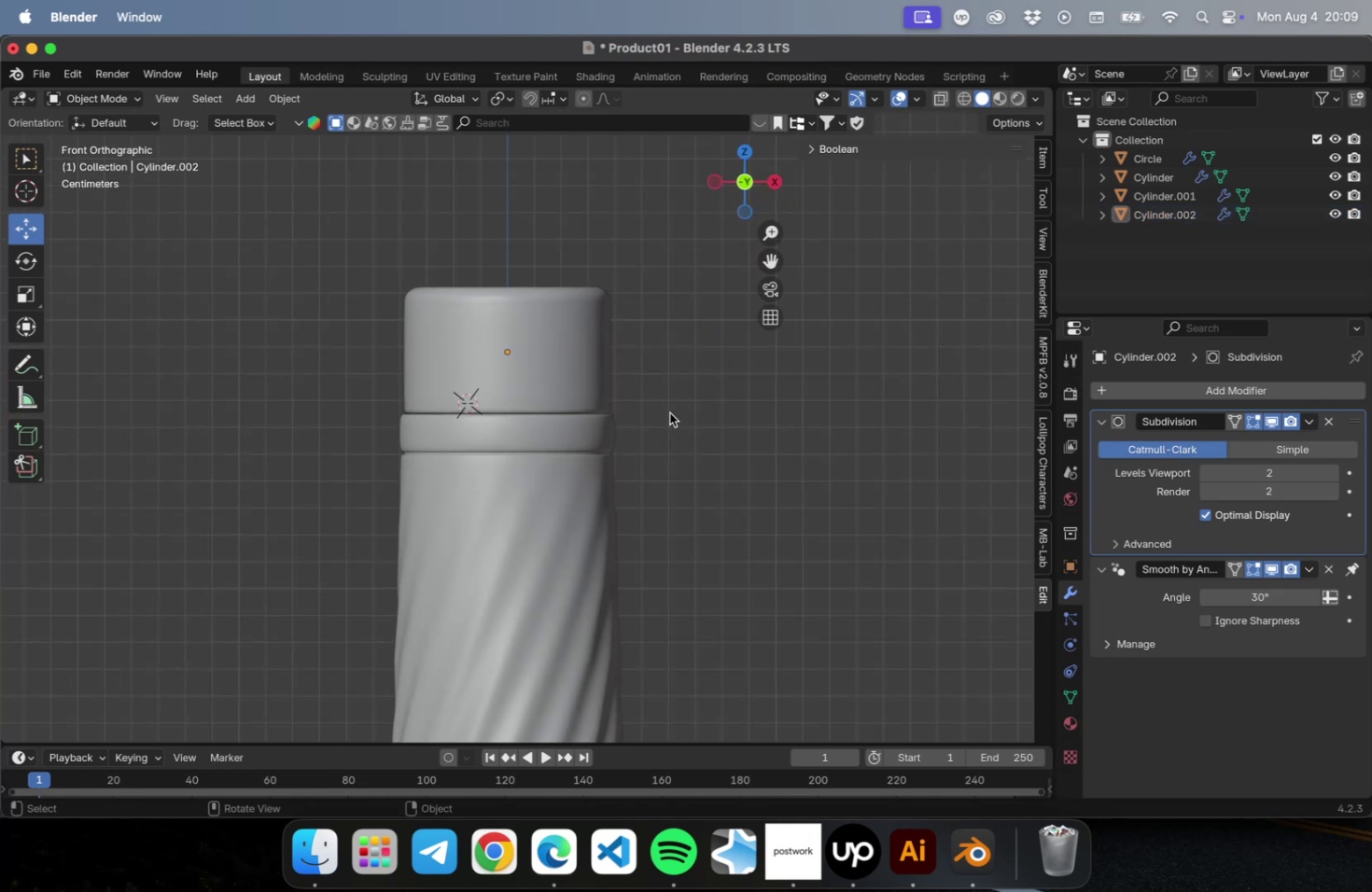 
left_click([704, 437])
 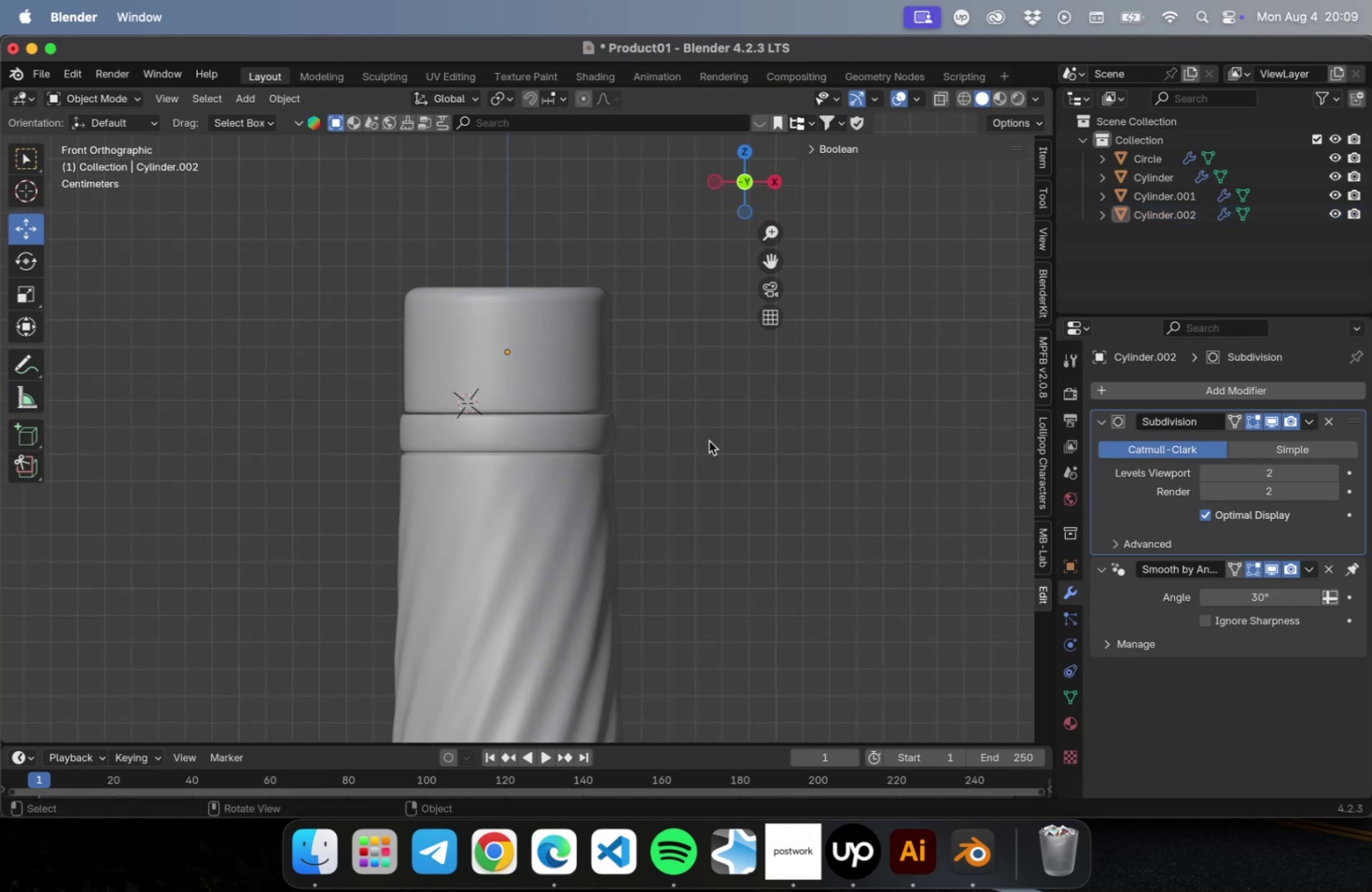 
key(Meta+S)
 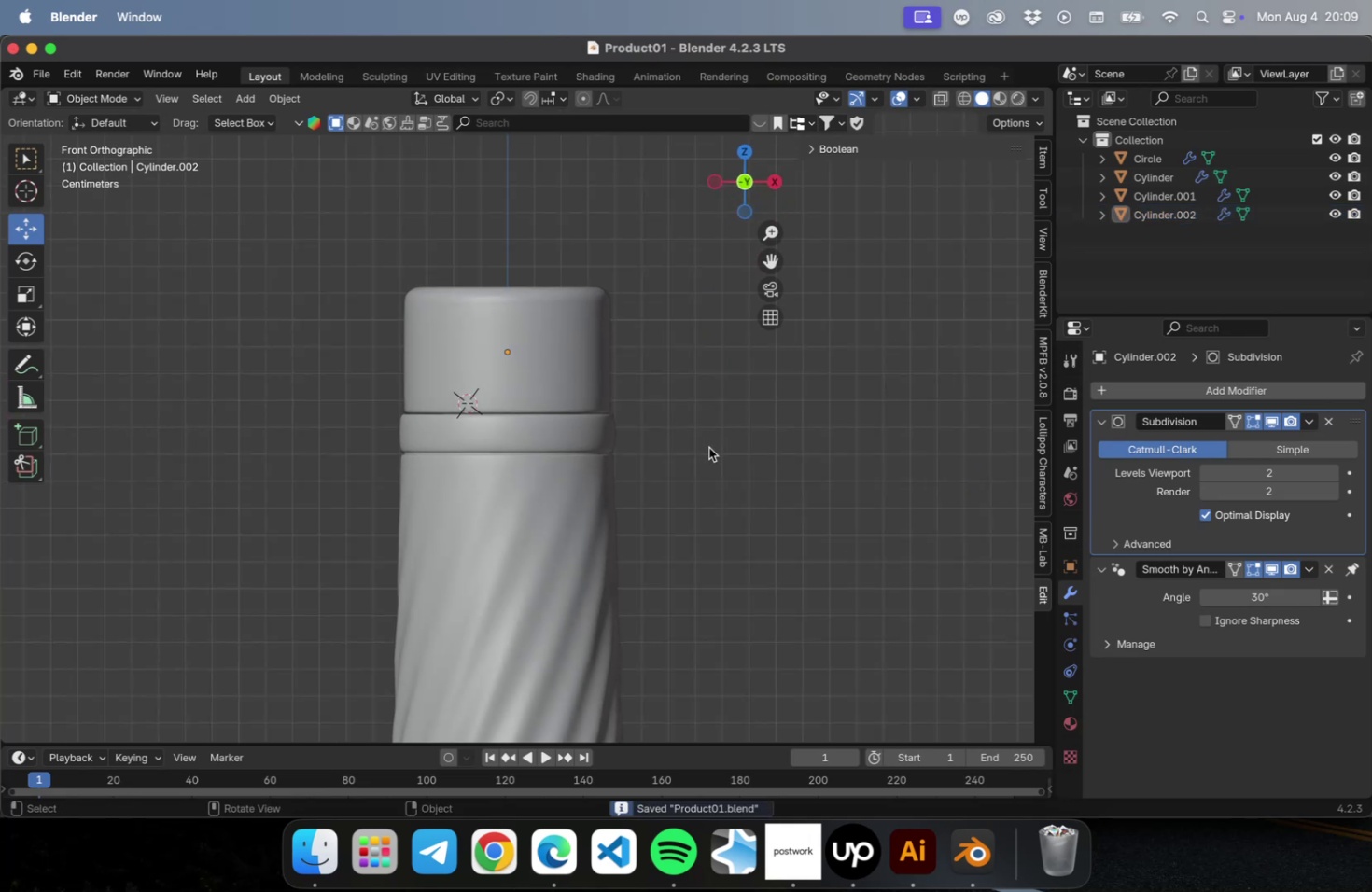 
left_click([714, 463])
 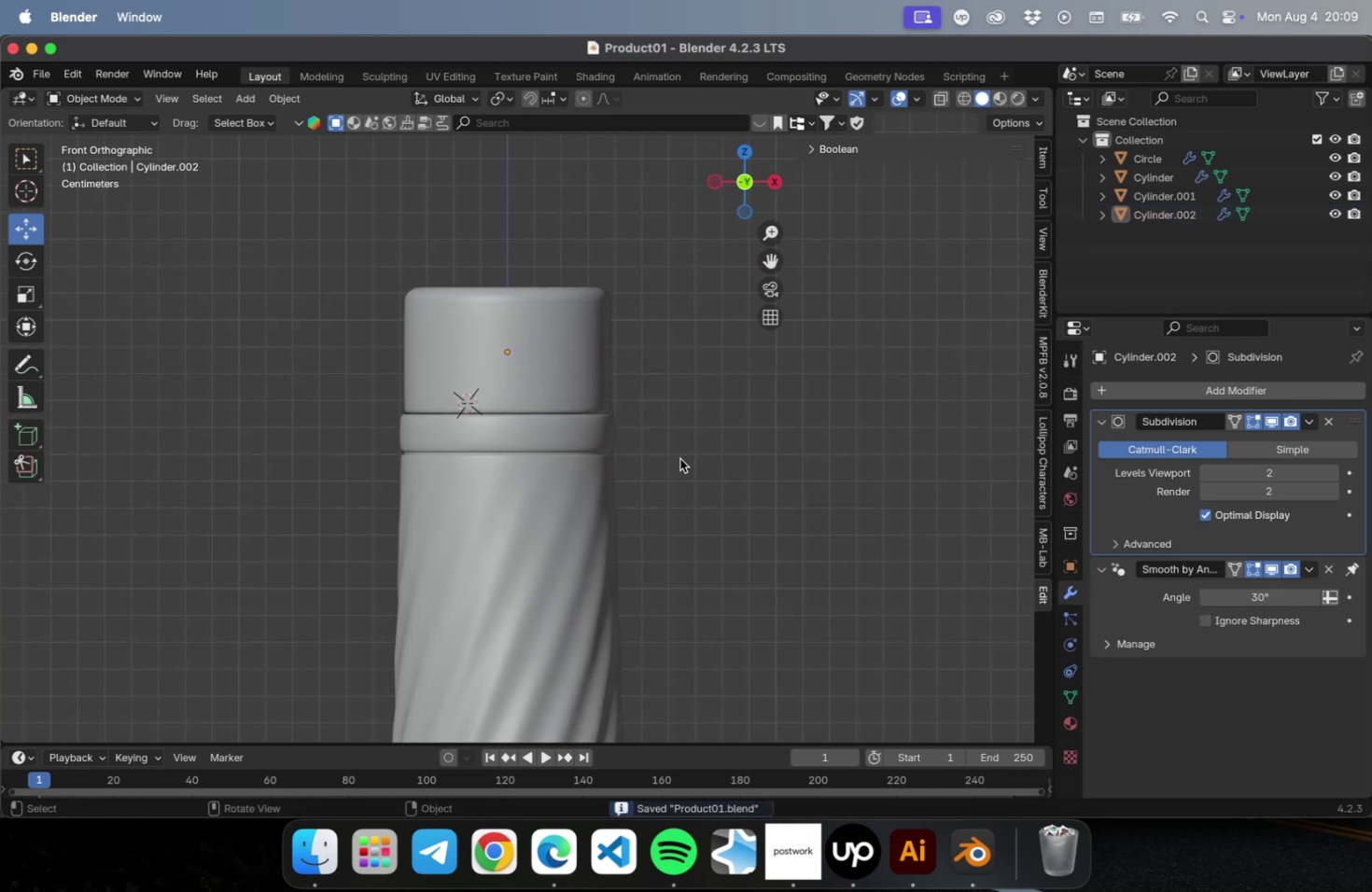 
left_click([572, 352])
 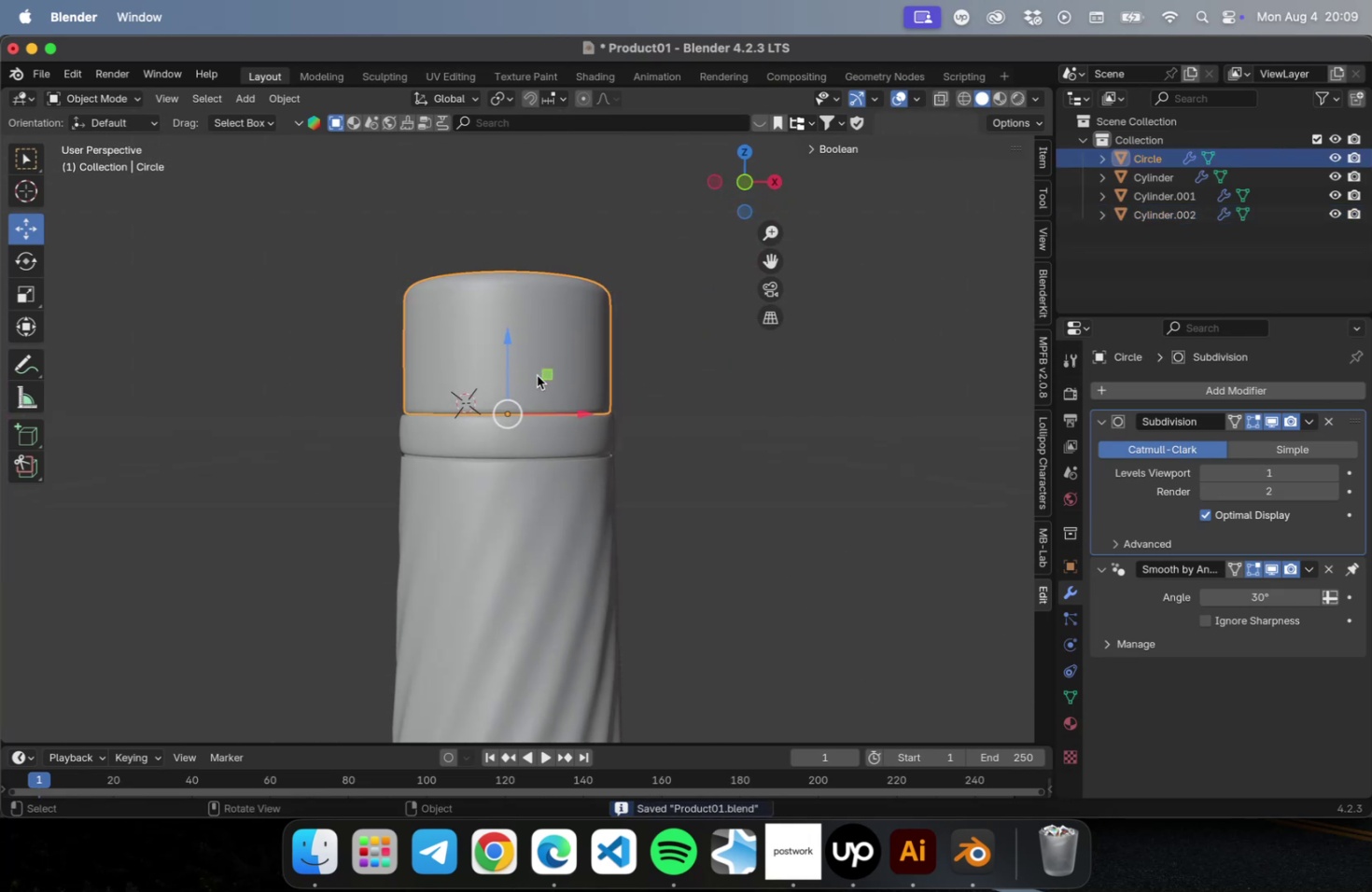 
left_click_drag(start_coordinate=[508, 345], to_coordinate=[500, 180])
 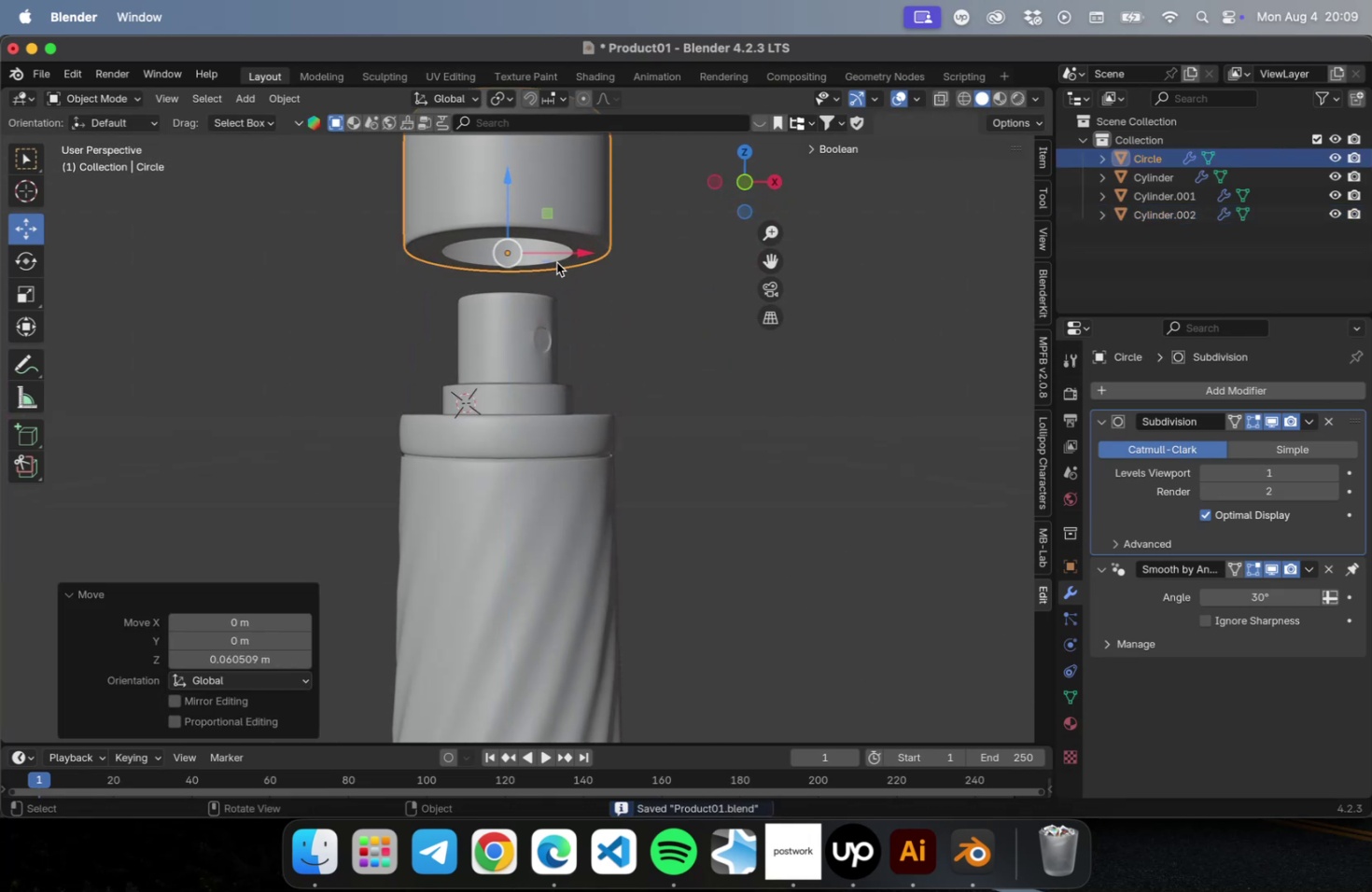 
hold_key(key=ShiftLeft, duration=0.63)
 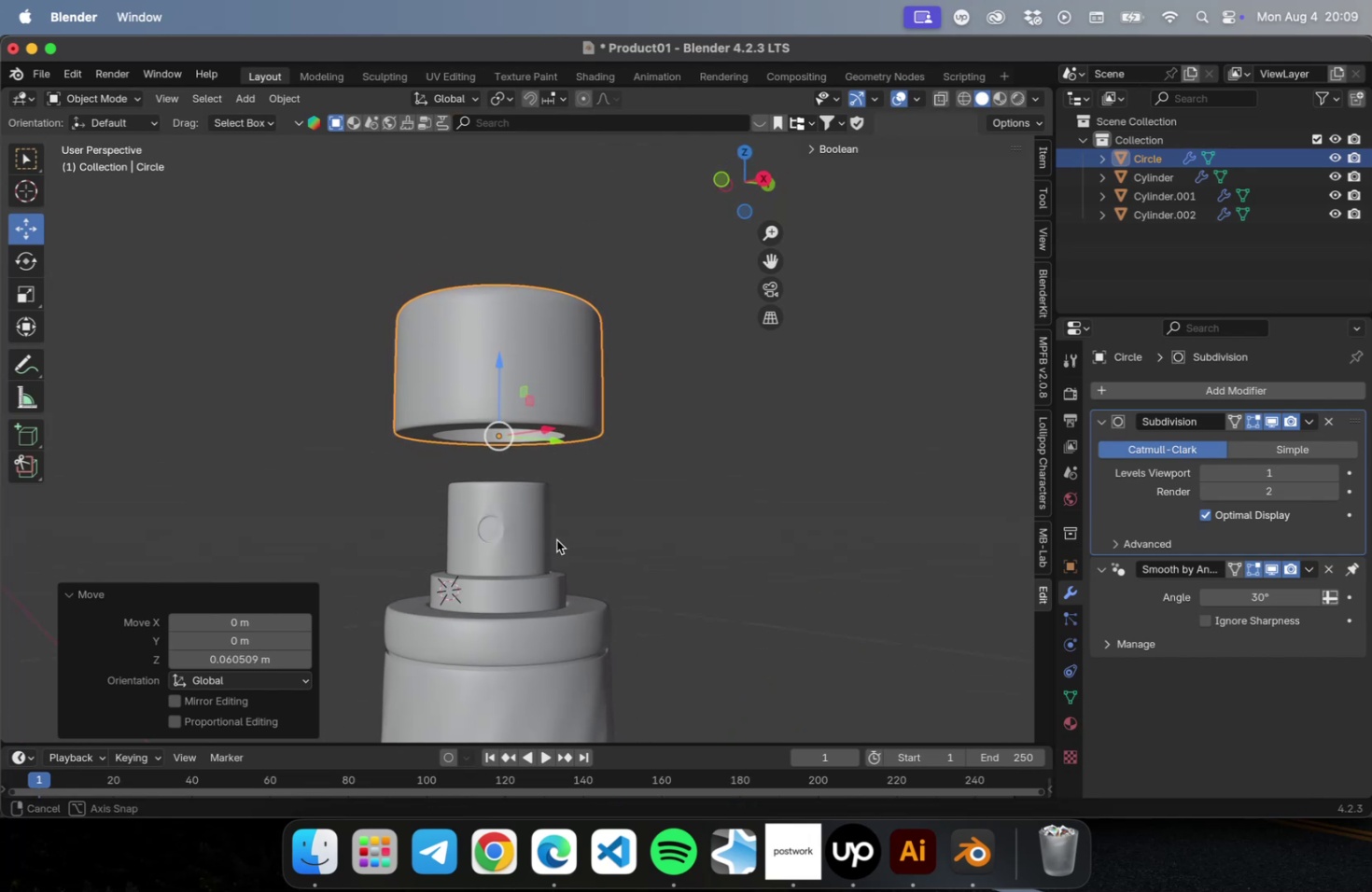 
scroll: coordinate [555, 533], scroll_direction: down, amount: 5.0
 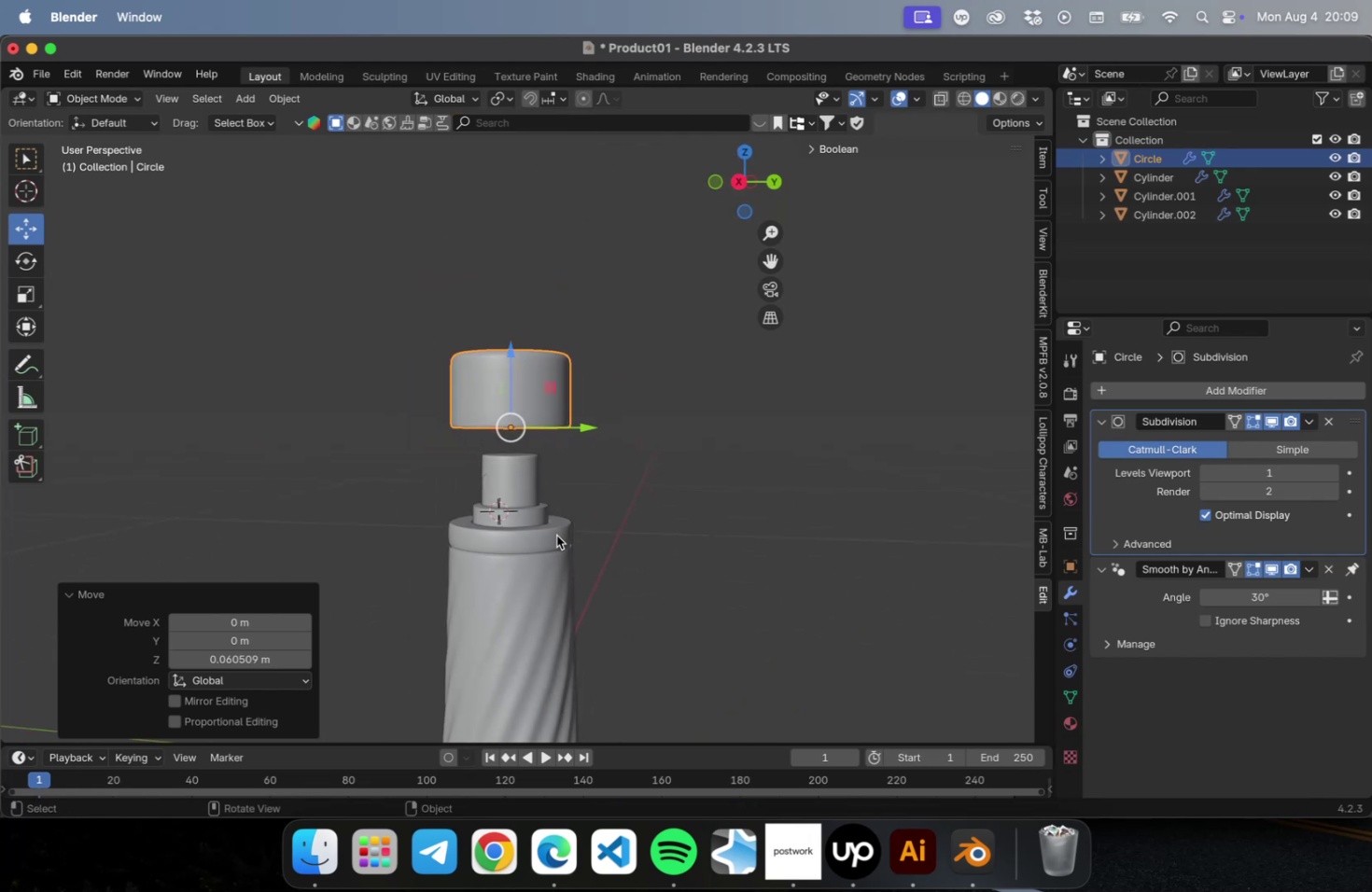 
hold_key(key=ShiftLeft, duration=0.39)
 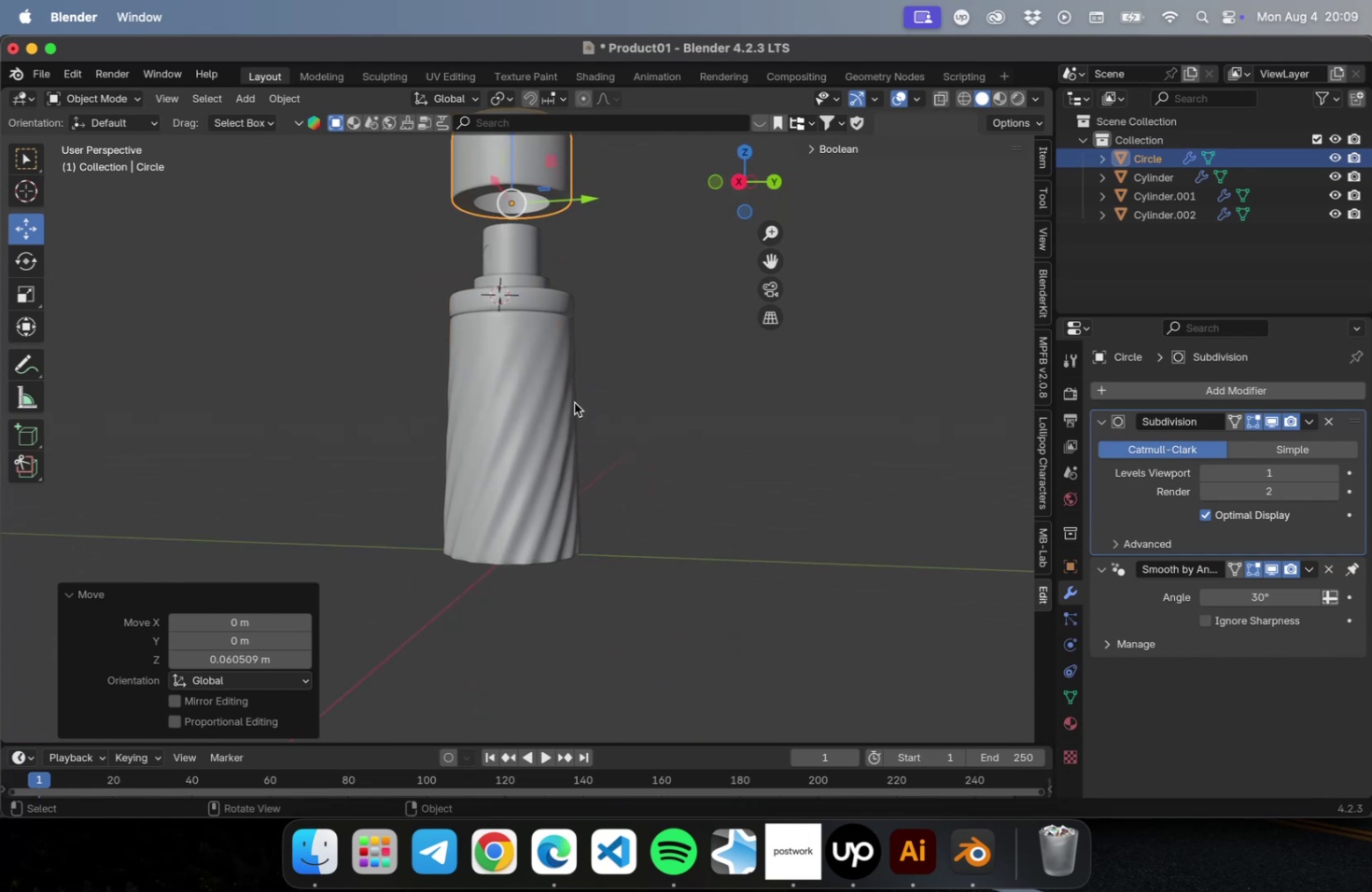 
hold_key(key=ShiftLeft, duration=0.51)
 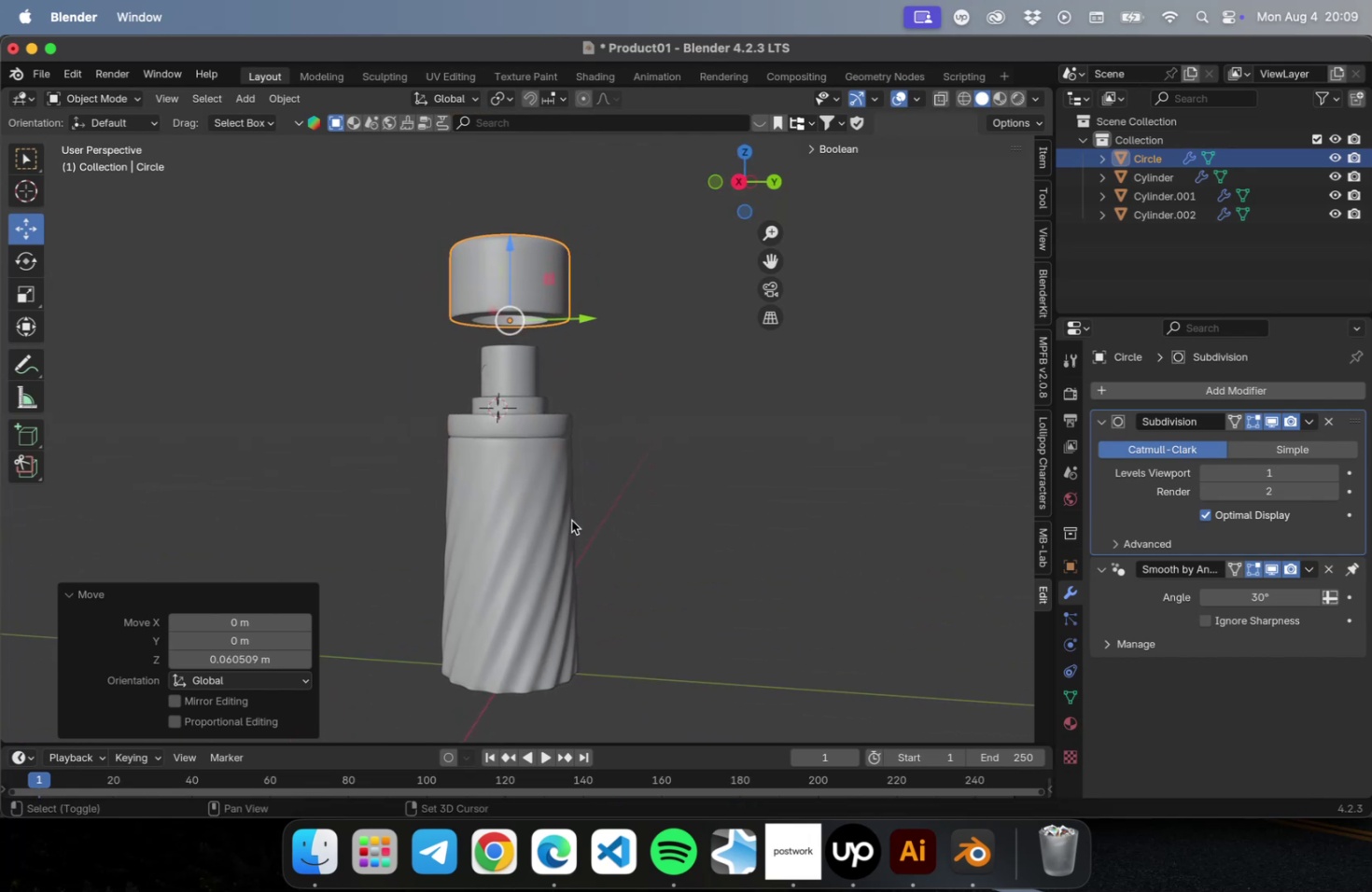 
key(Meta+CommandLeft)
 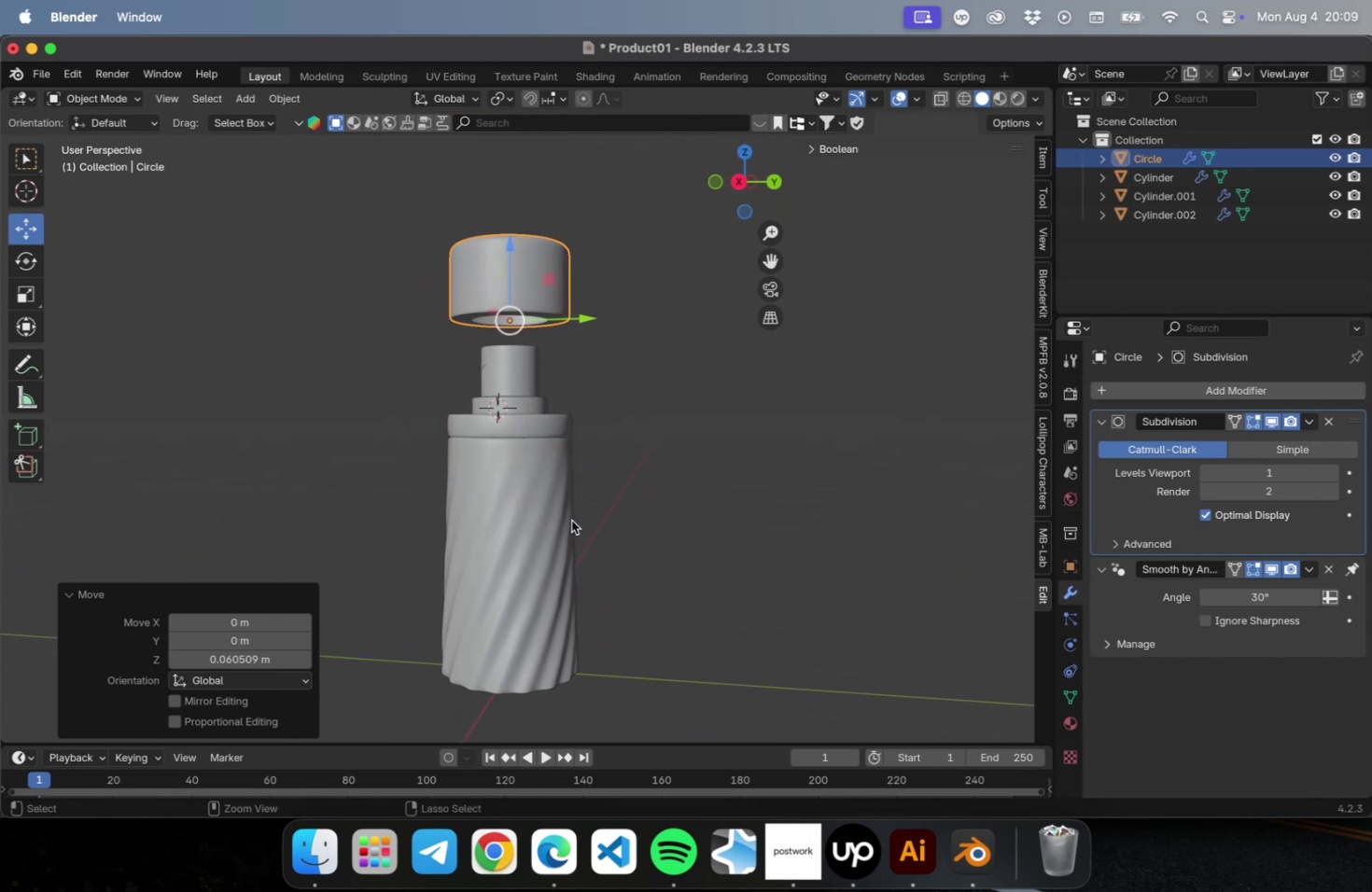 
key(Meta+Z)
 